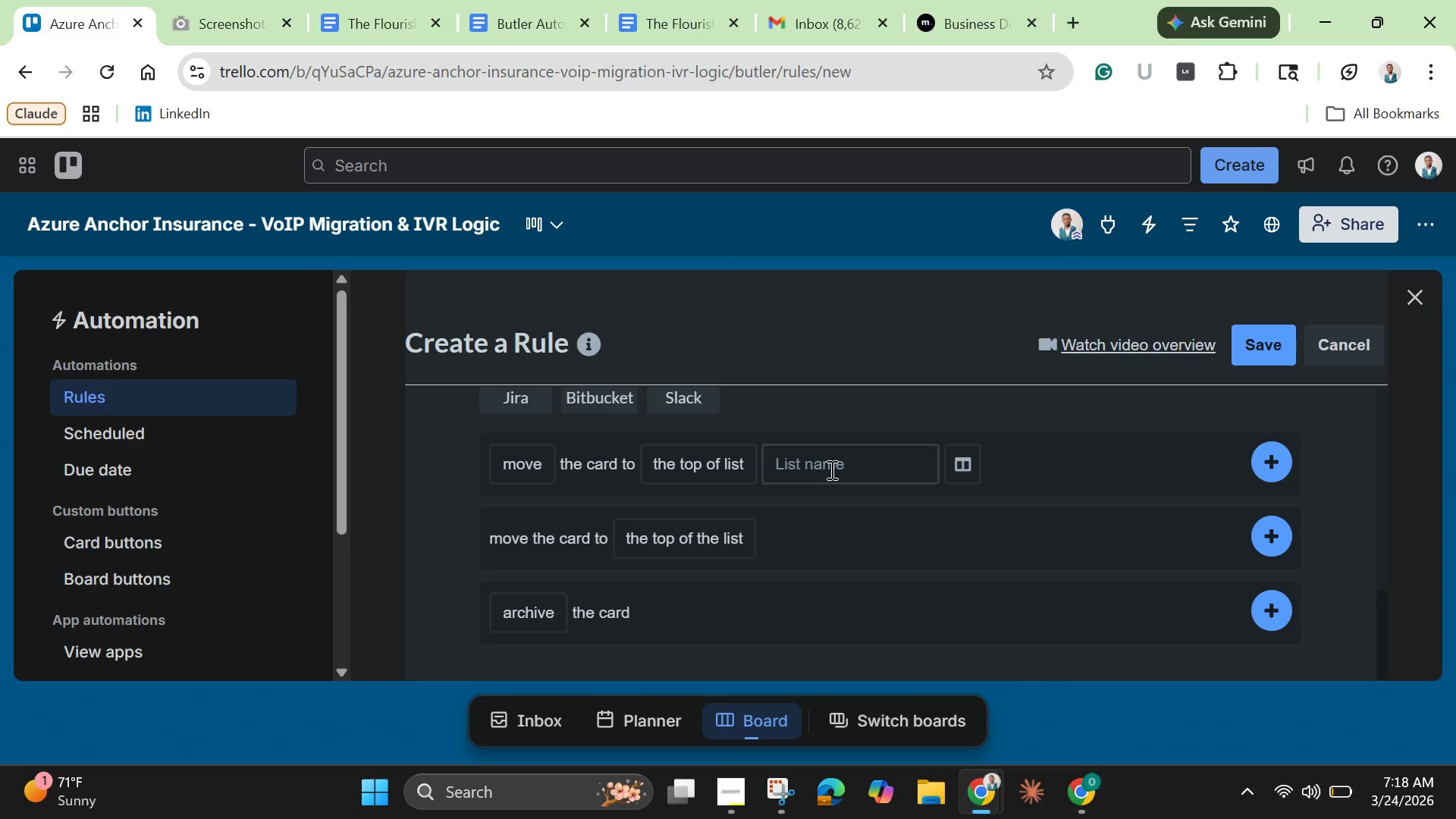 
wait(5.44)
 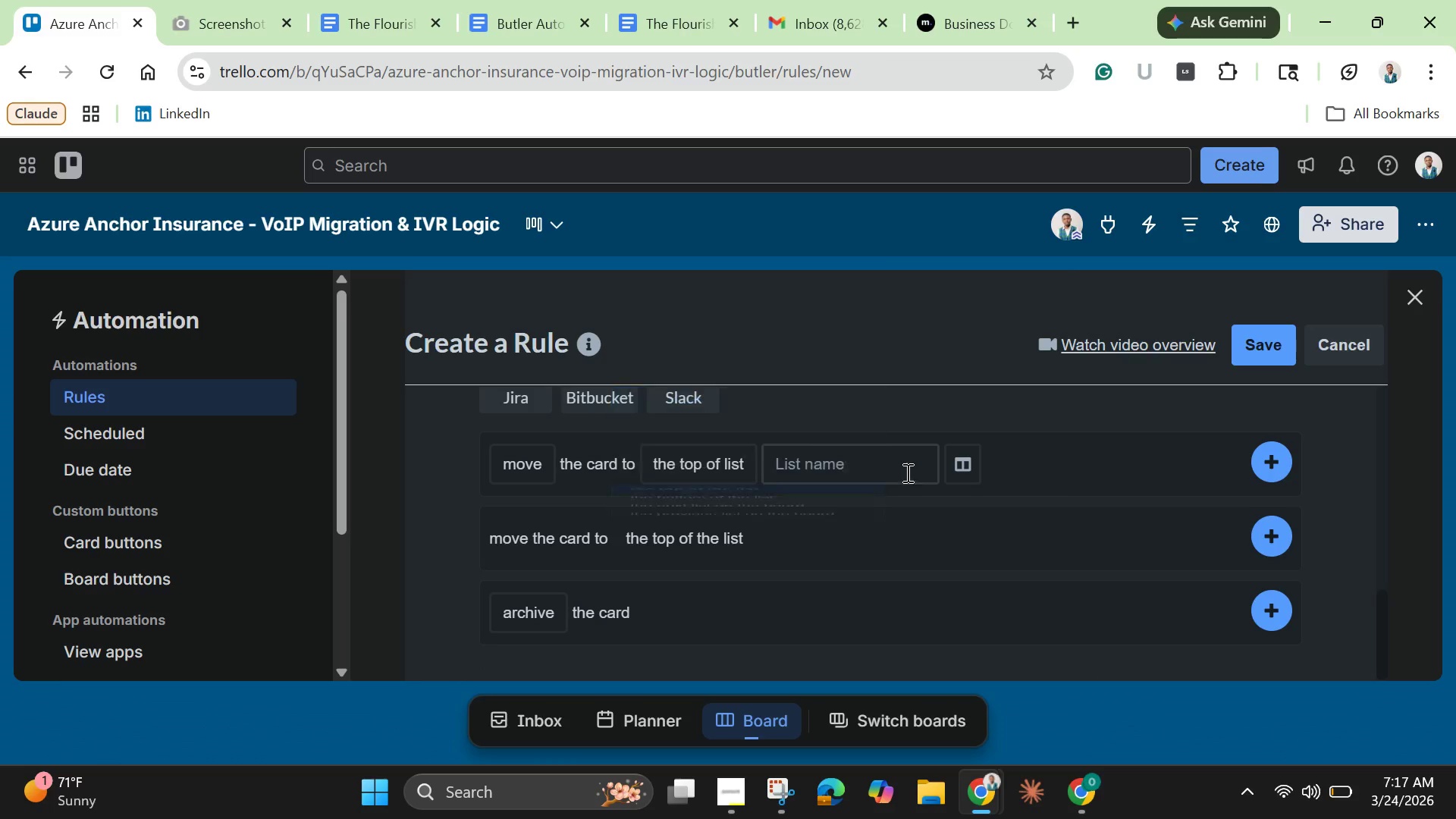 
left_click([830, 469])
 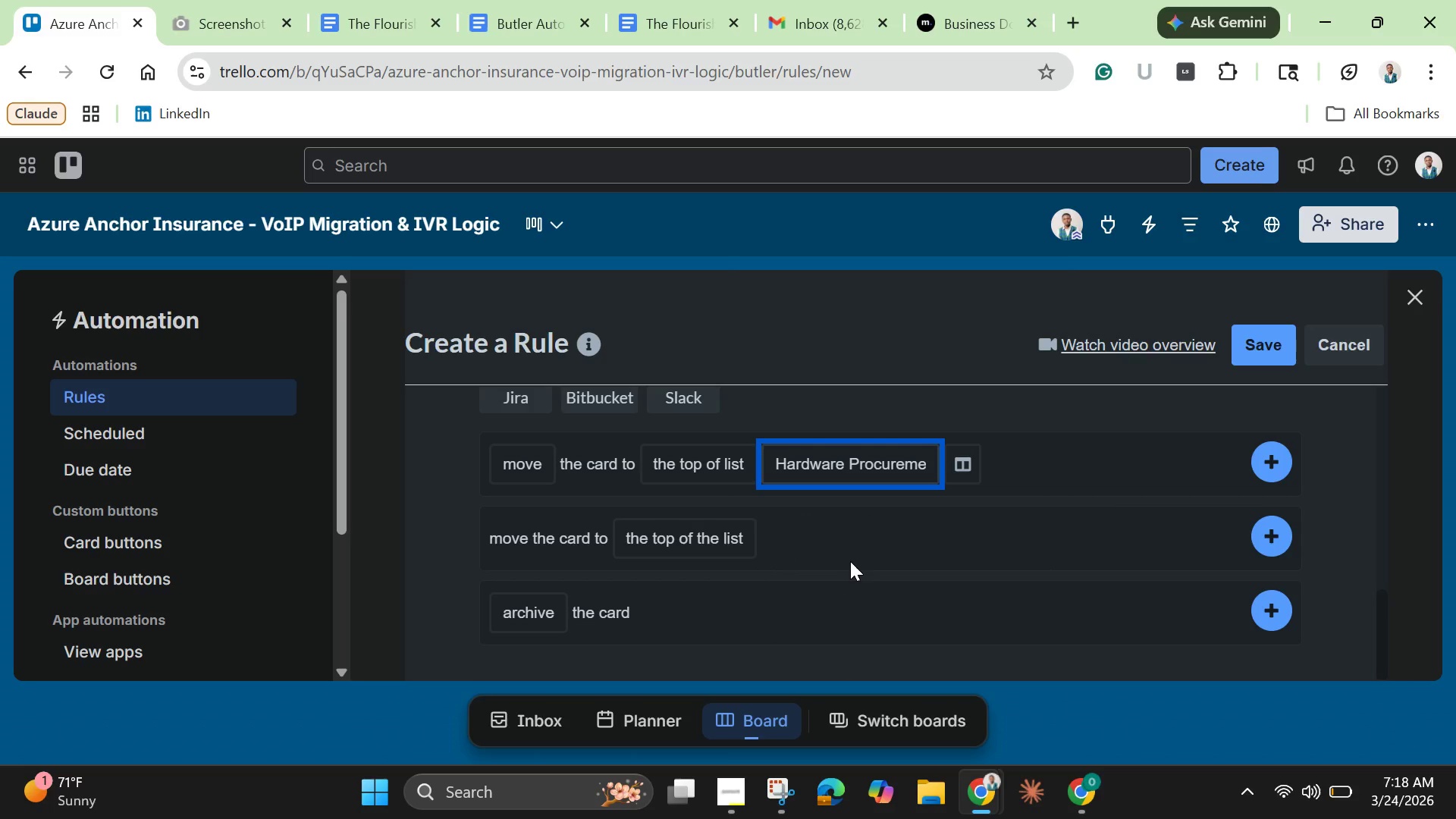 
wait(9.88)
 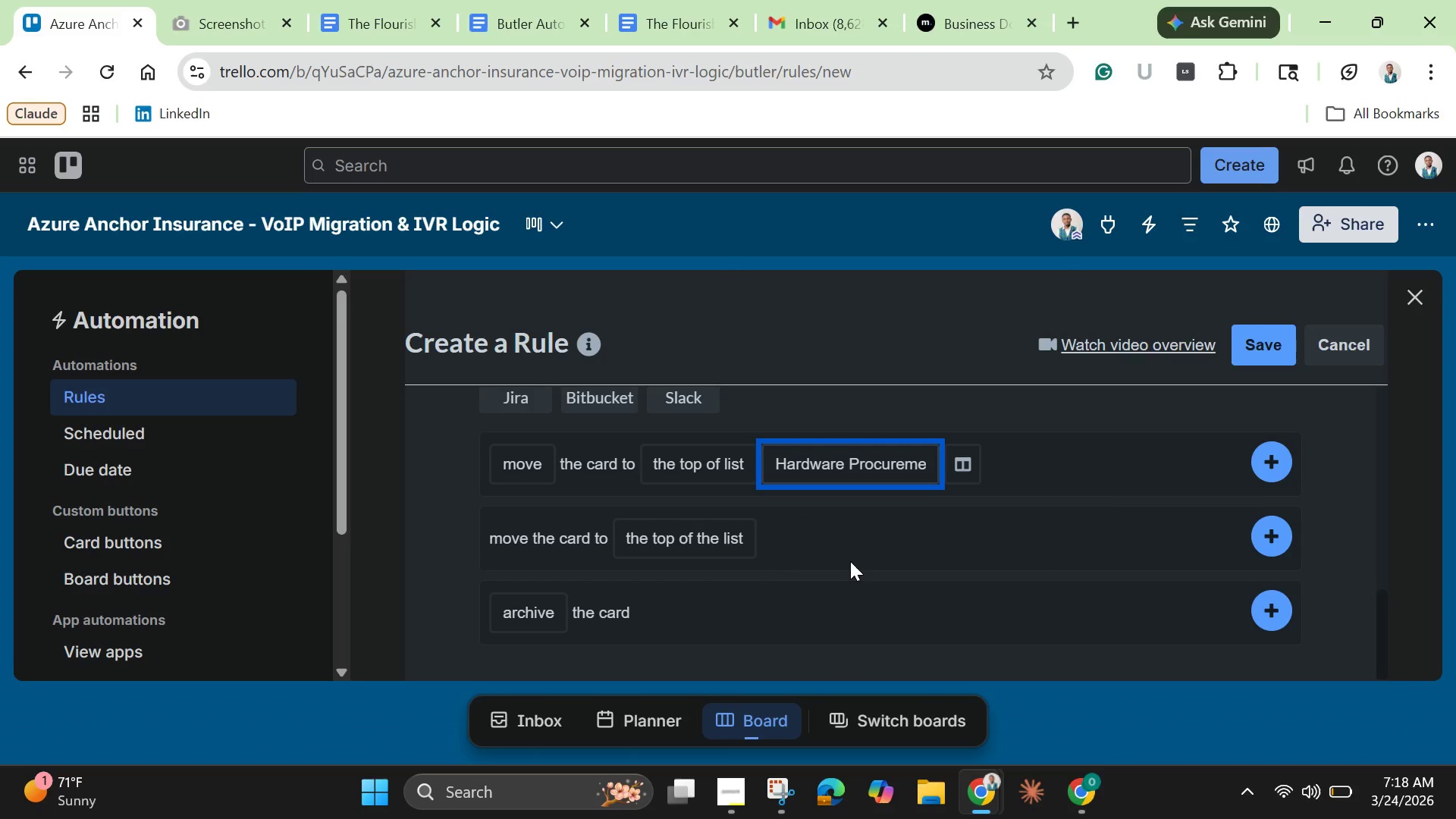 
left_click([1279, 458])
 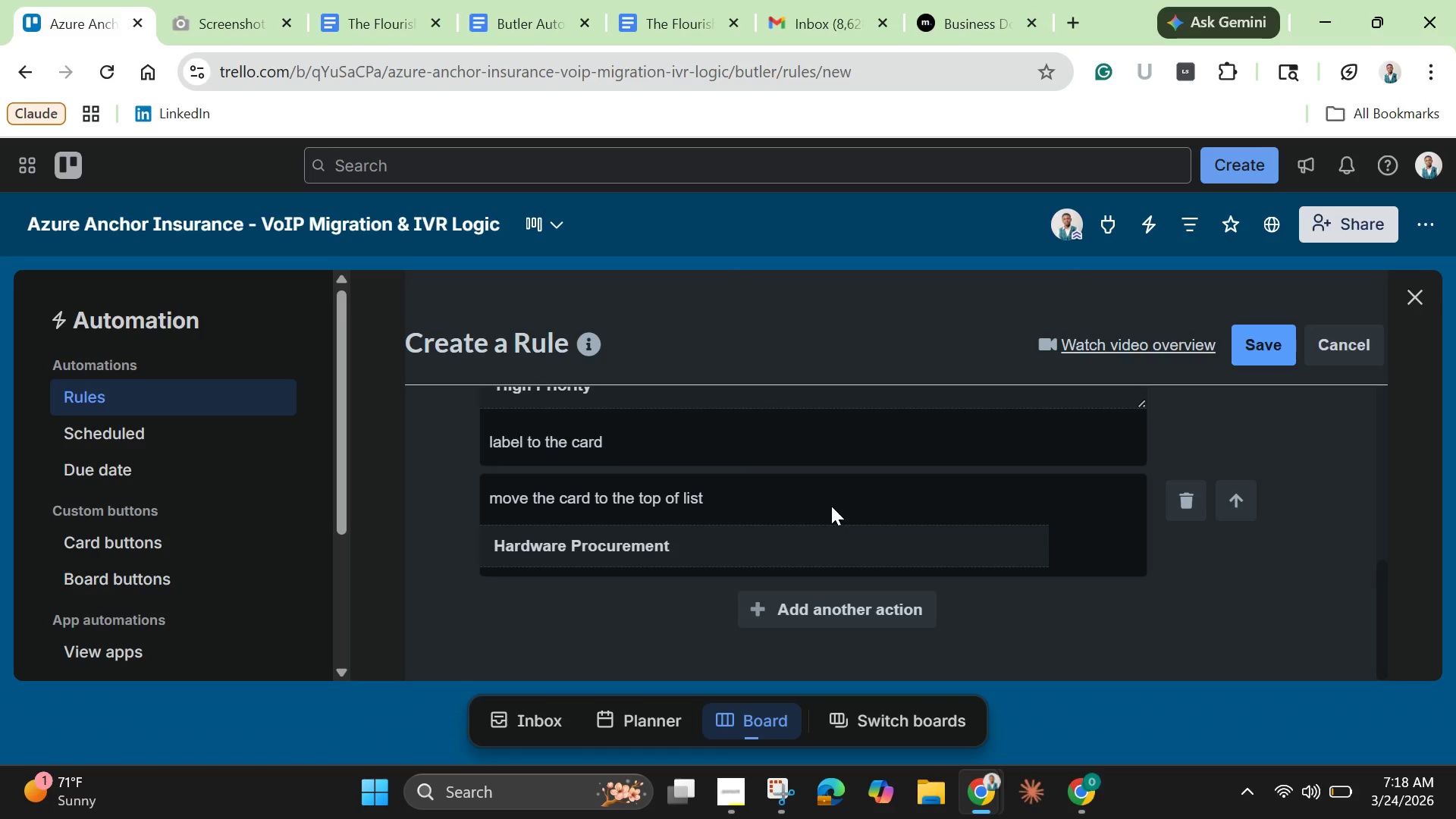 
scroll: coordinate [830, 516], scroll_direction: up, amount: 6.0
 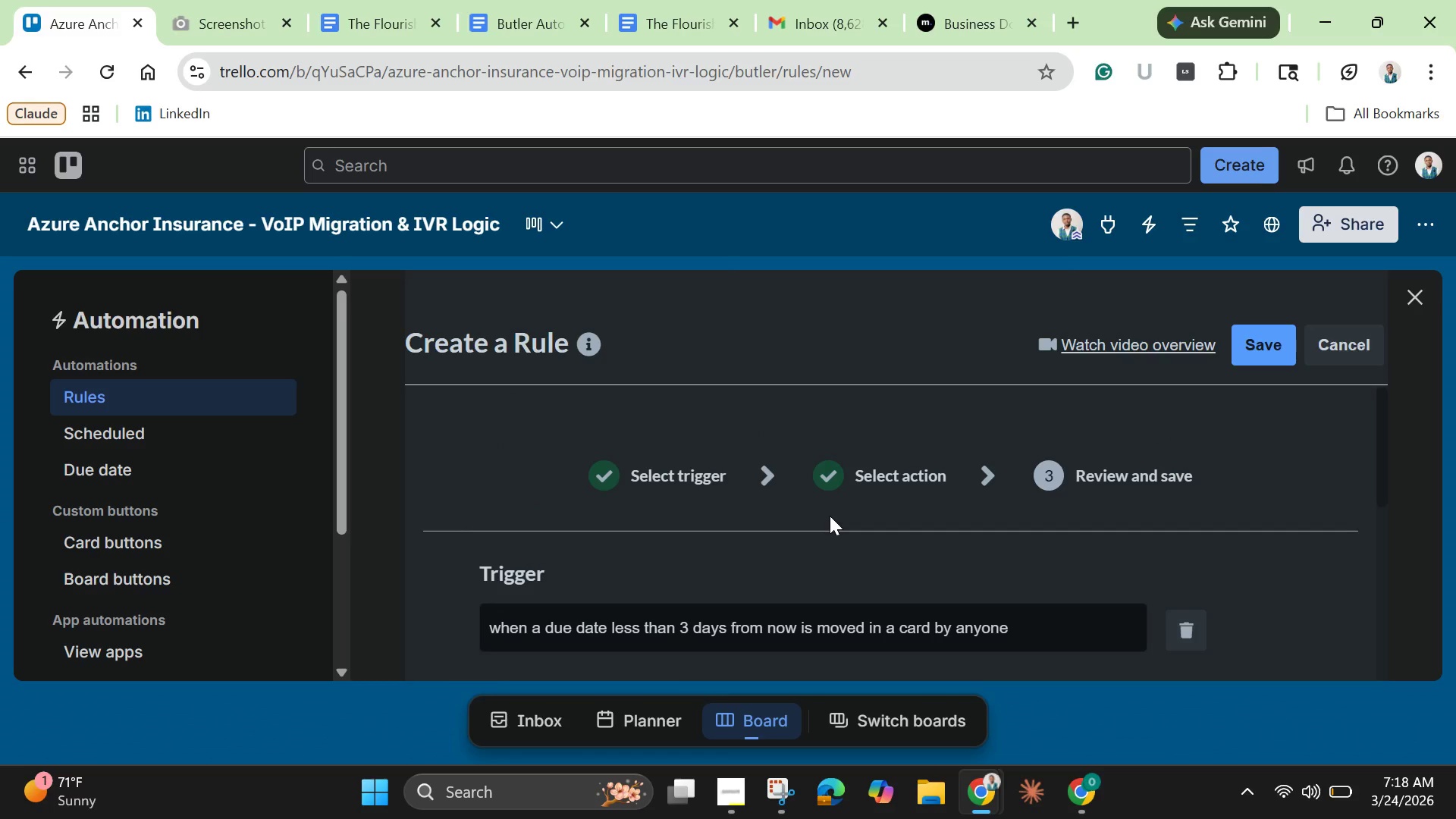 
scroll: coordinate [829, 617], scroll_direction: down, amount: 4.0
 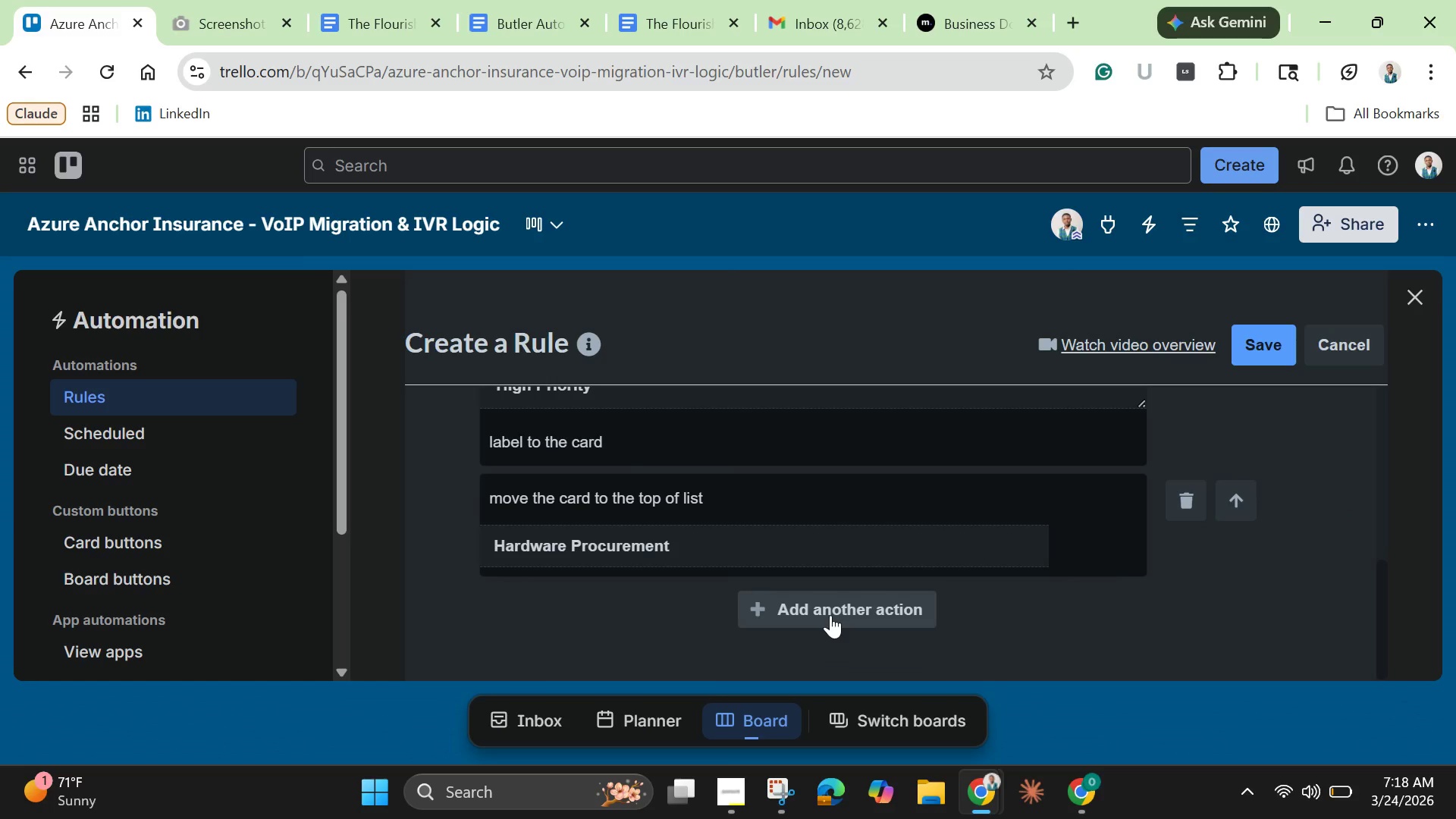 
left_click([830, 615])
 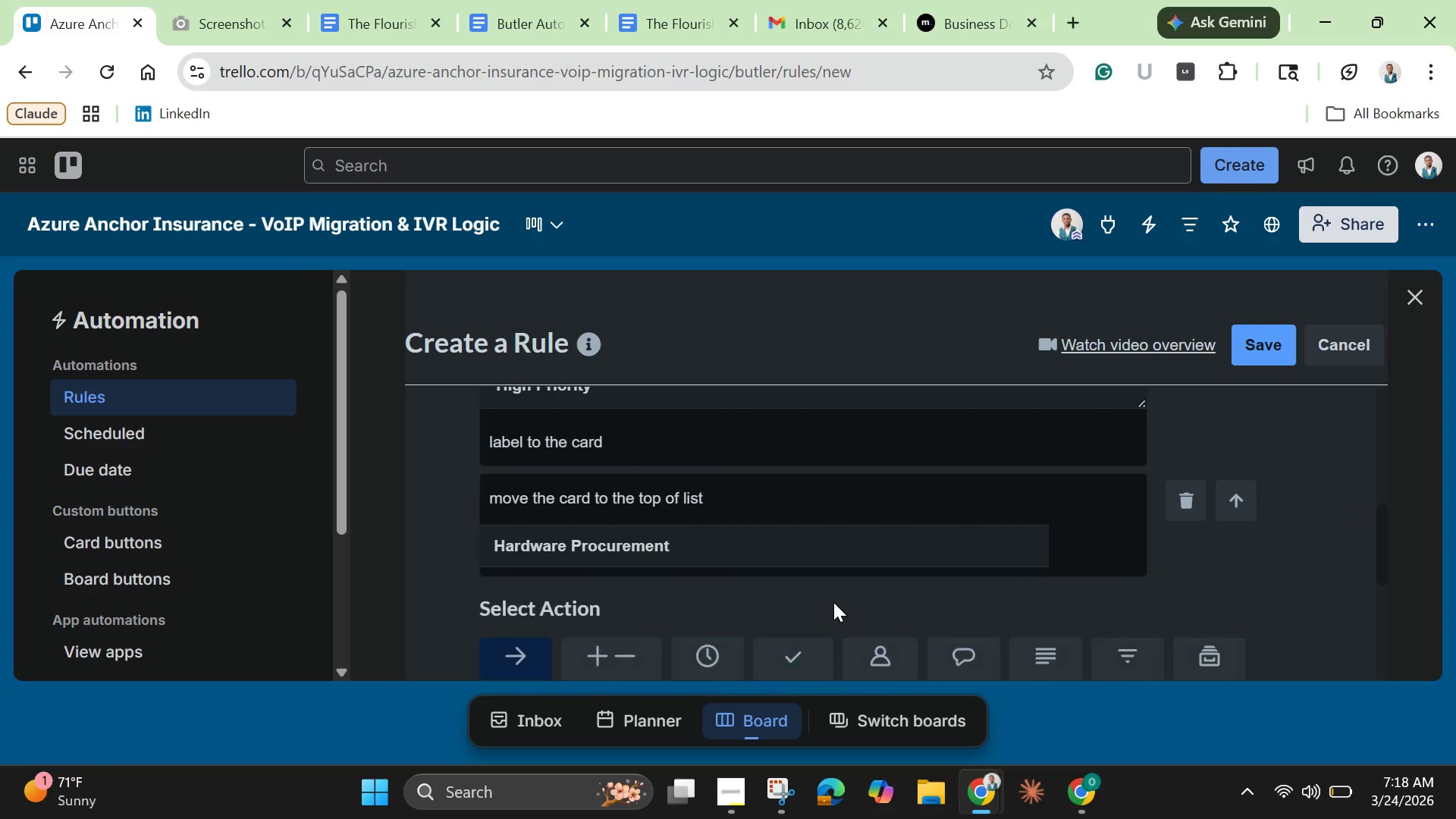 
scroll: coordinate [833, 602], scroll_direction: down, amount: 2.0
 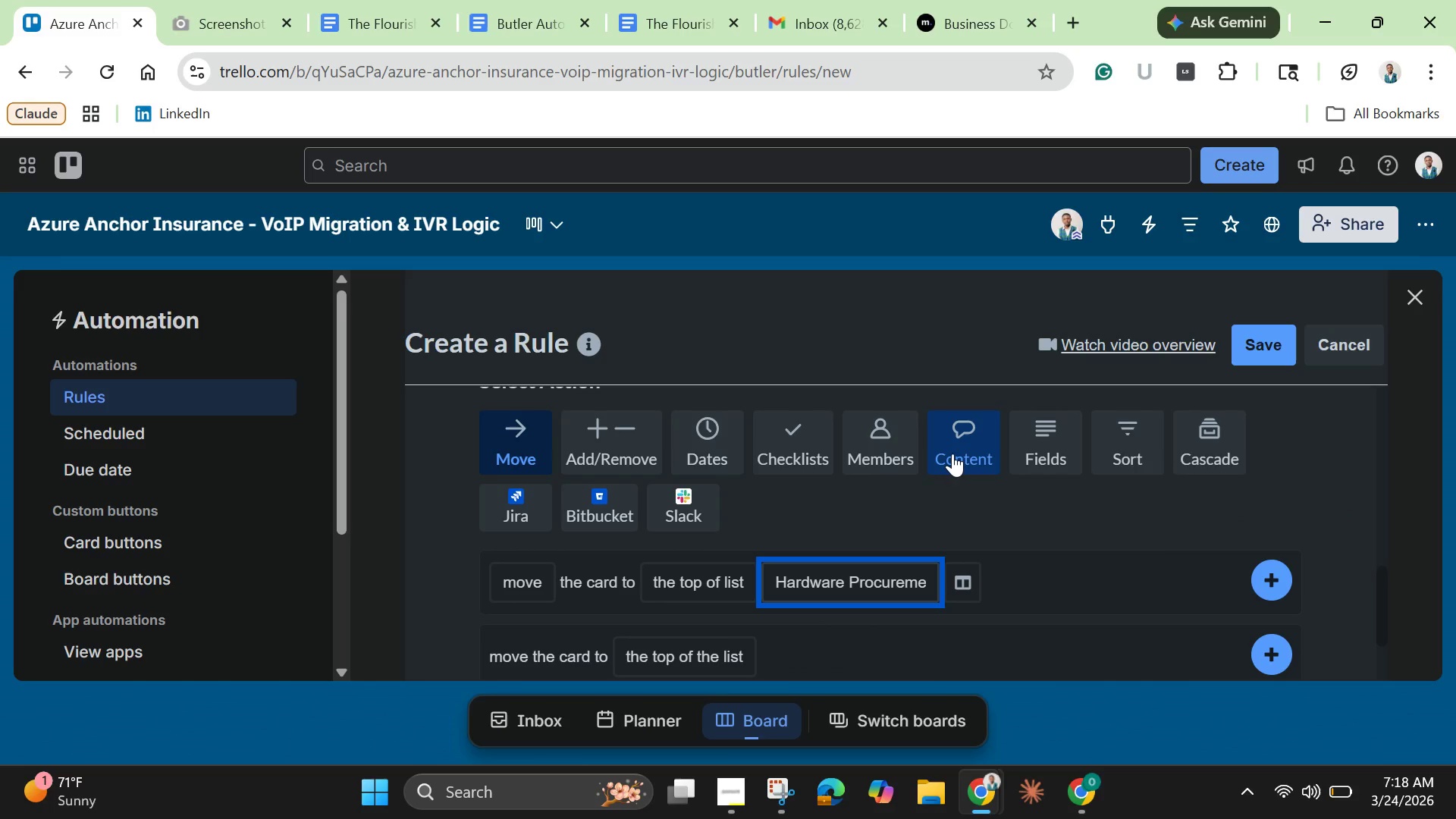 
left_click([952, 453])
 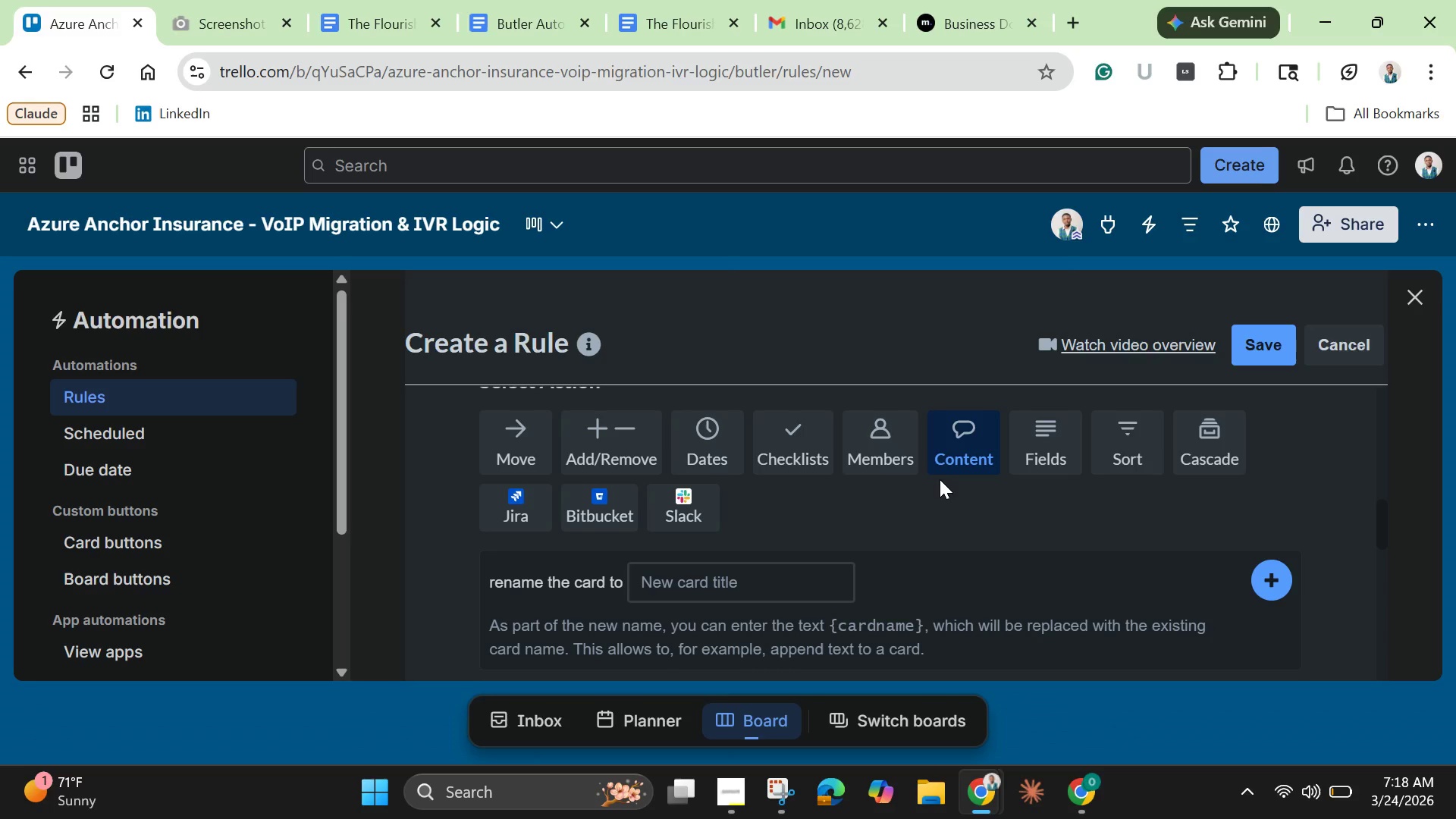 
wait(9.7)
 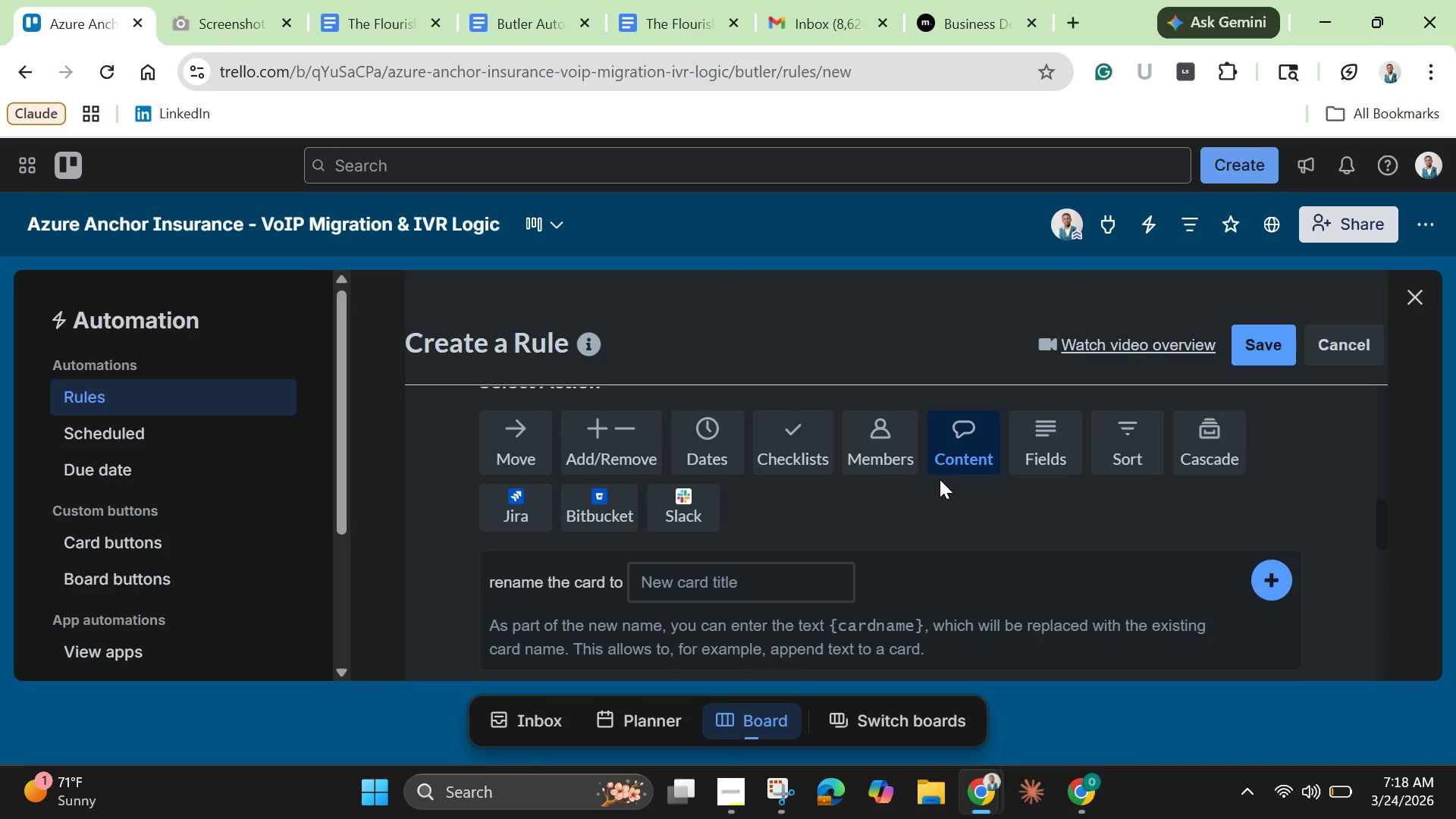 
scroll: coordinate [737, 513], scroll_direction: down, amount: 2.0
 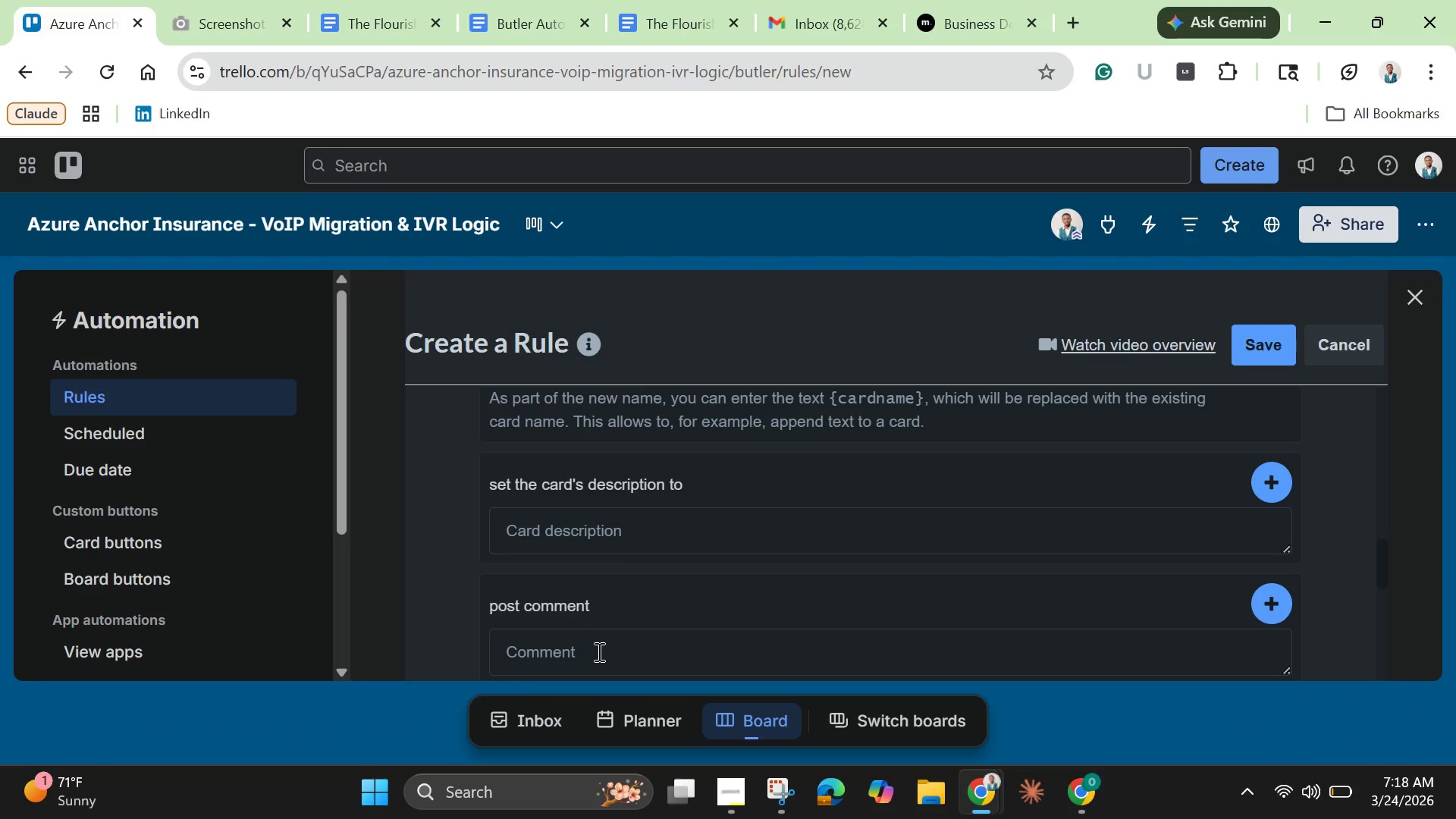 
left_click([598, 651])
 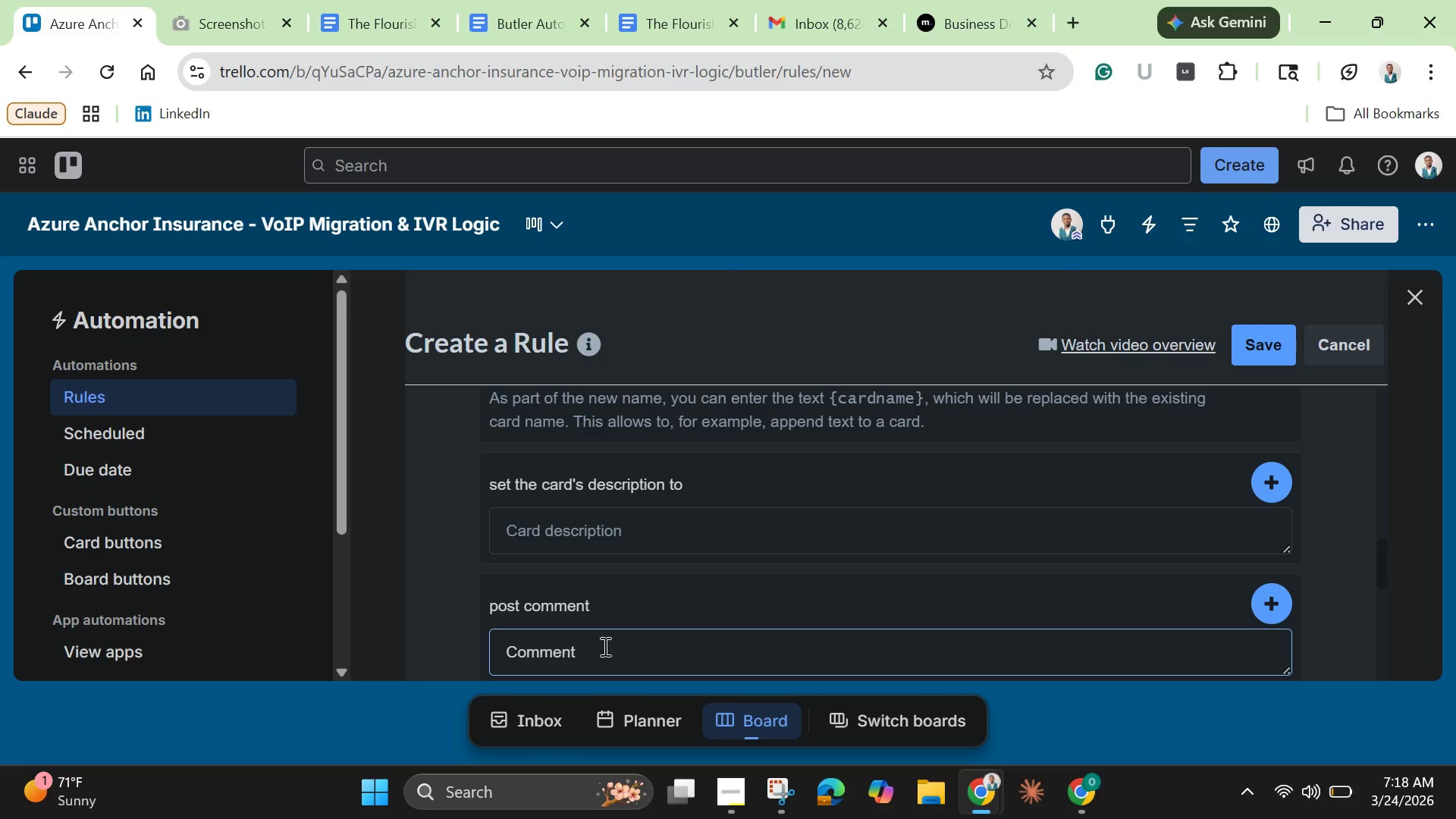 
wait(6.24)
 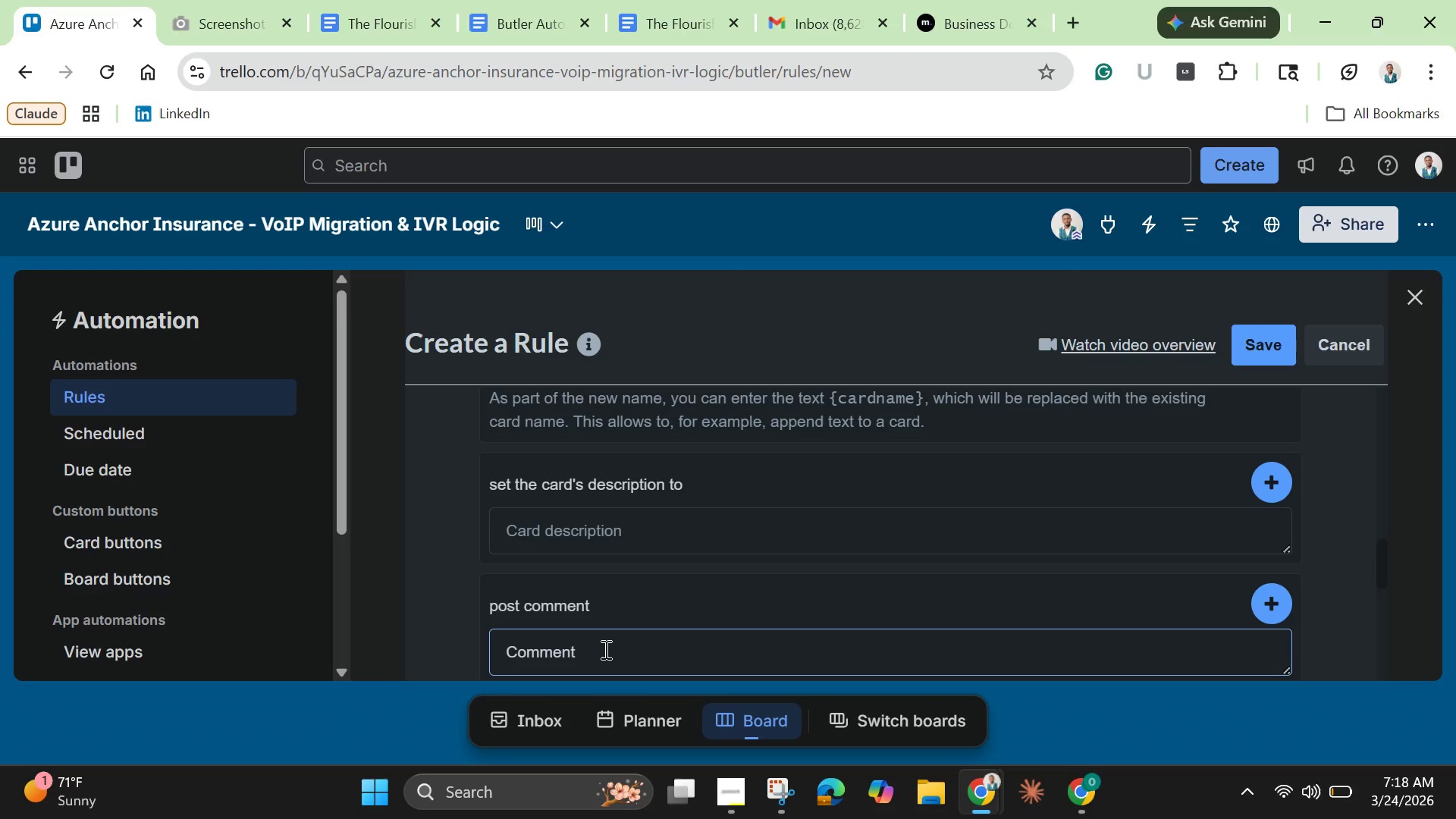 
type(Hardware shipment oc)
key(Backspace)
type(verdue. Escalating to hig)
key(Backspace)
type(gh priority )
key(Backspace)
type(. Immediate action is required.)
 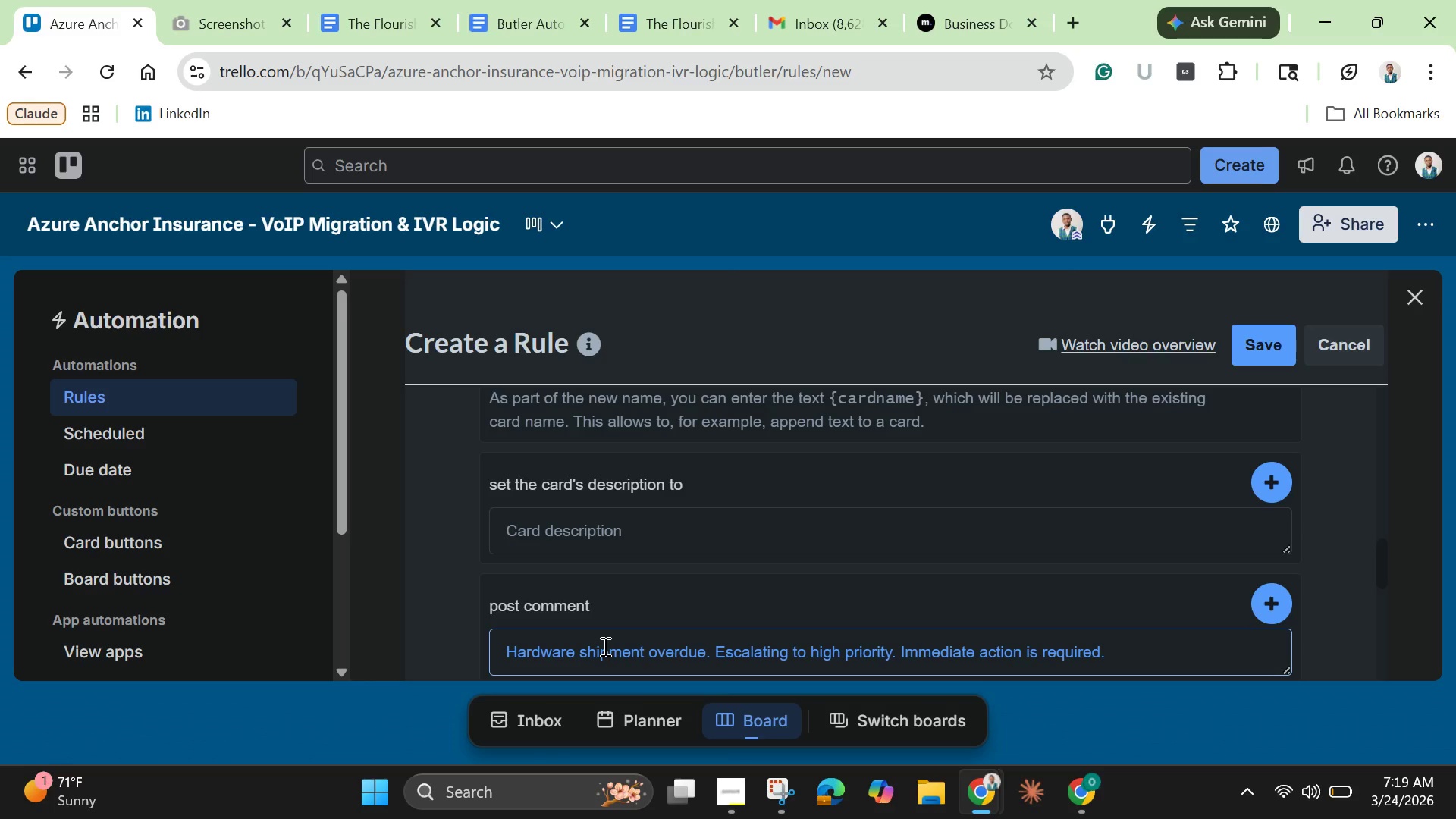 
left_click([1275, 611])
 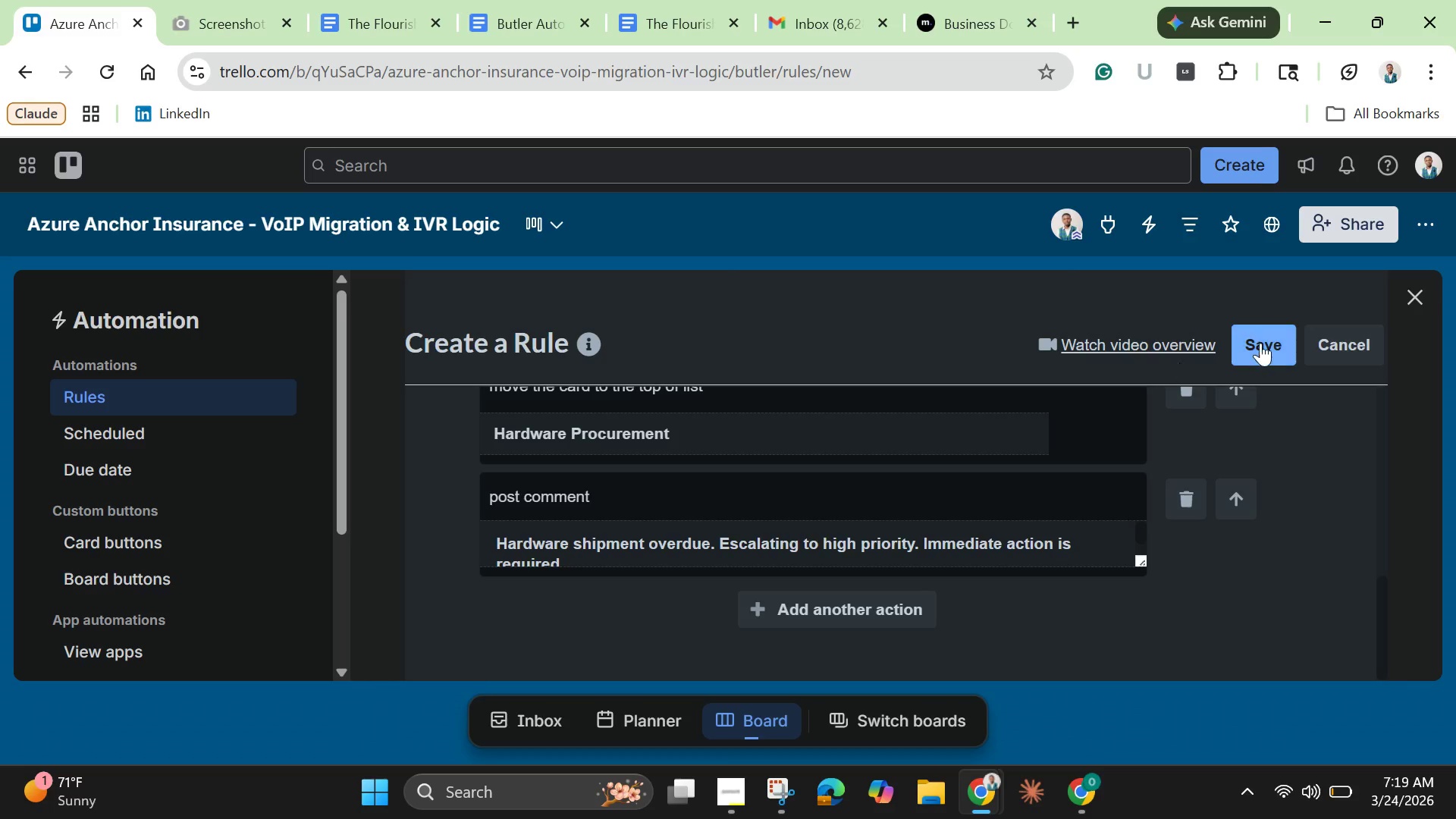 
left_click([1267, 343])
 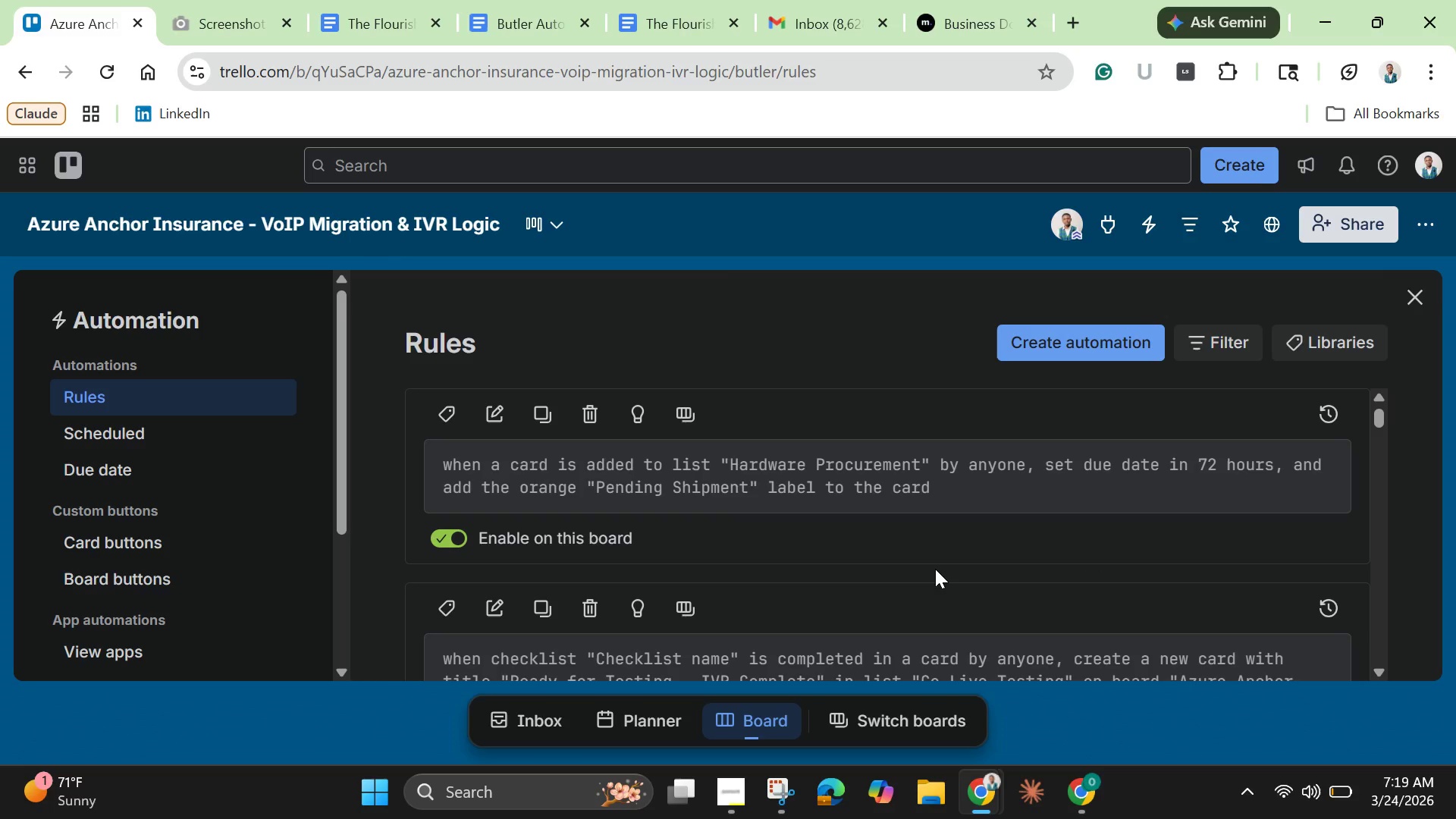 
wait(14.61)
 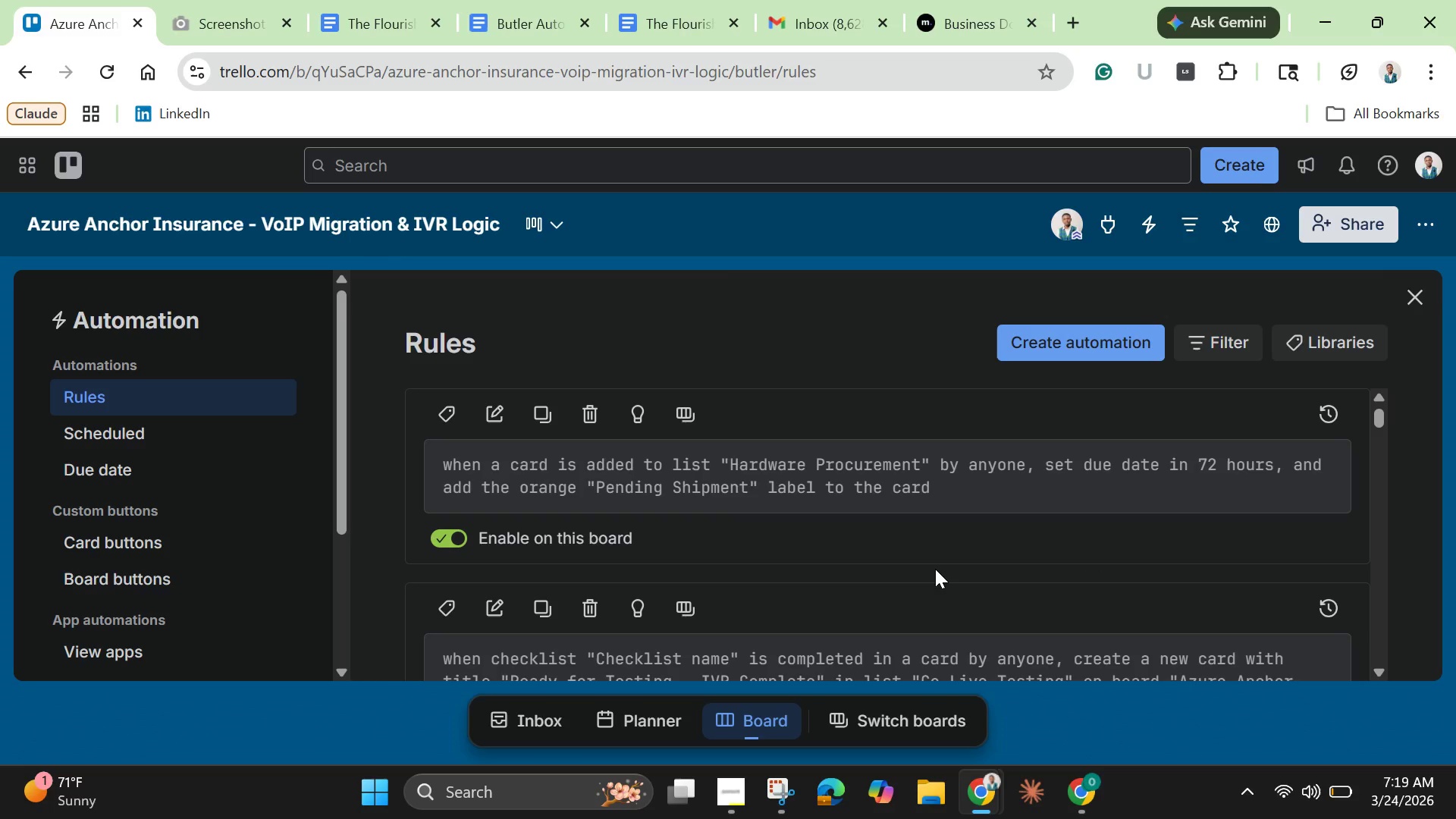 
scroll: coordinate [920, 576], scroll_direction: down, amount: 3.0
 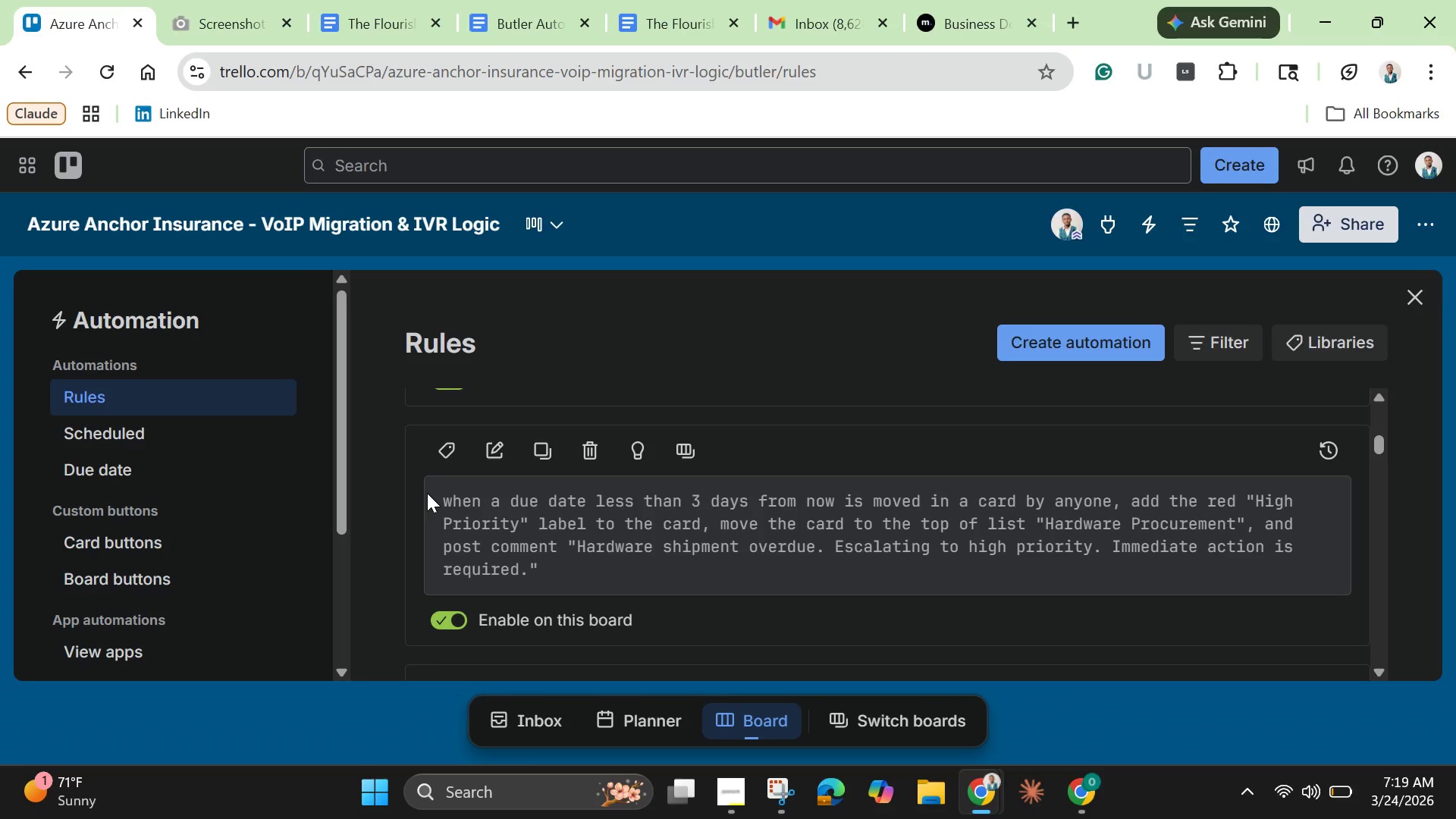 
wait(20.23)
 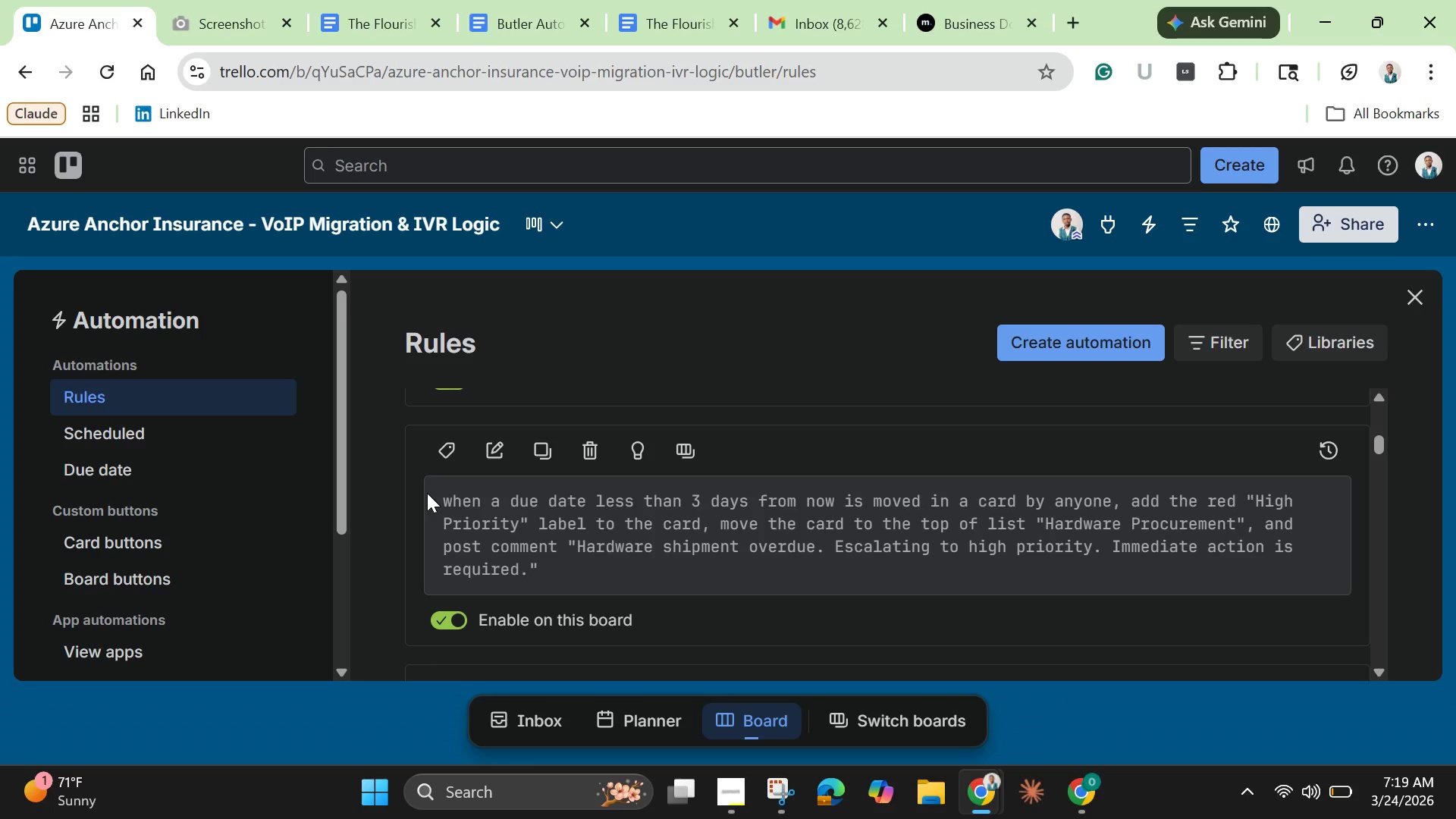 
left_click([773, 793])
 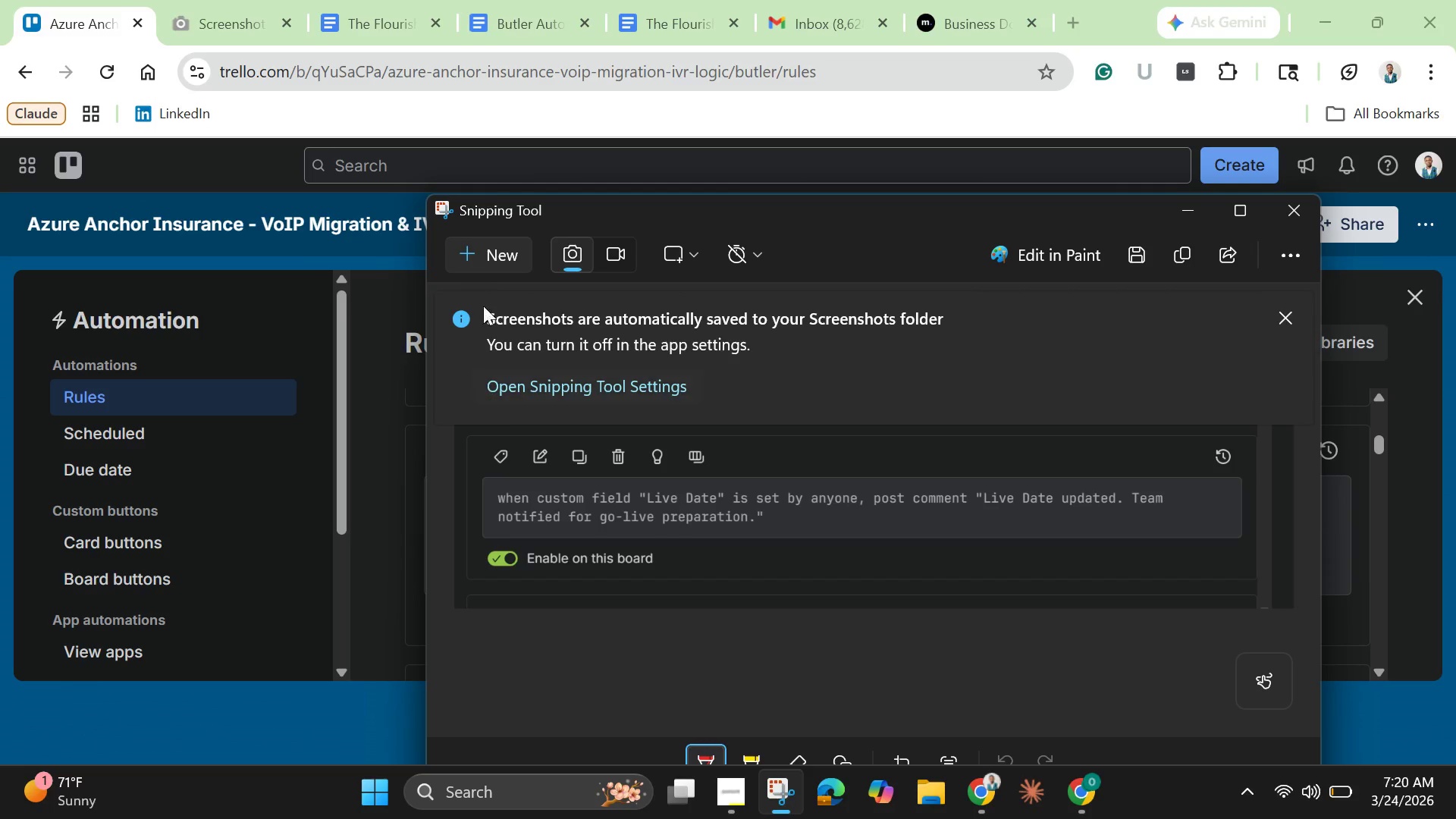 
left_click([489, 246])
 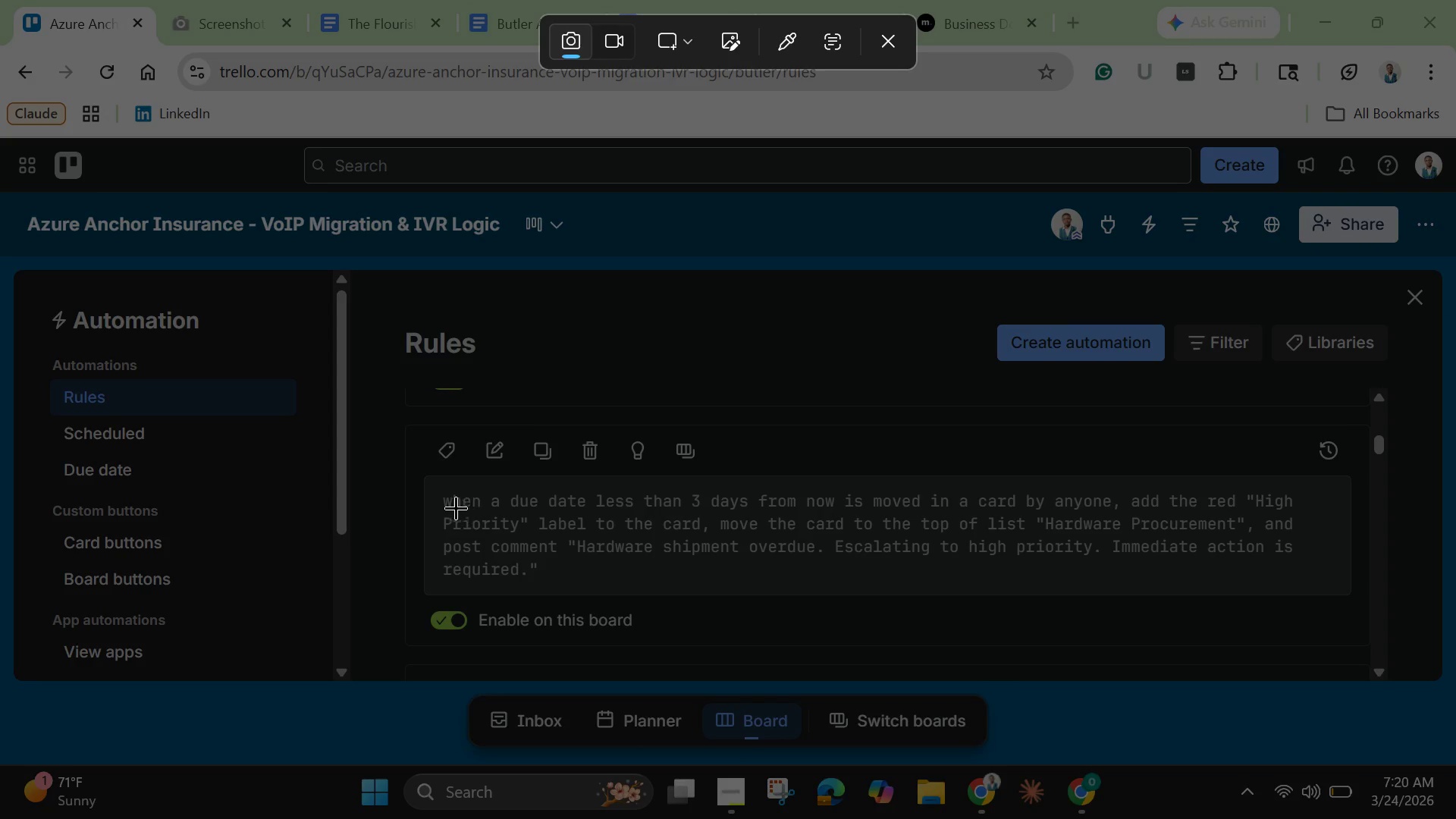 
left_click_drag(start_coordinate=[406, 416], to_coordinate=[1395, 664])
 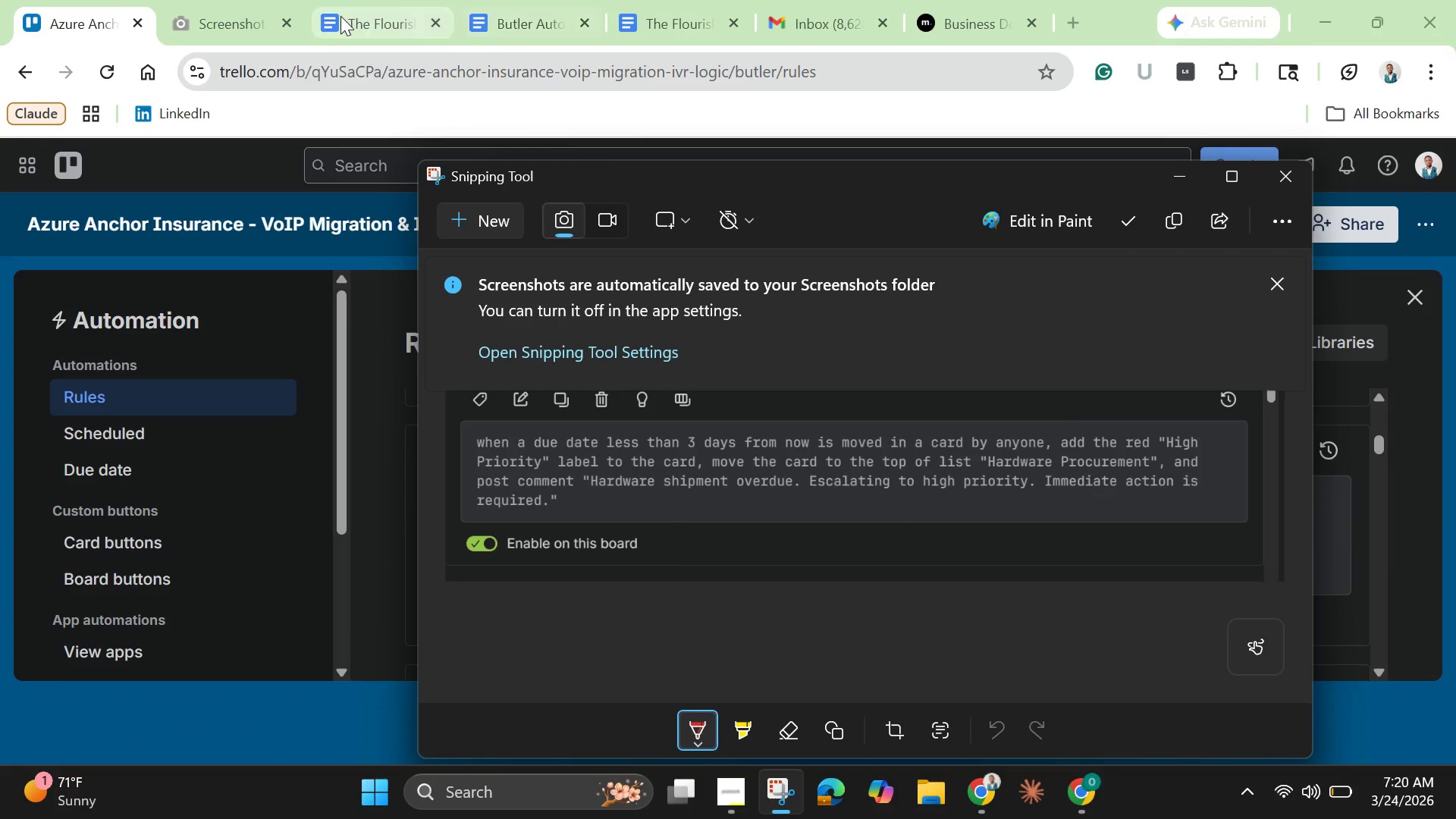 
left_click([540, 11])
 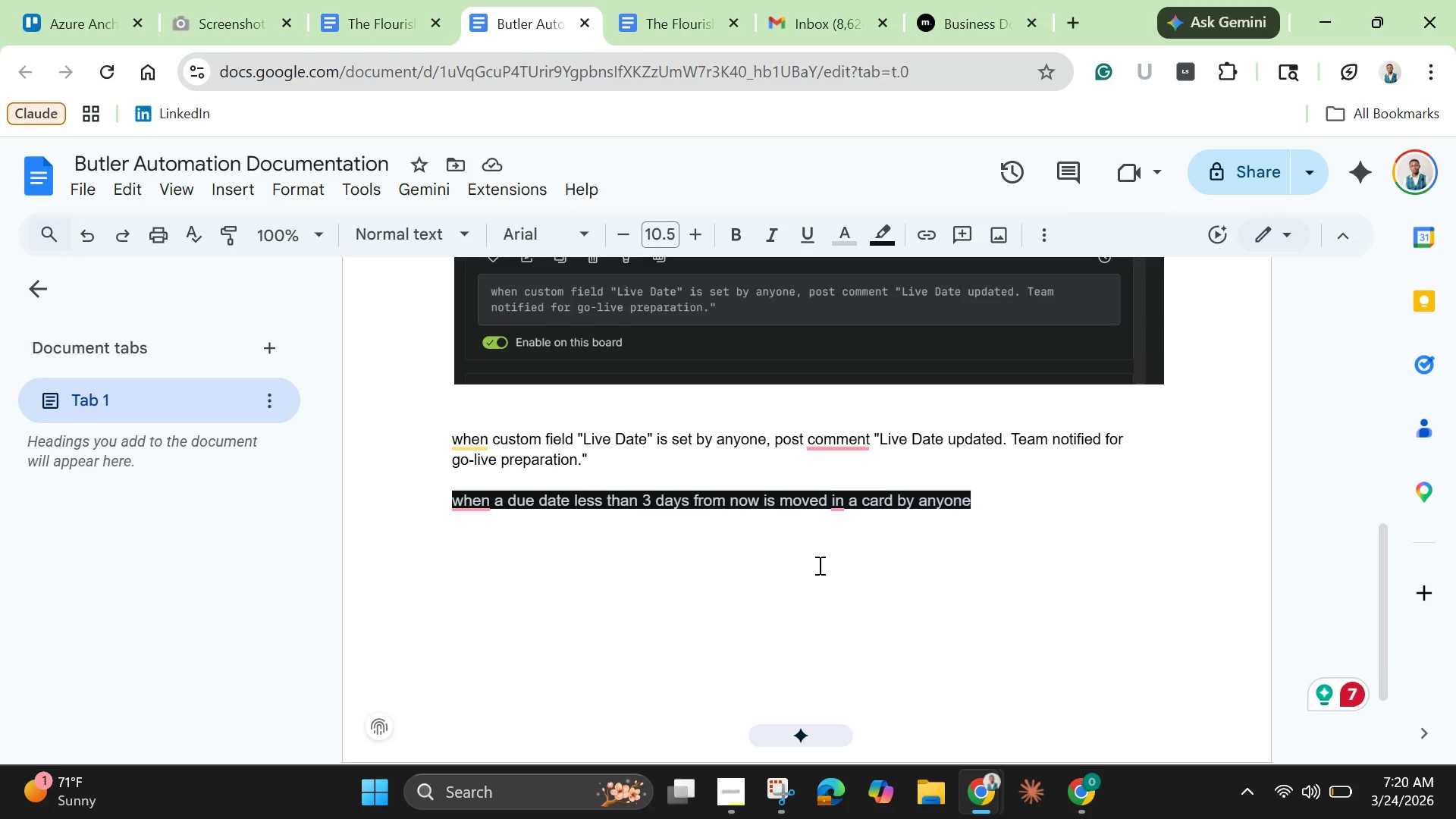 
key(Enter)
 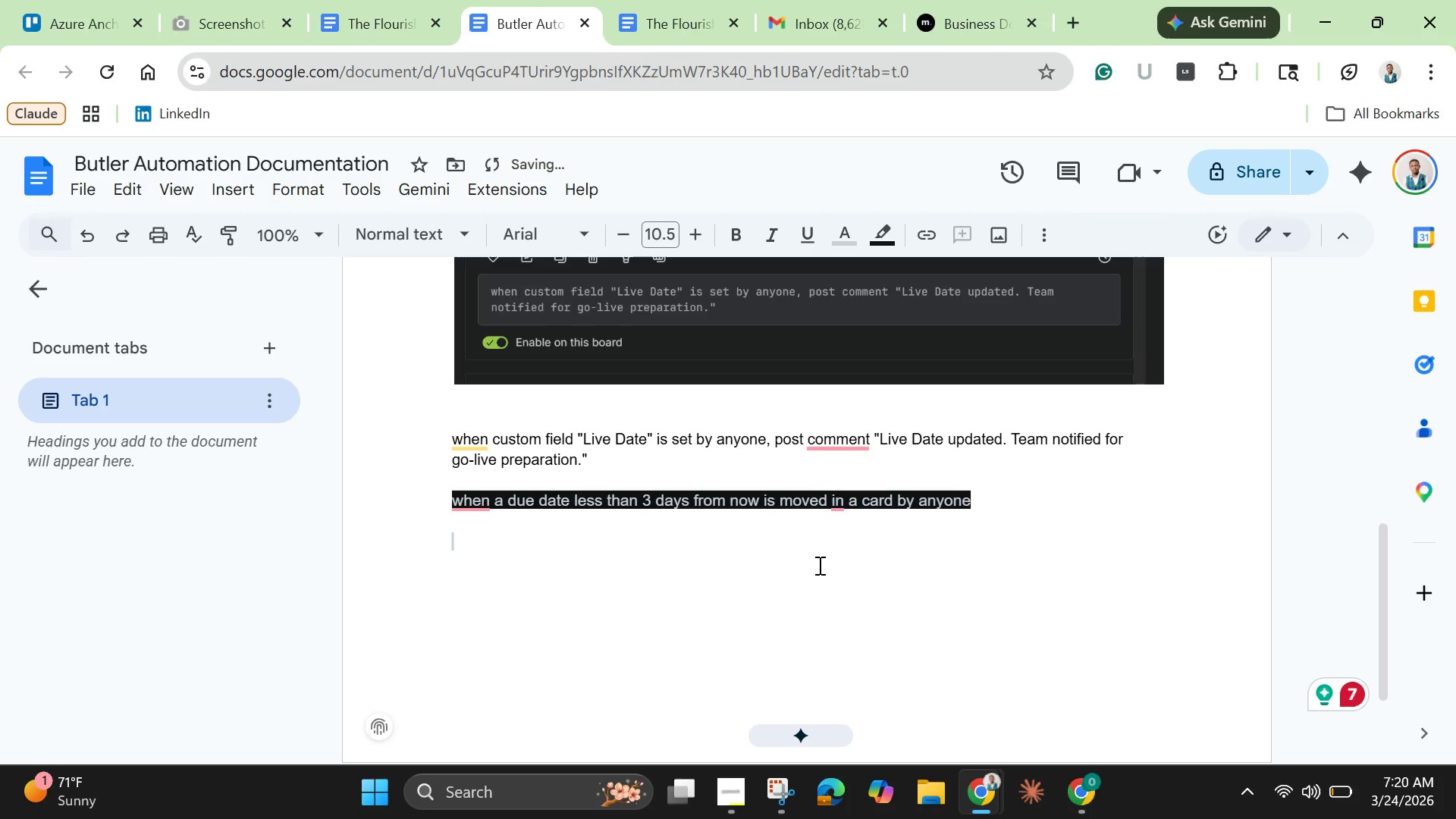 
key(Enter)
 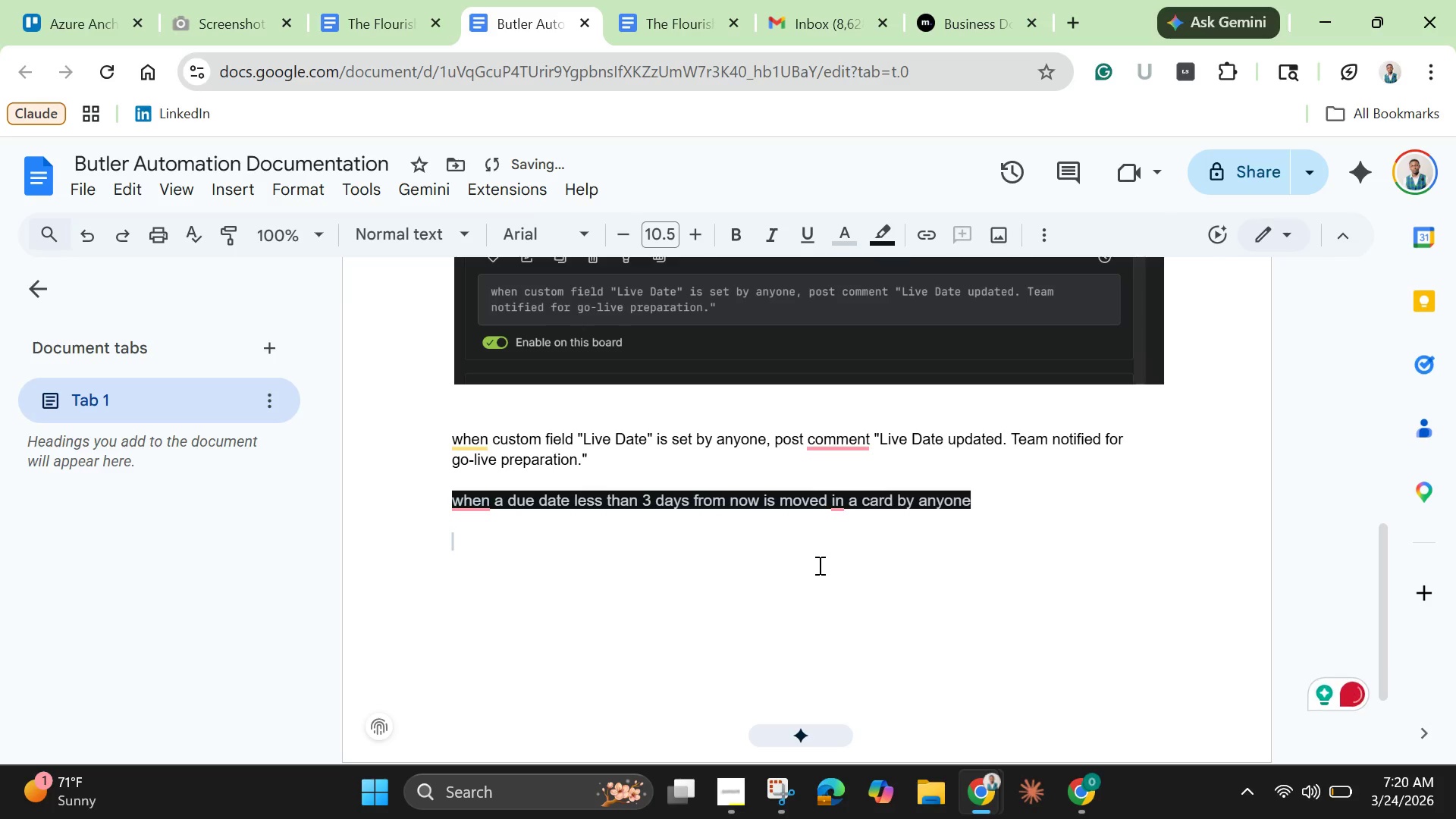 
key(Enter)
 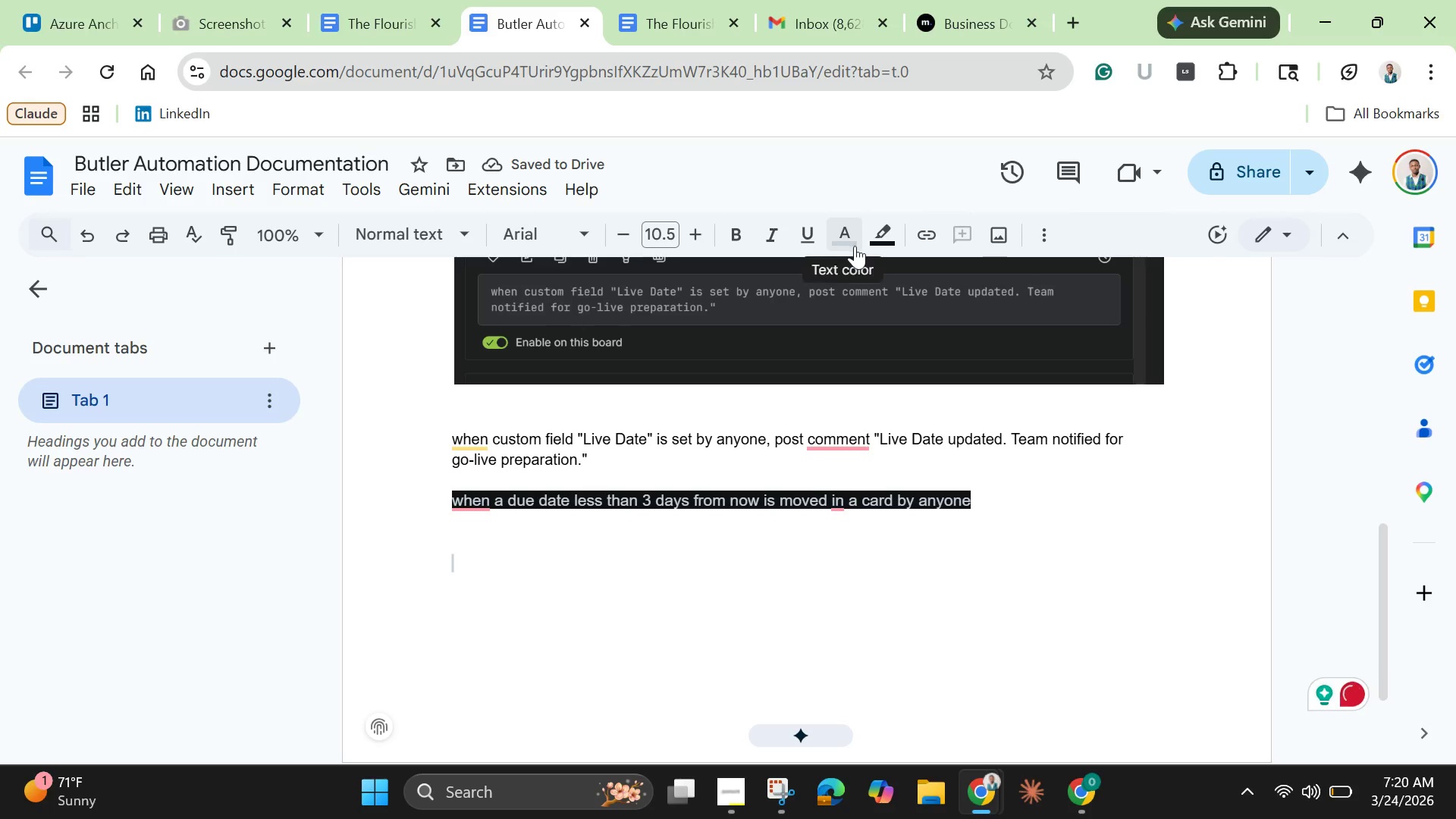 
double_click([880, 237])
 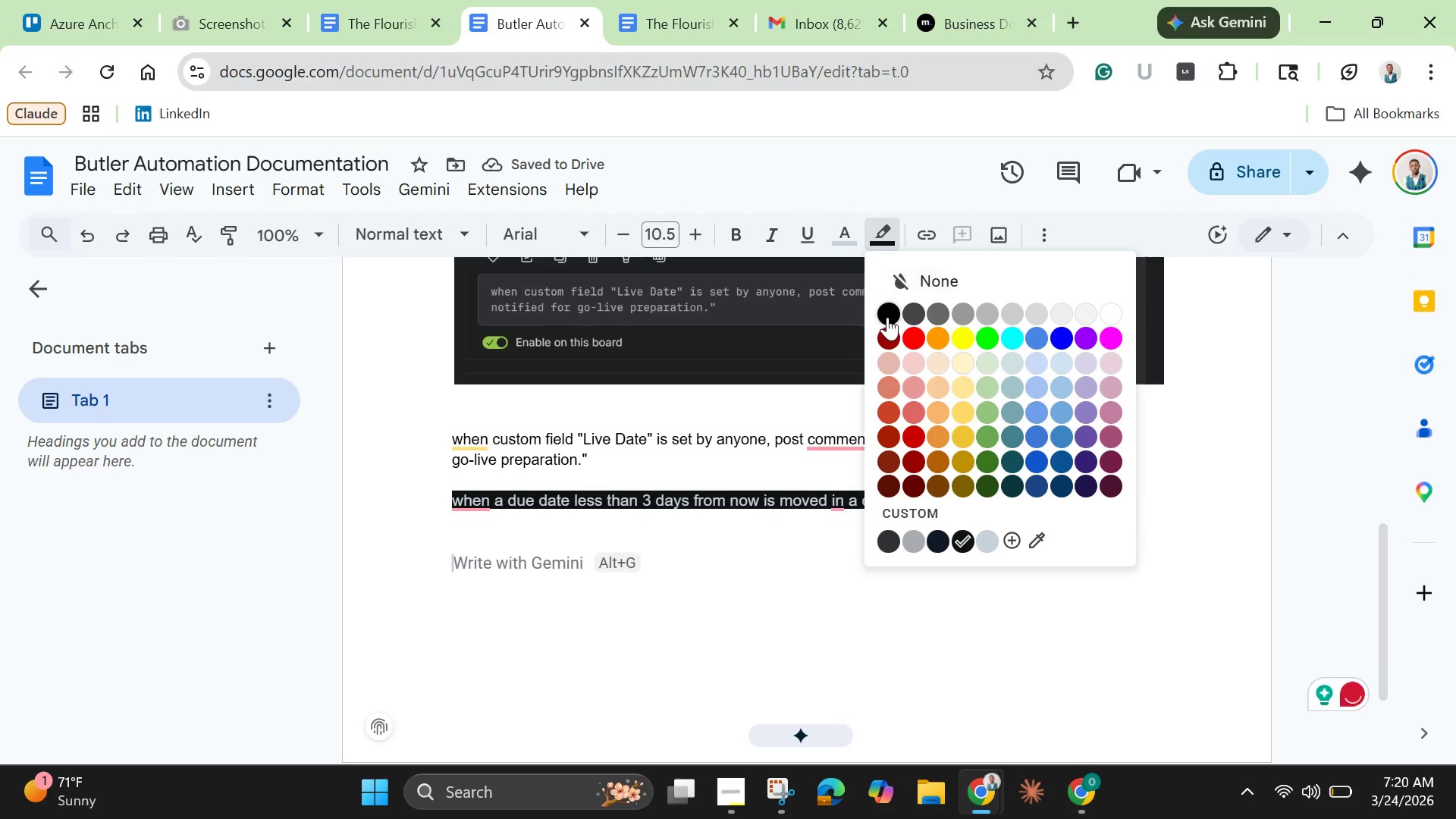 
left_click([887, 317])
 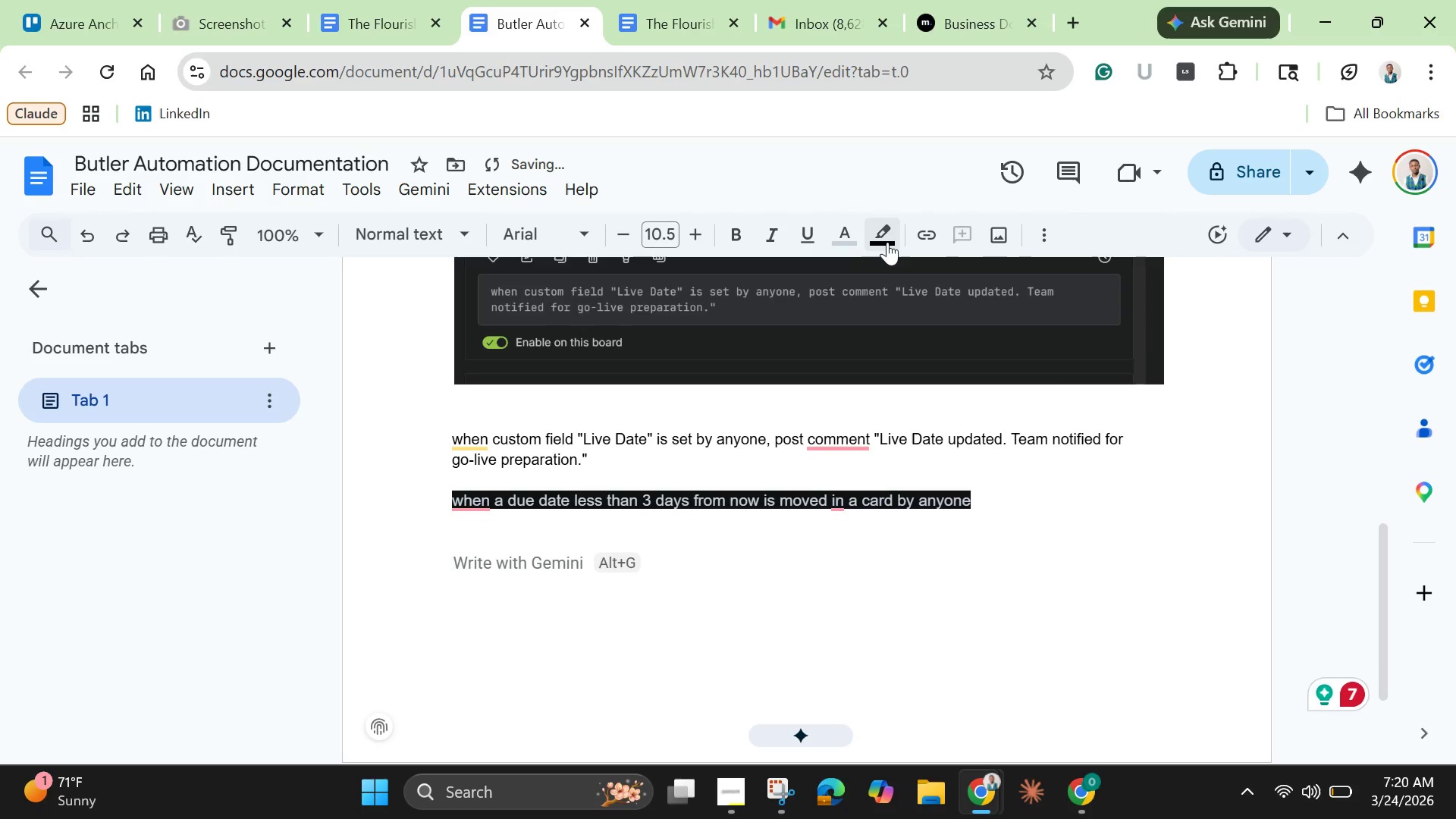 
left_click([886, 239])
 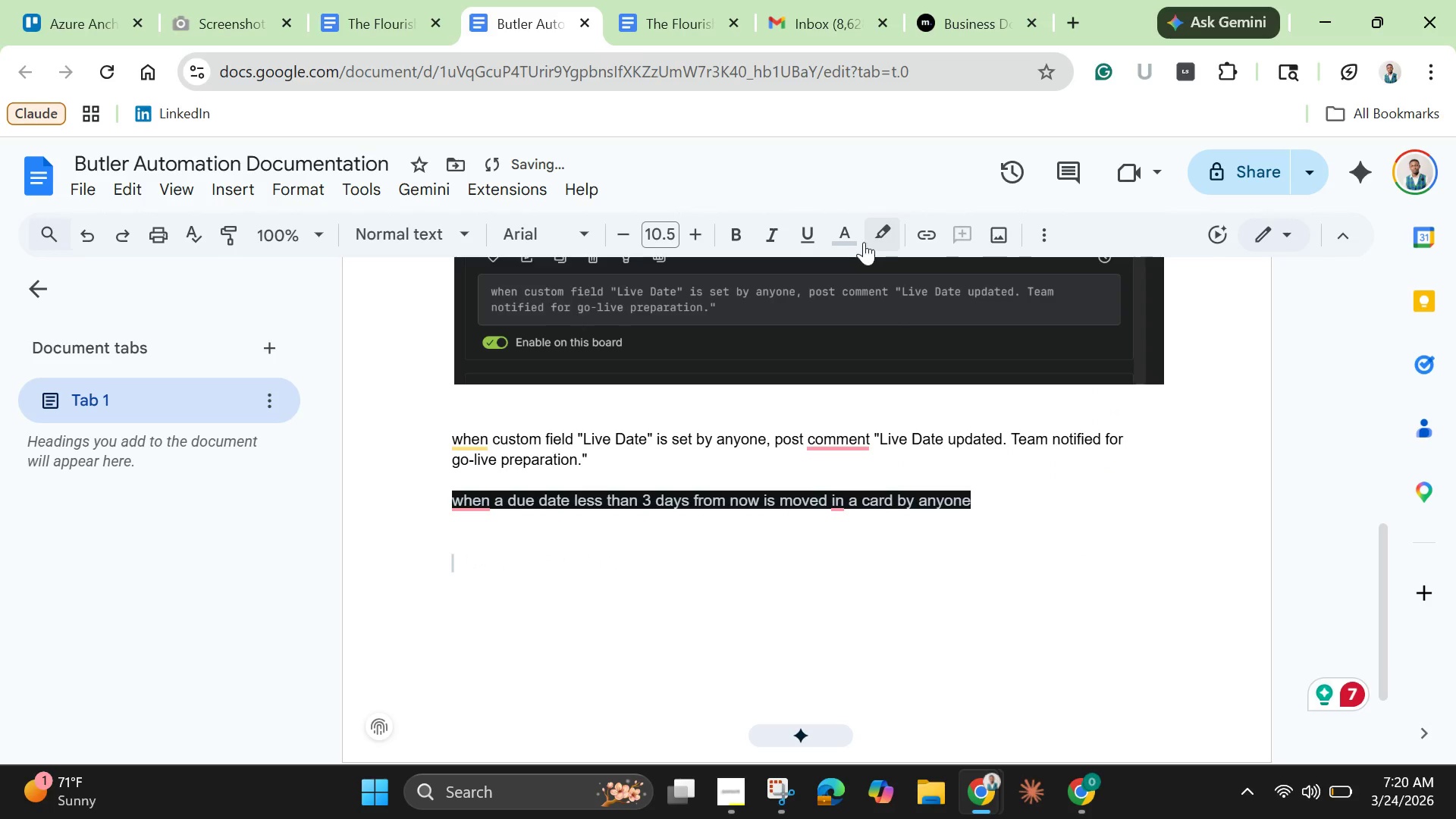 
left_click([851, 231])
 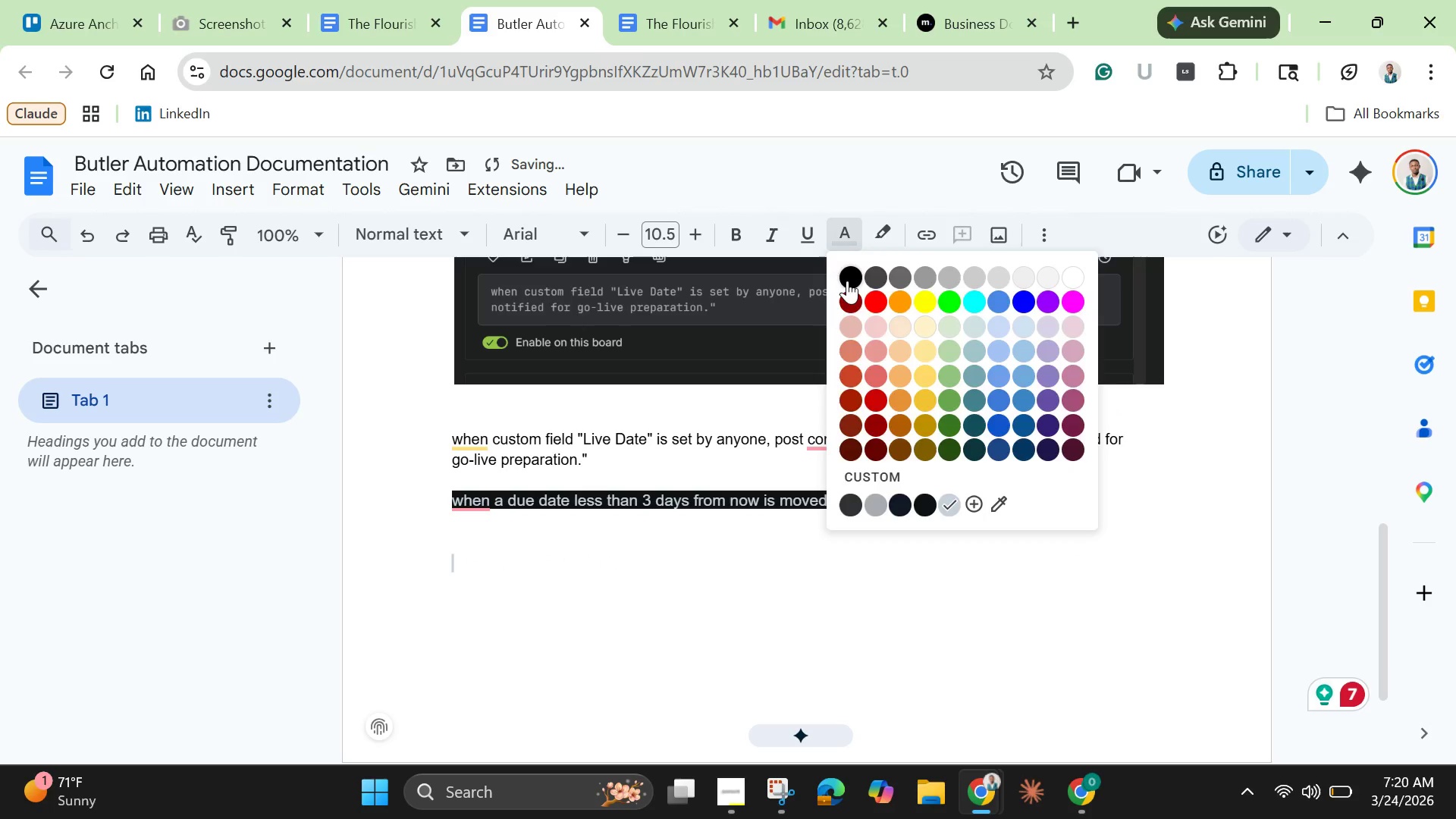 
left_click([847, 281])
 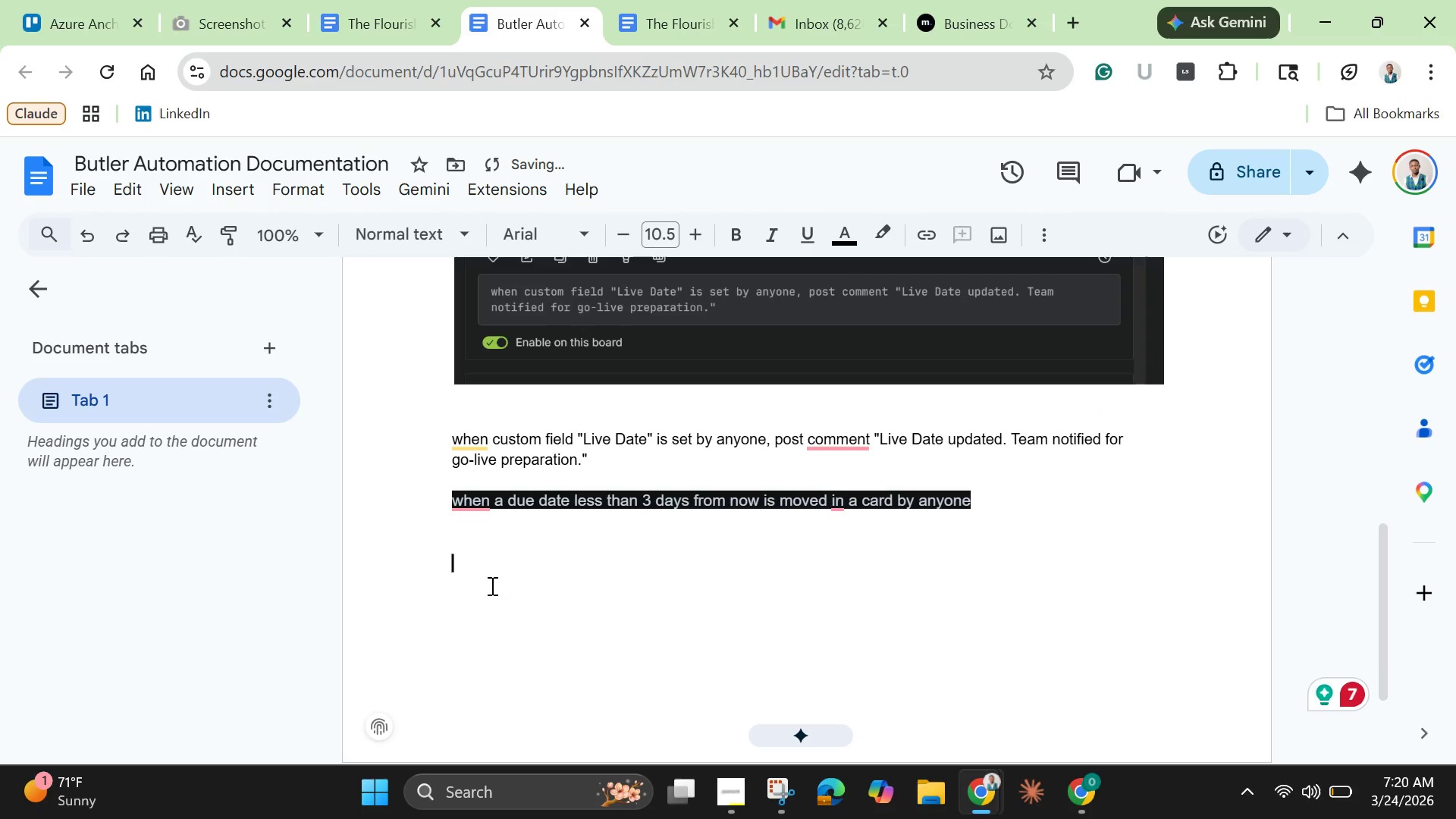 
key(Control+V)
 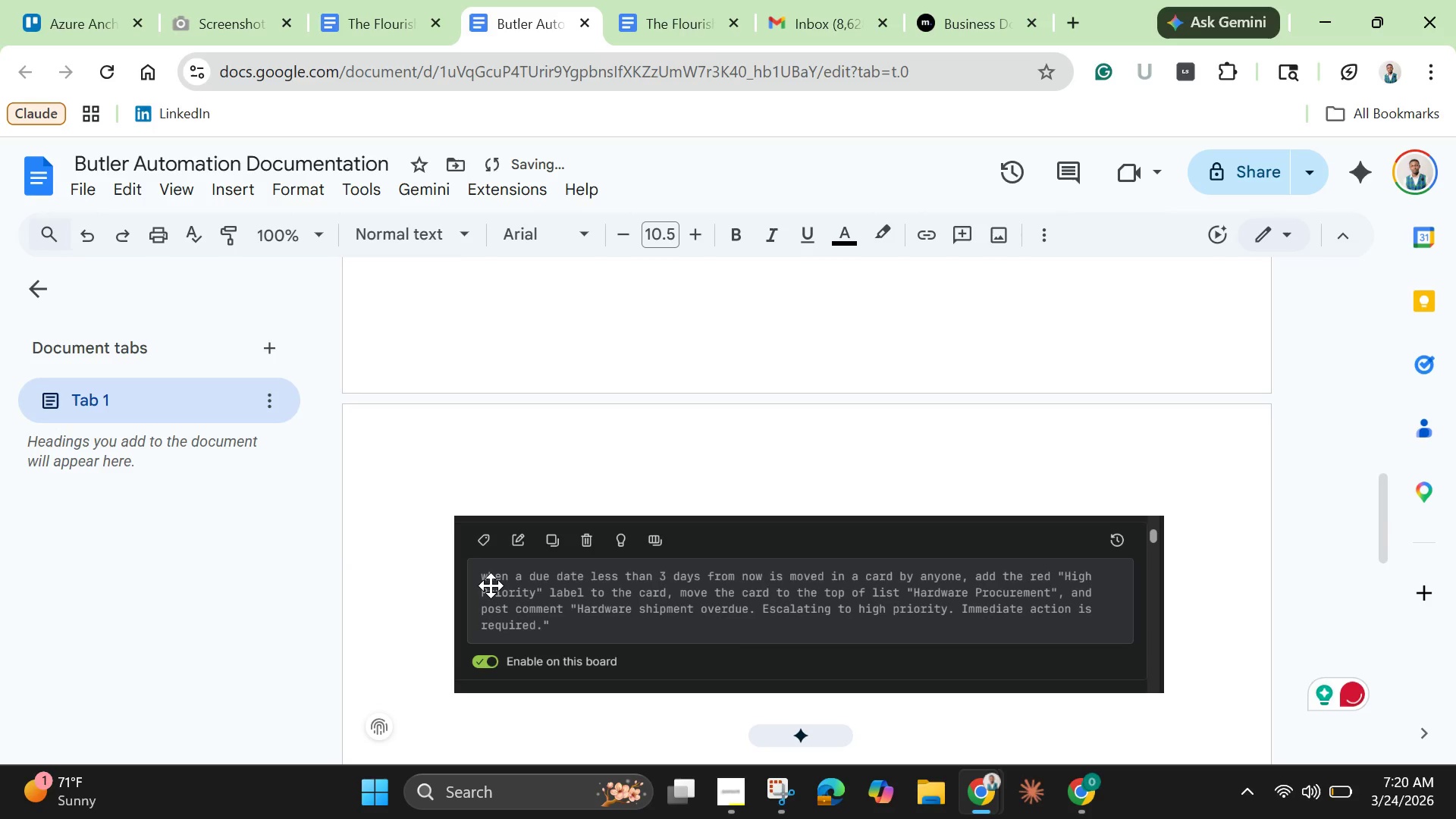 
key(Enter)
 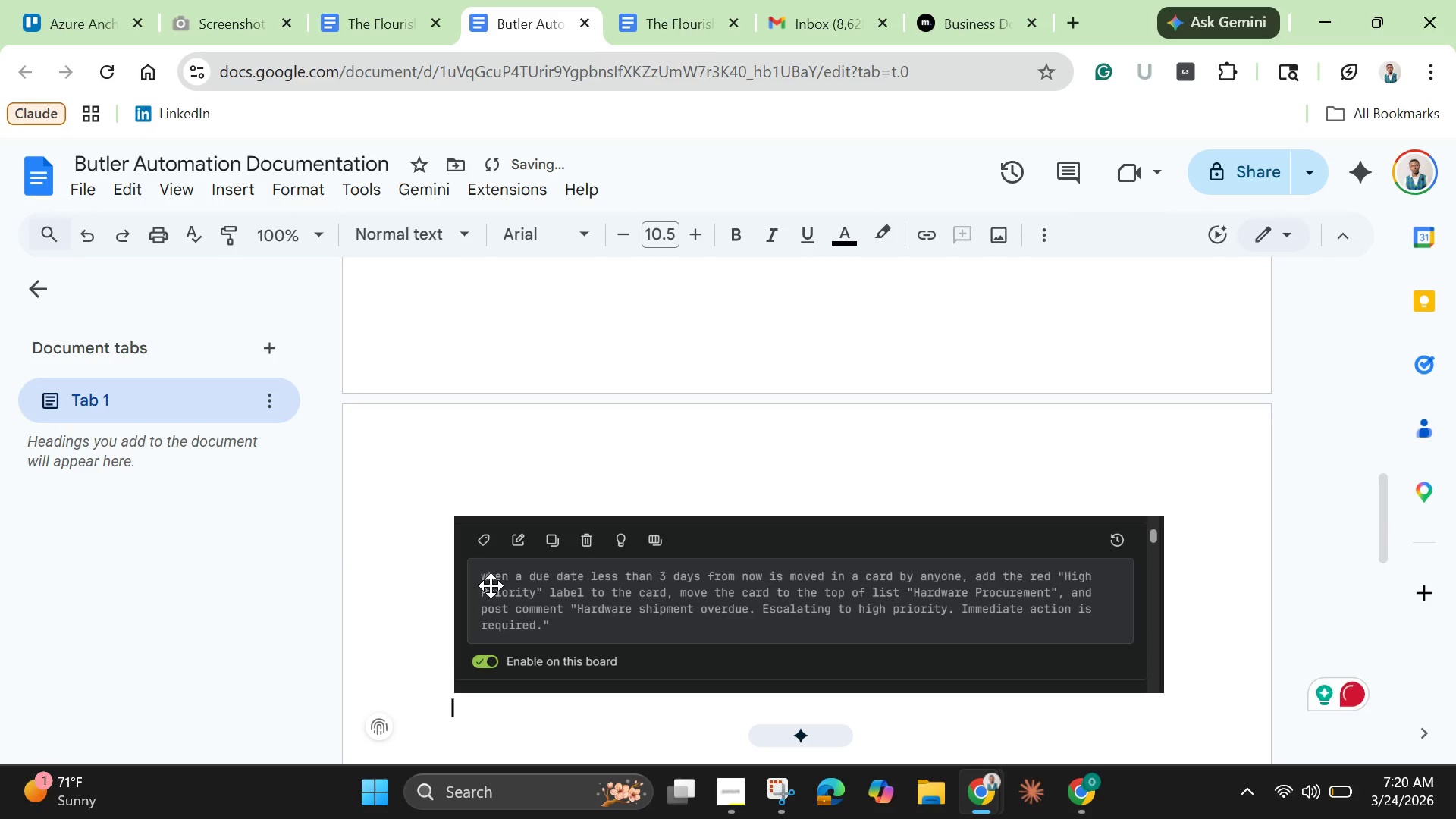 
key(Enter)
 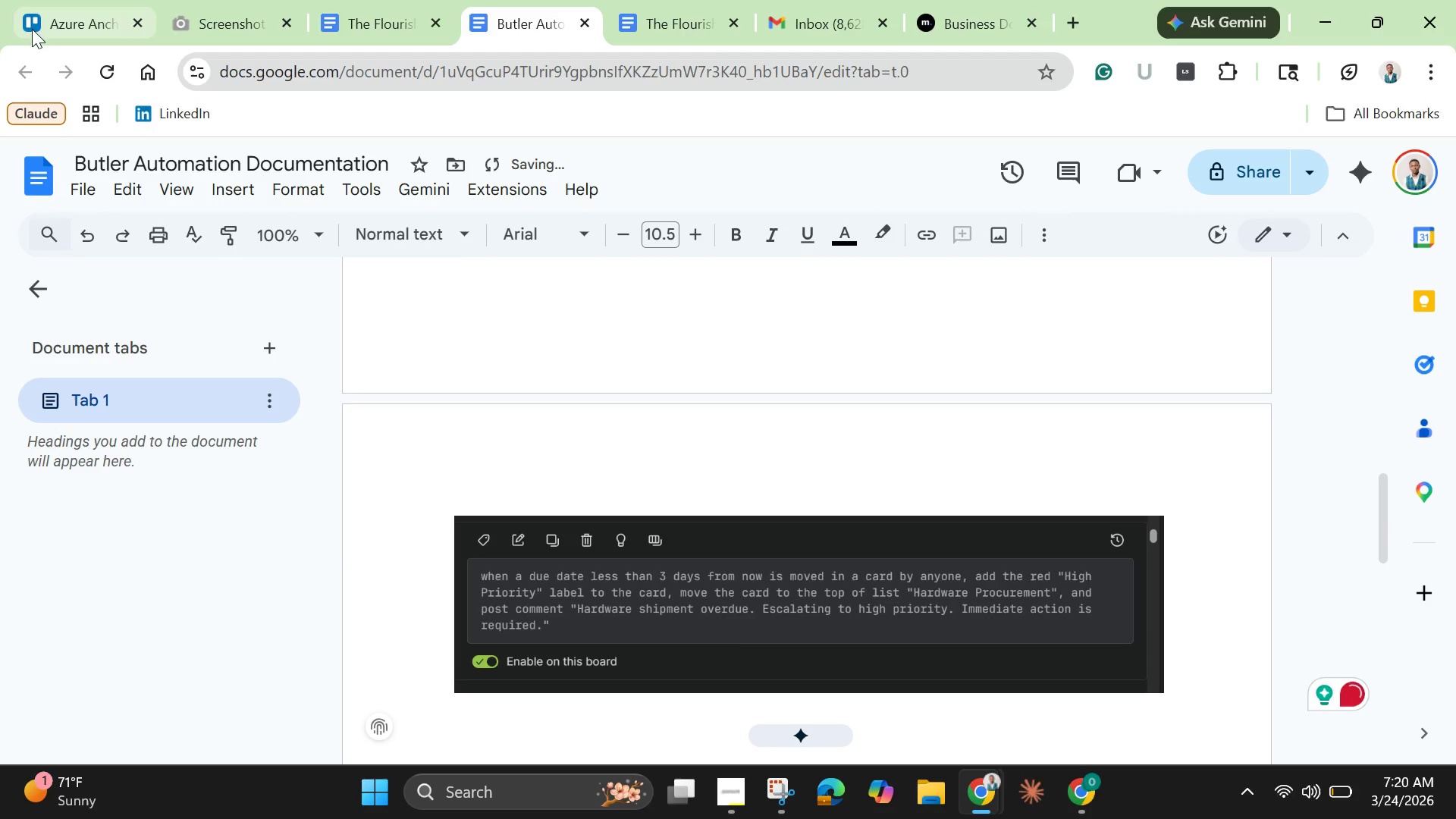 
left_click([101, 24])
 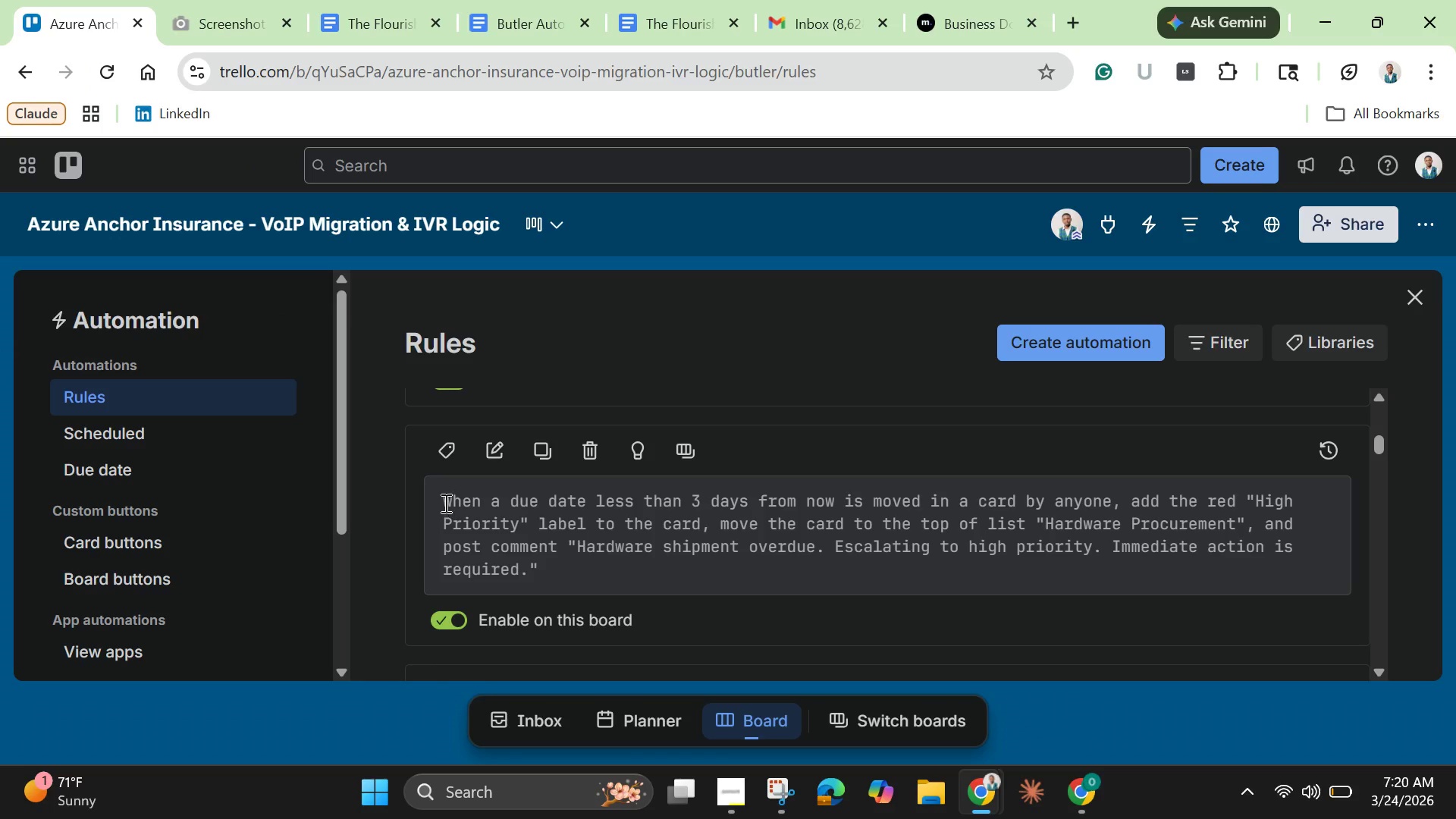 
left_click_drag(start_coordinate=[444, 503], to_coordinate=[558, 563])
 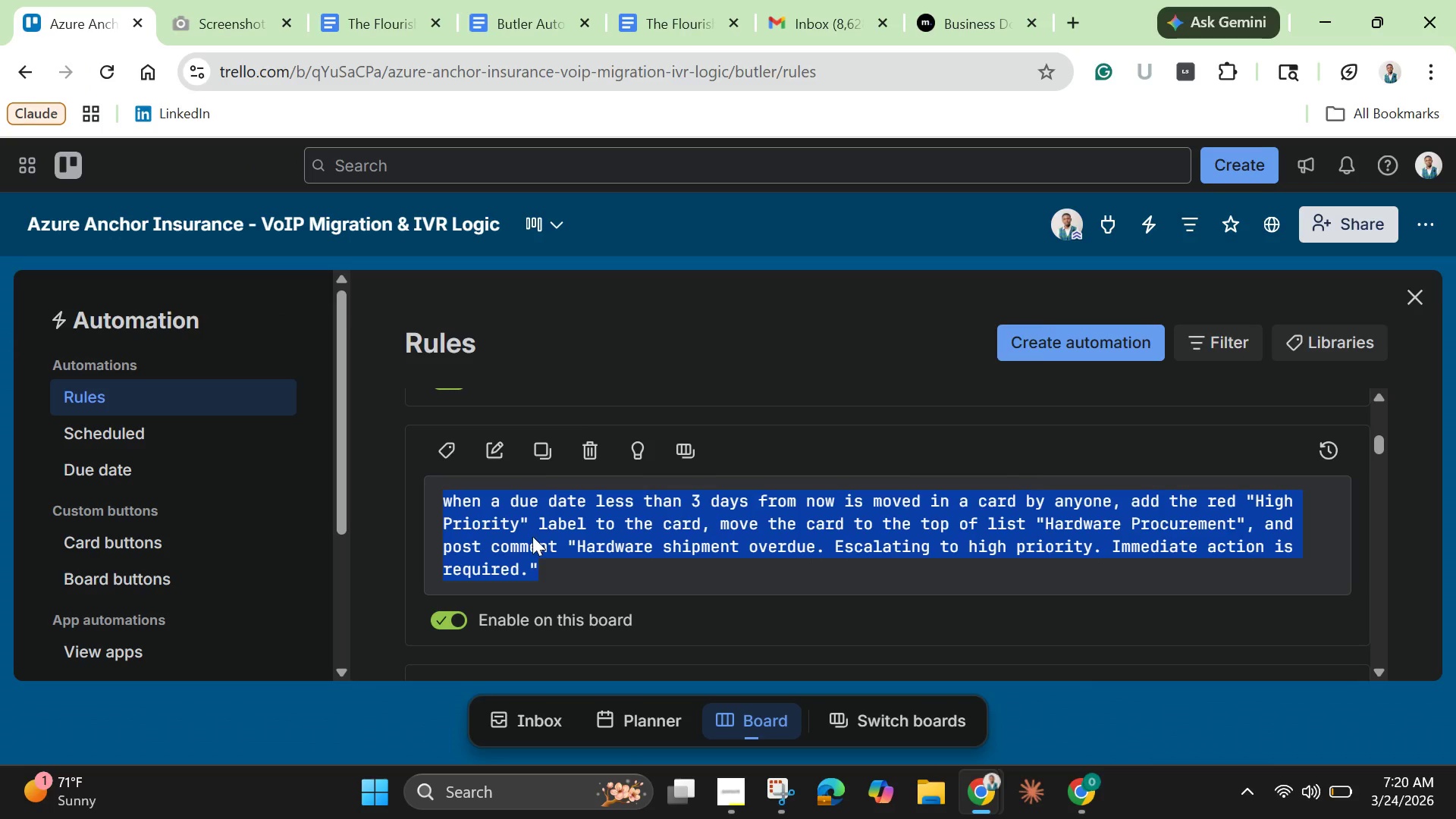 
right_click([532, 536])
 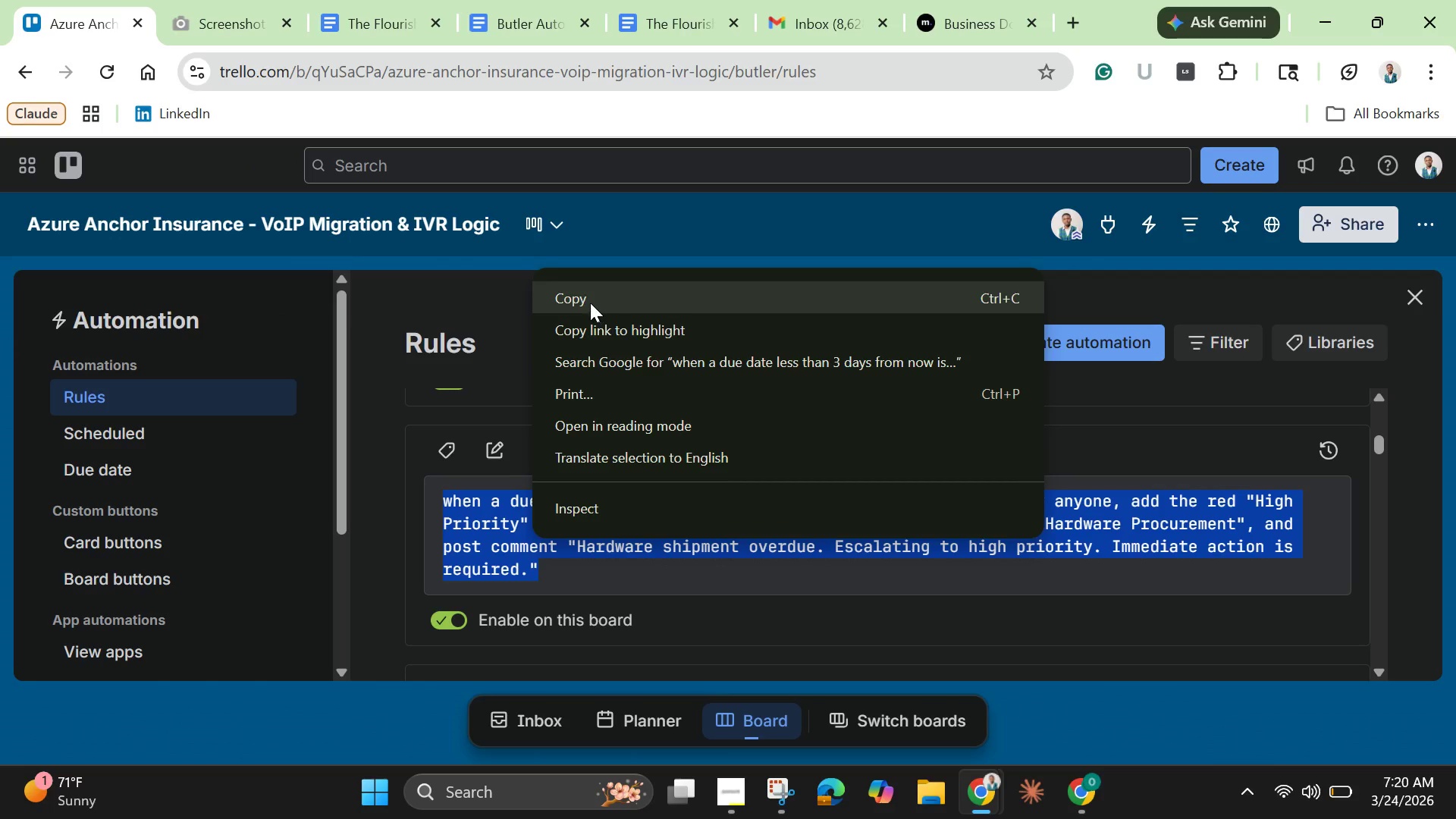 
left_click([590, 303])
 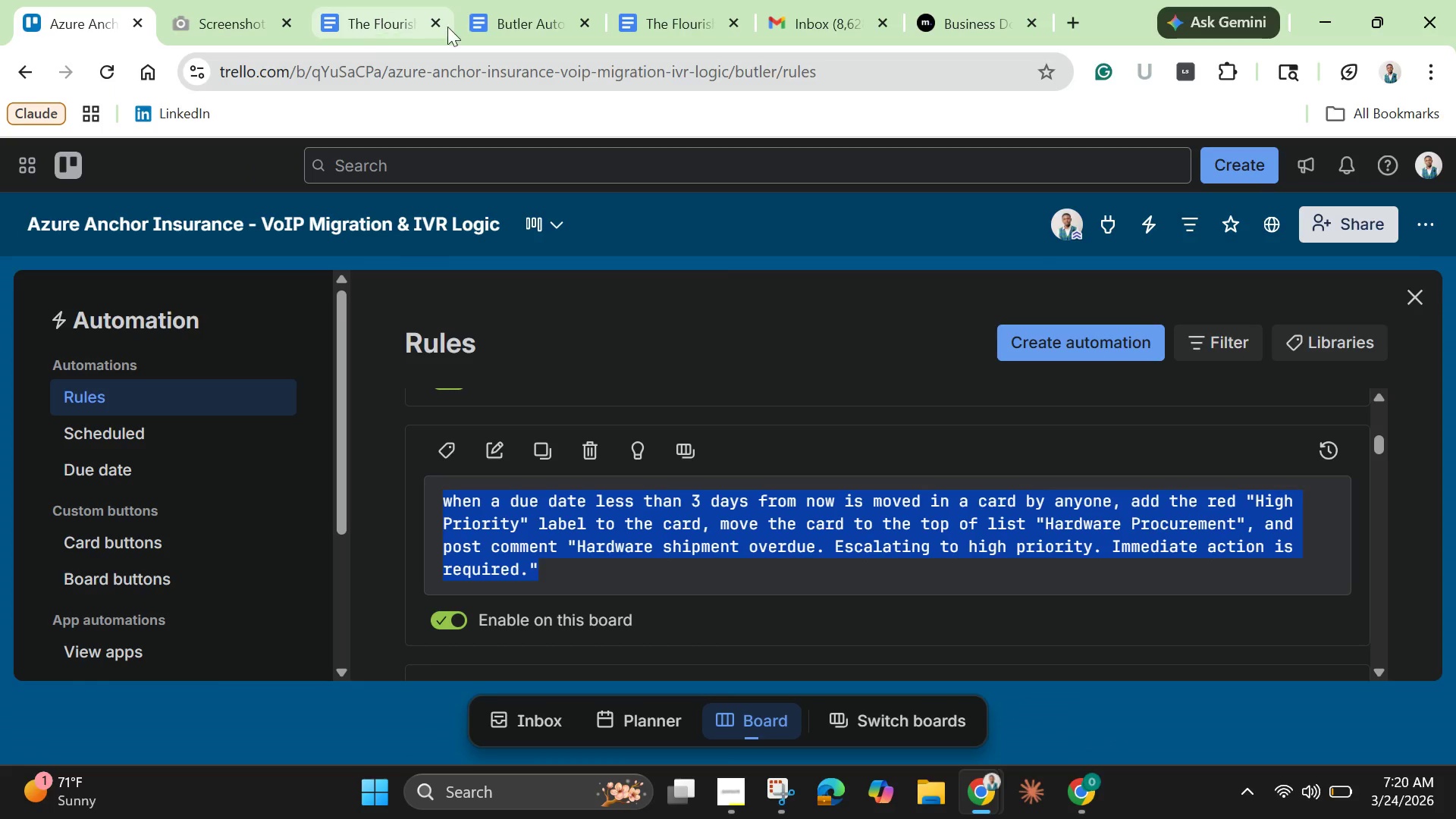 
left_click([524, 32])
 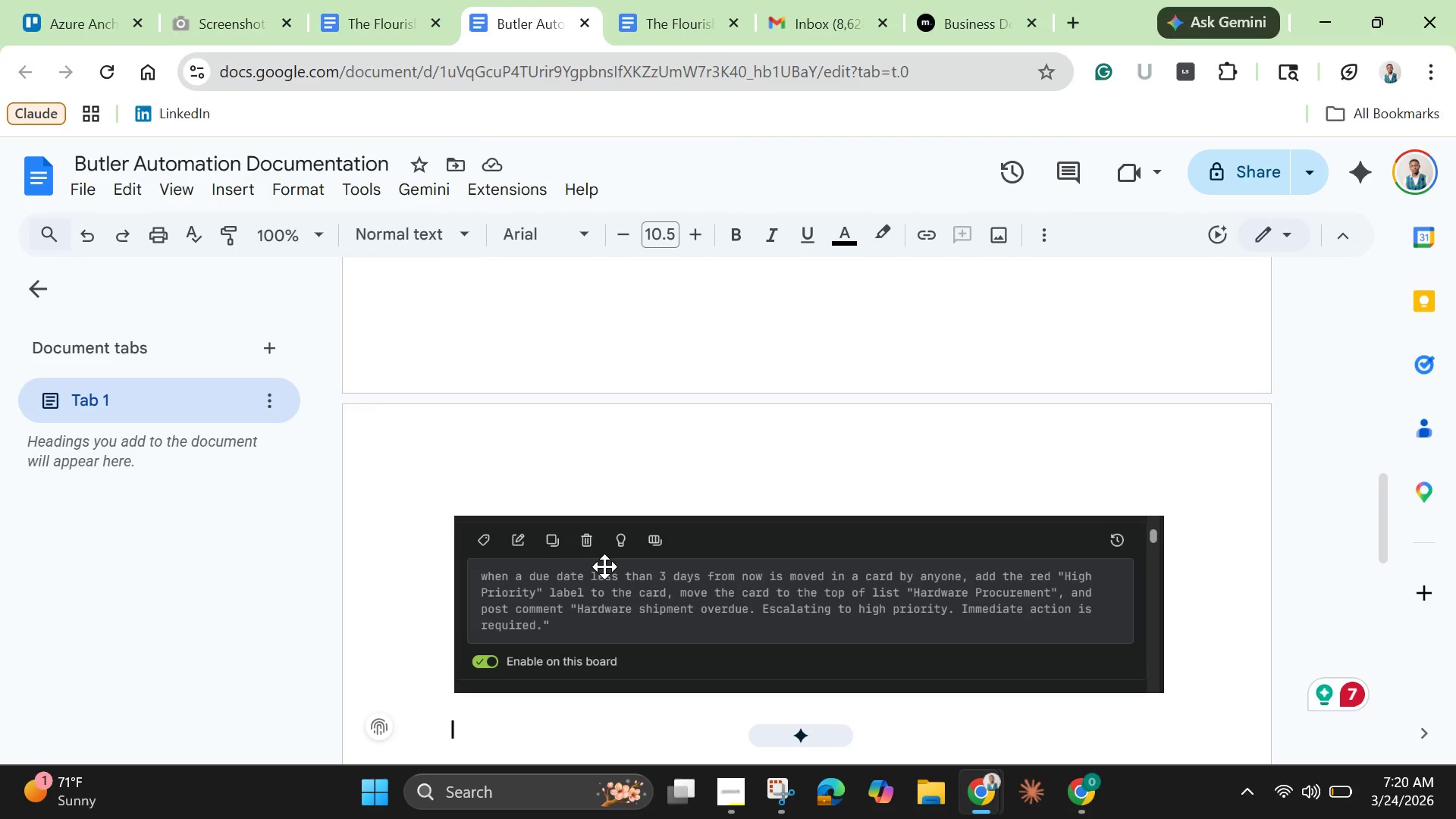 
key(Control+V)
 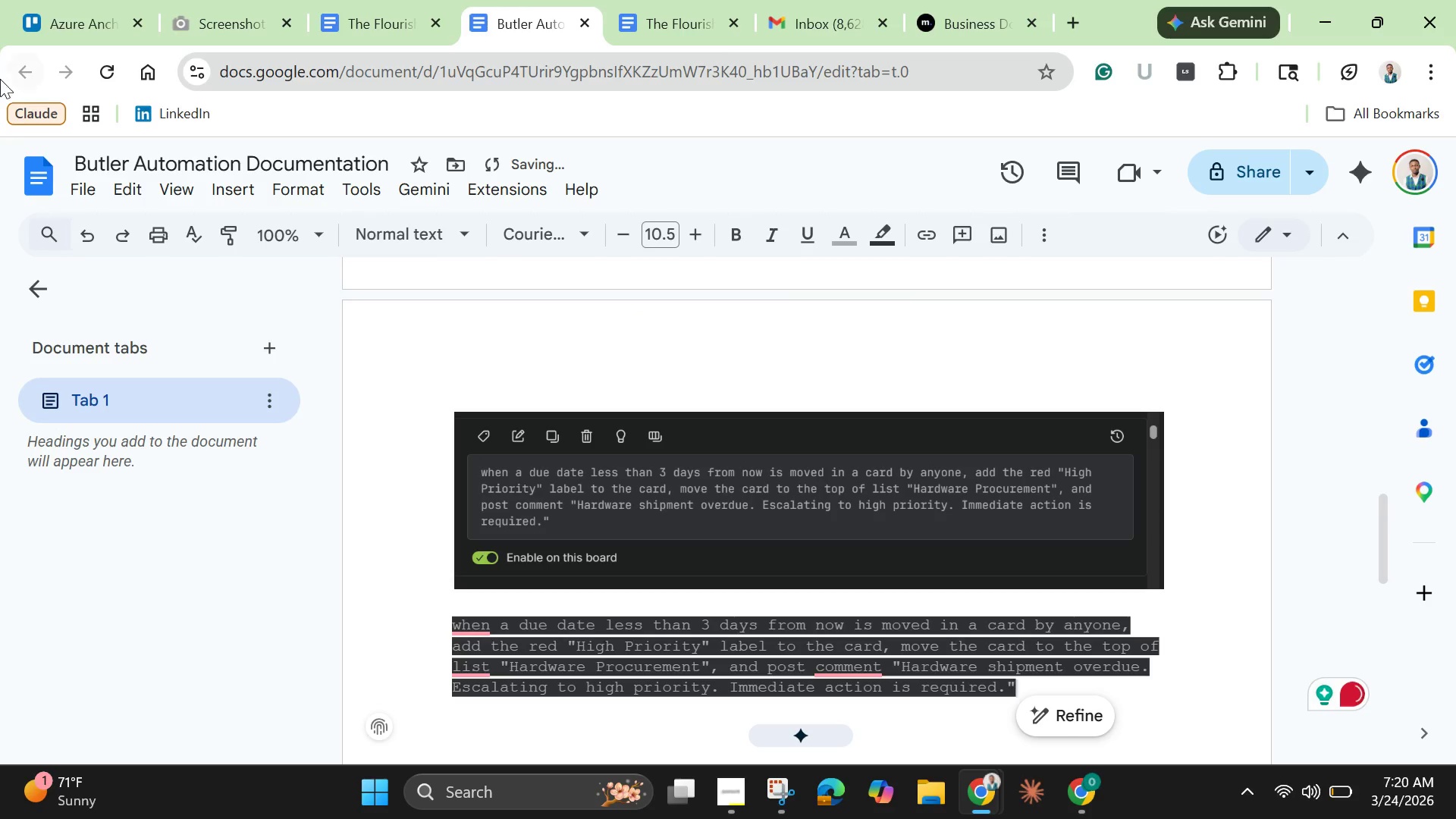 
left_click([95, 229])
 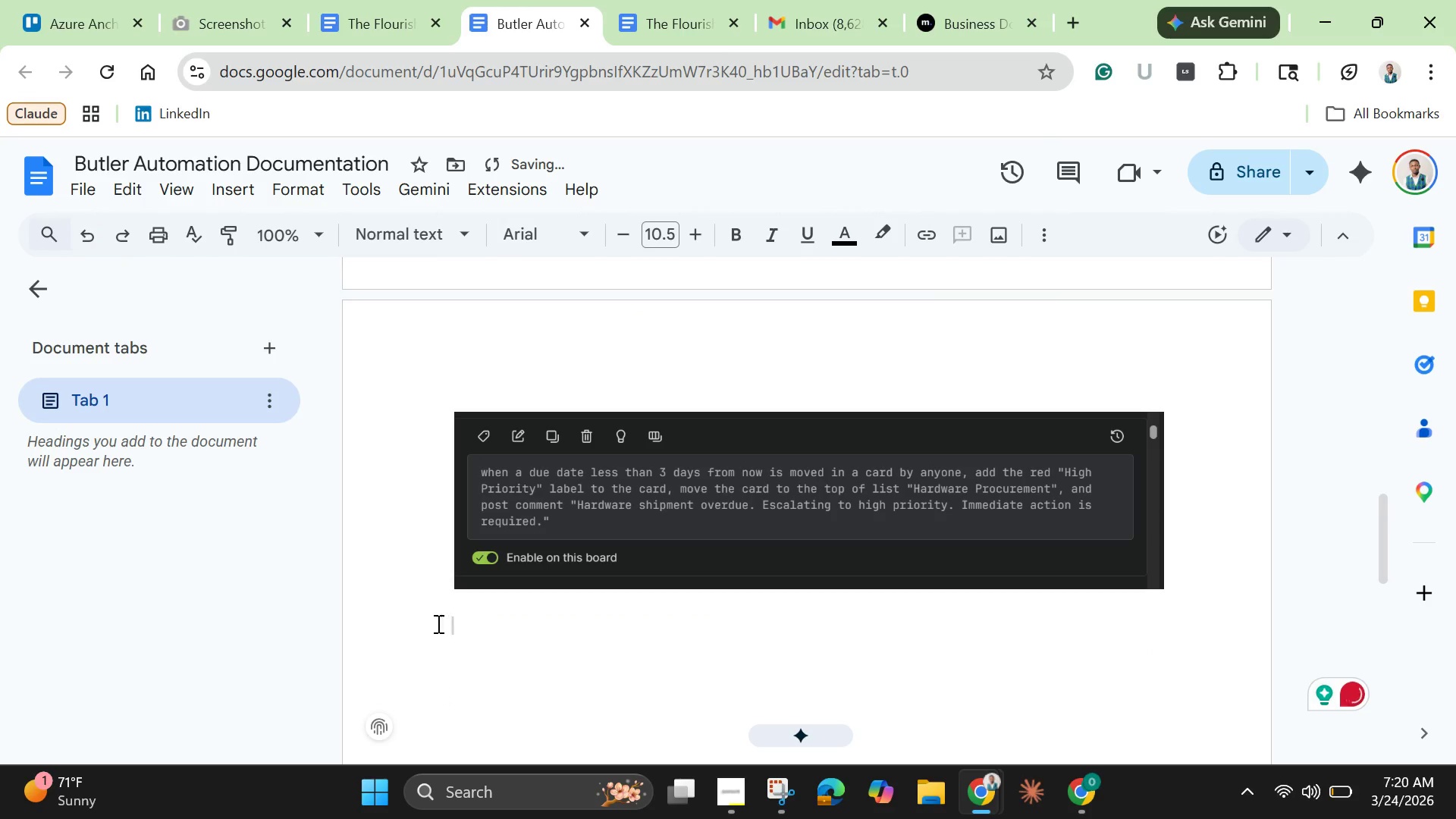 
right_click([457, 625])
 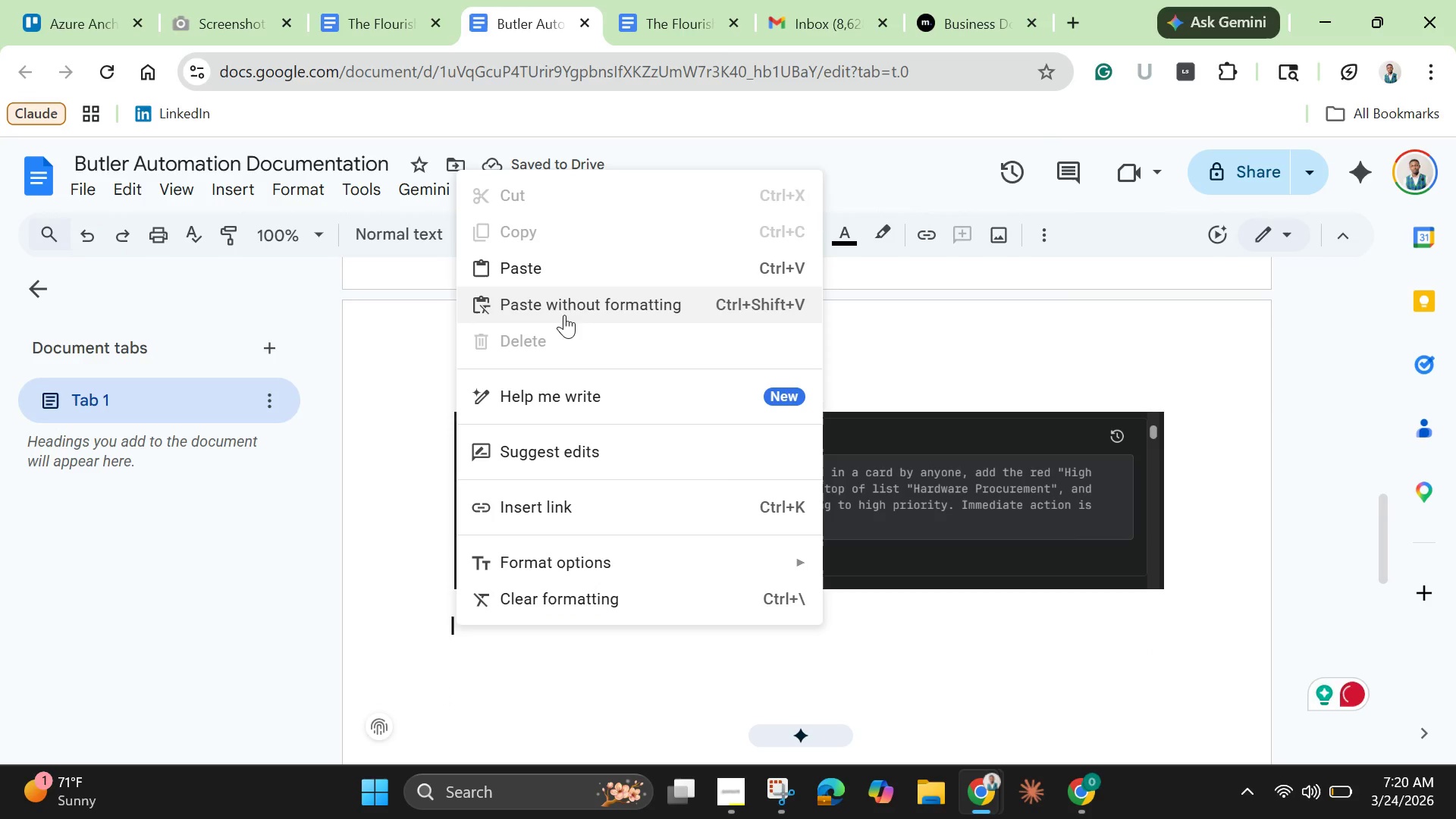 
left_click([572, 304])
 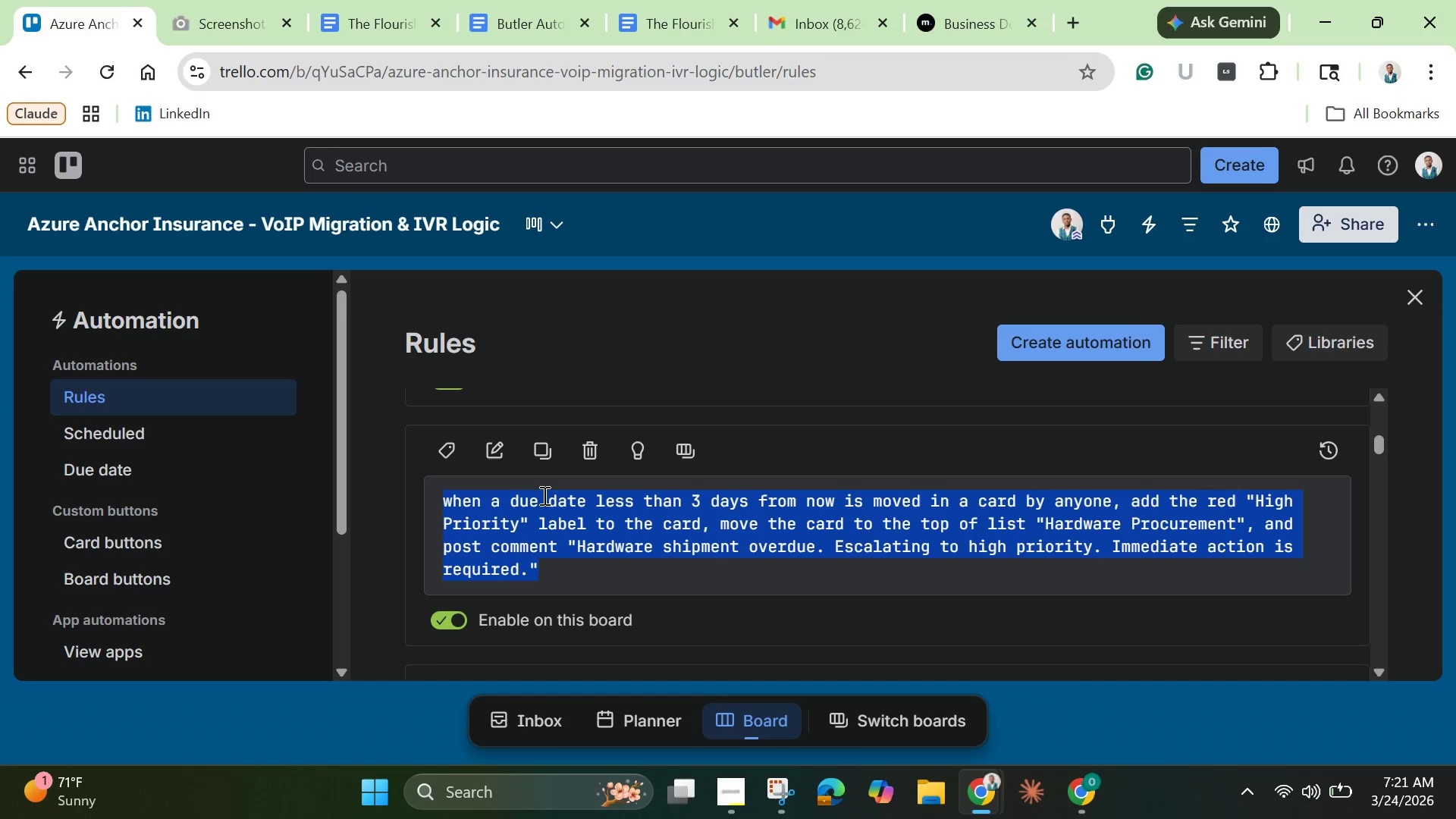 
wait(69.95)
 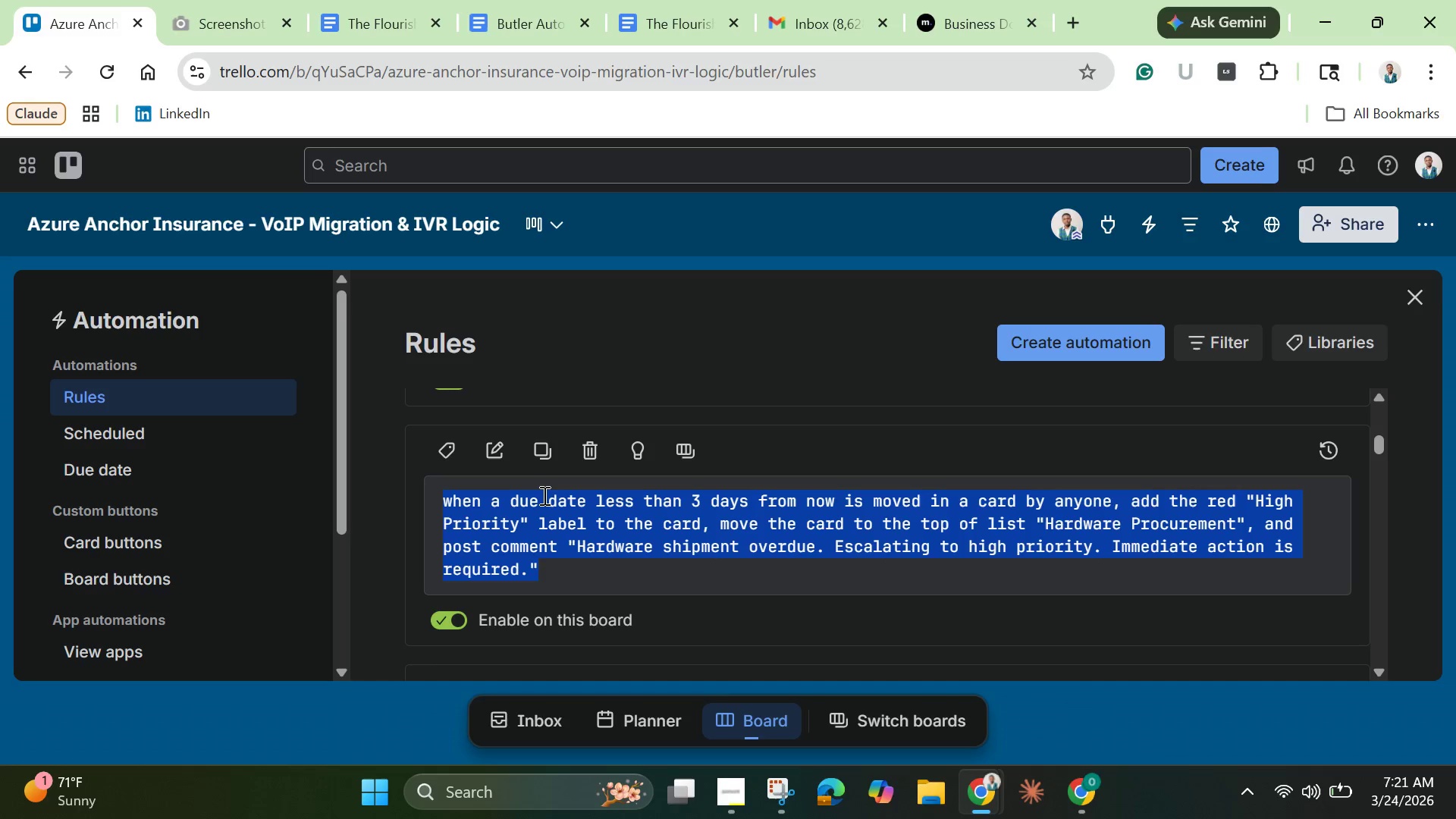 
left_click([1087, 349])
 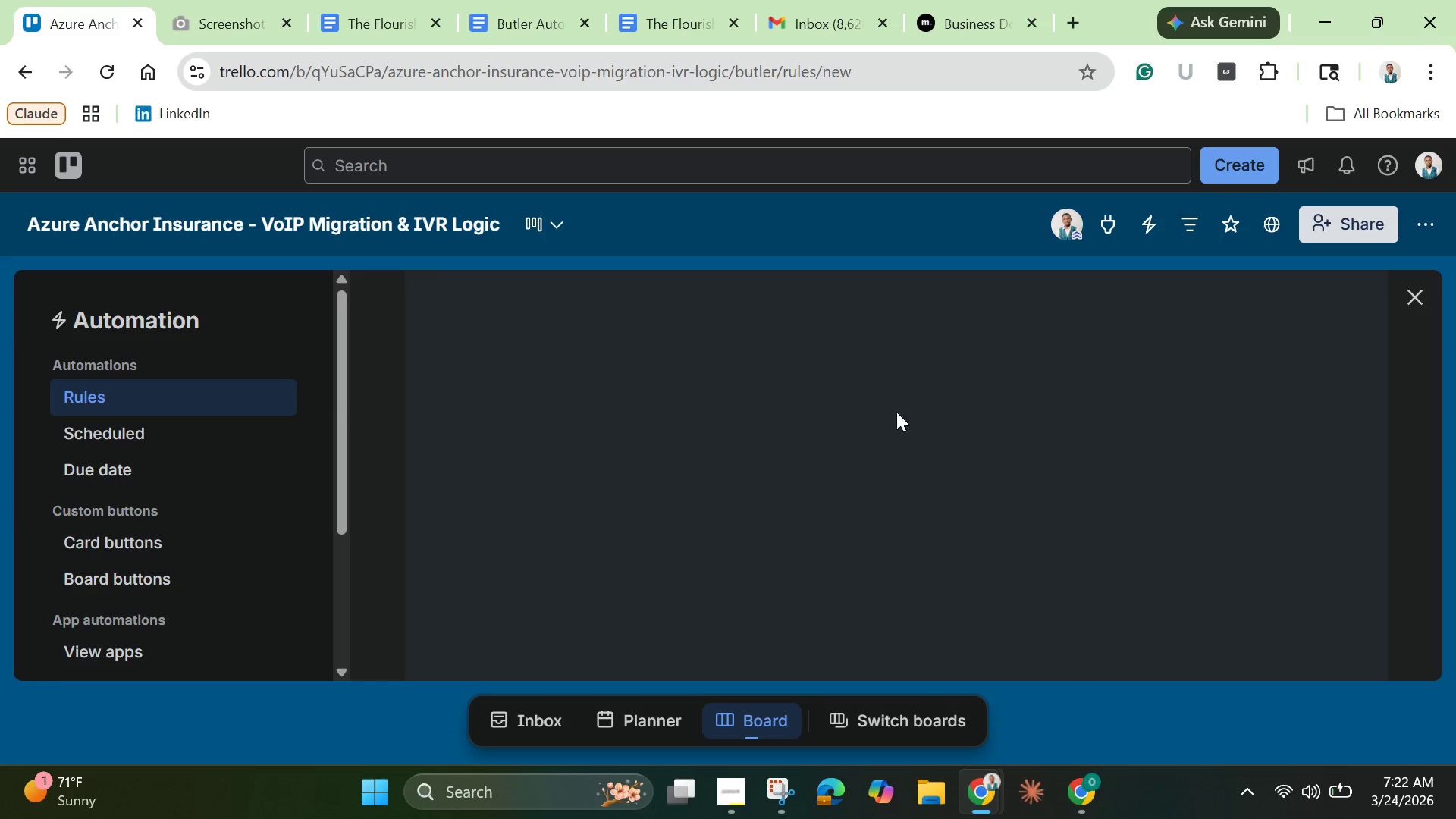 
mouse_move([744, 470])
 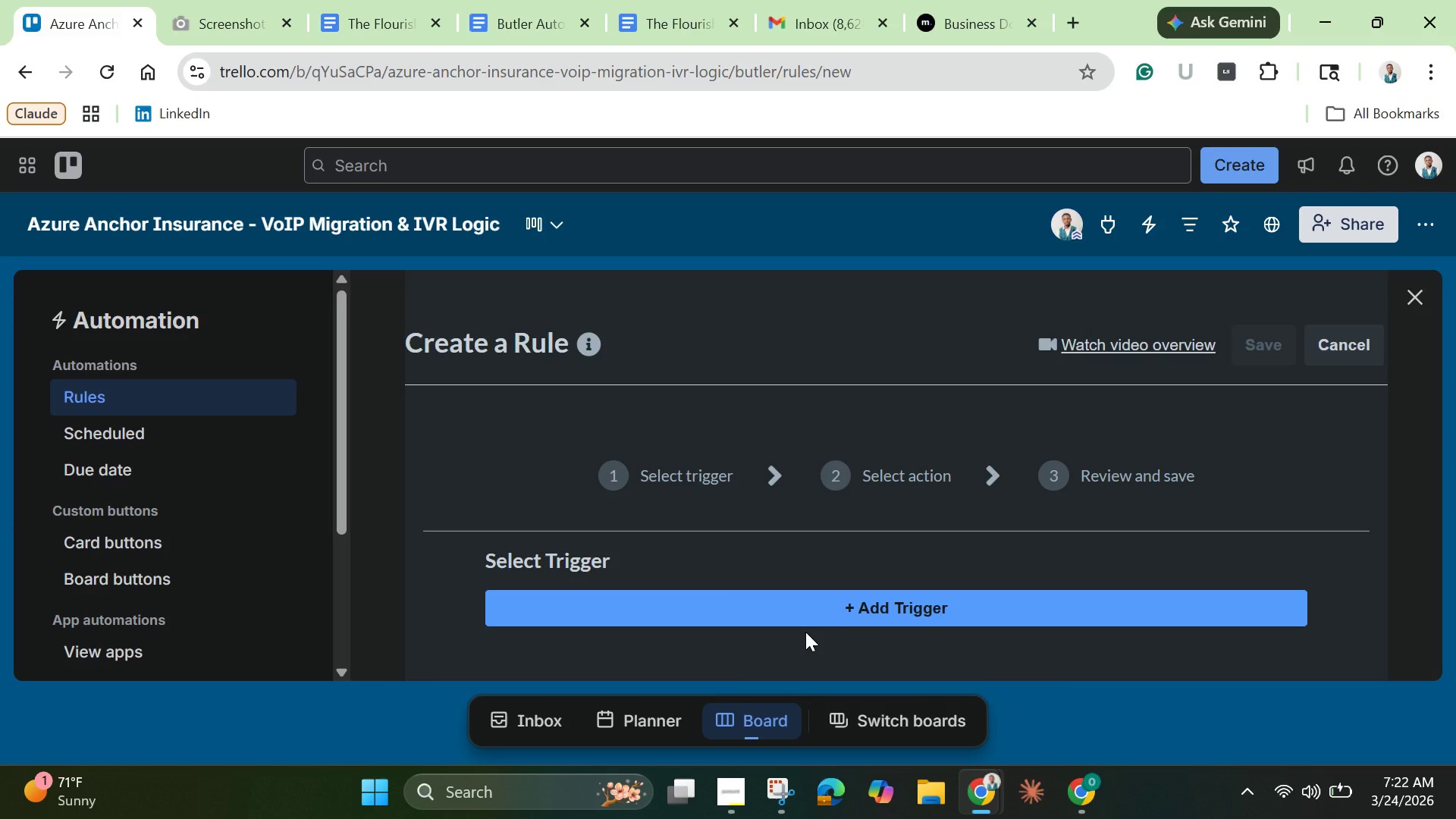 
left_click([827, 603])
 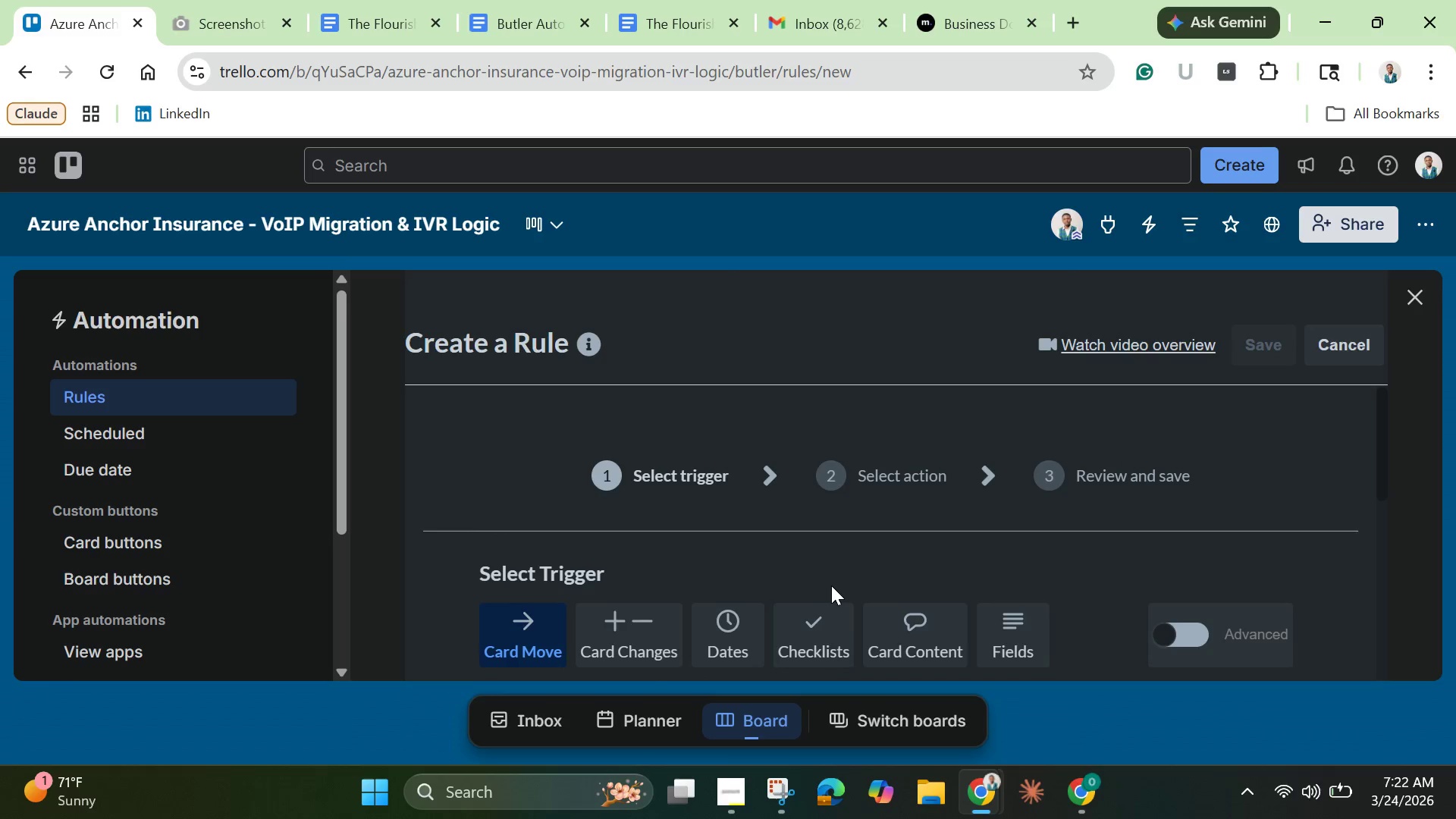 
scroll: coordinate [823, 590], scroll_direction: down, amount: 2.0
 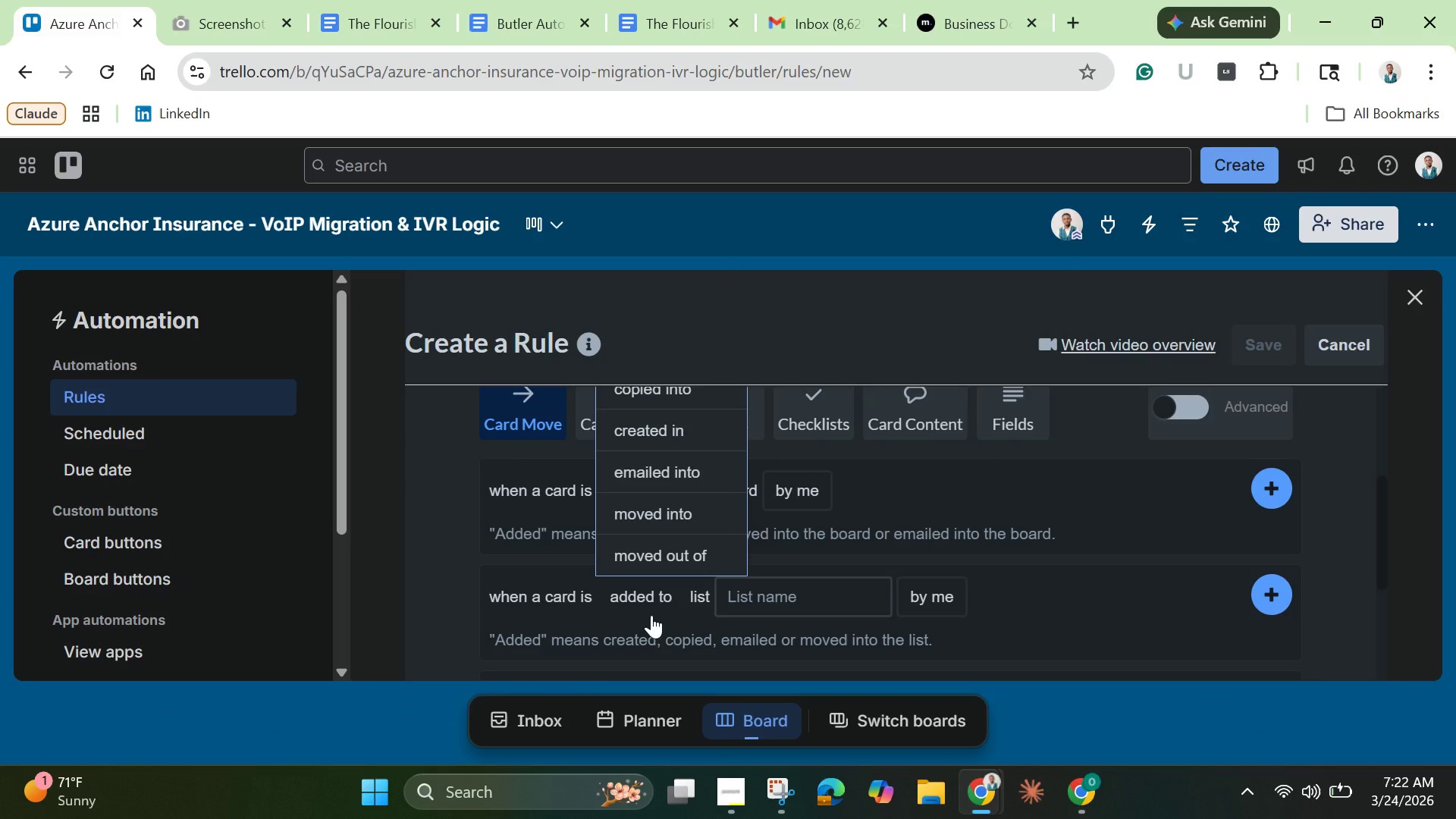 
wait(18.4)
 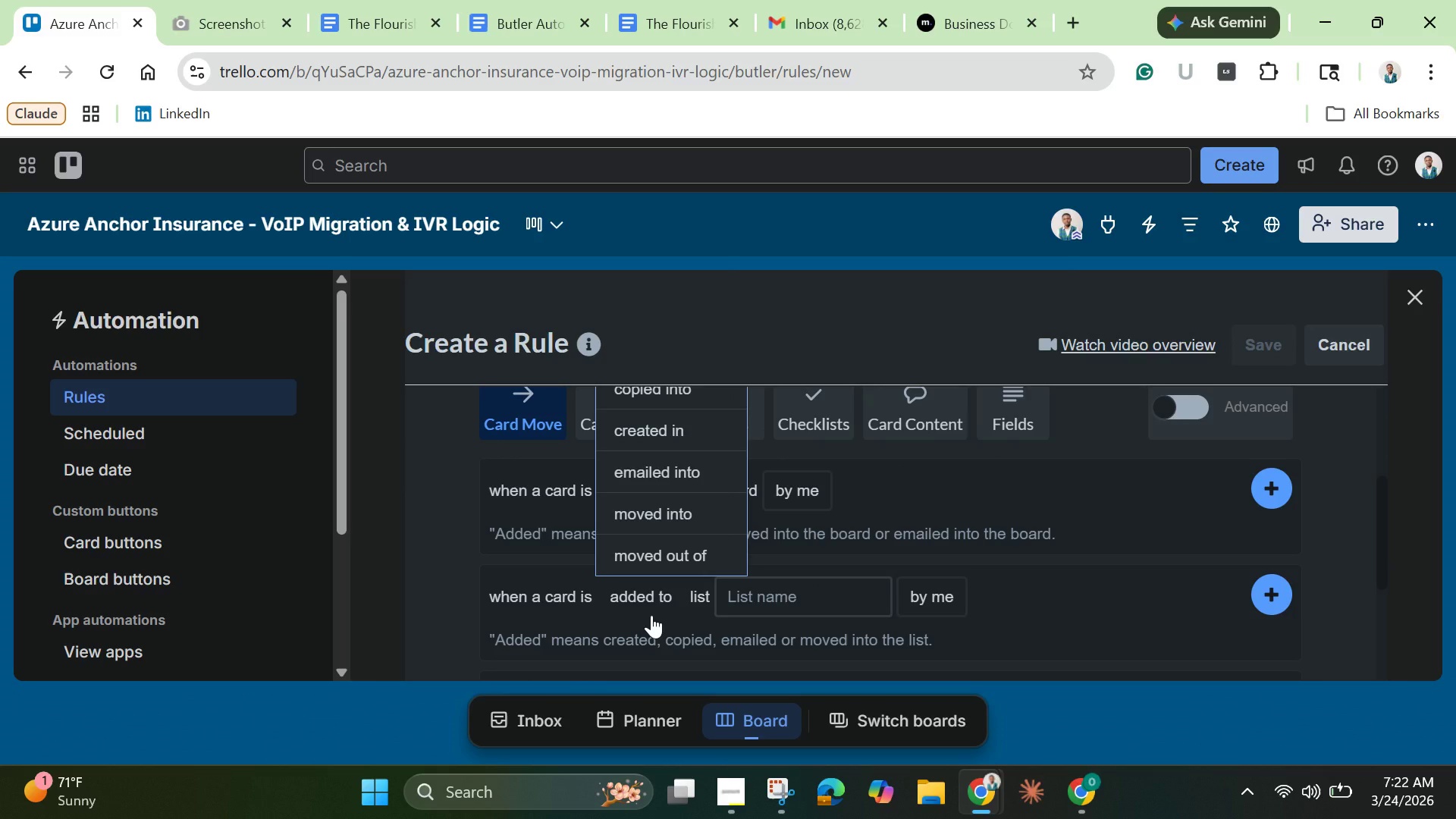 
left_click([775, 600])
 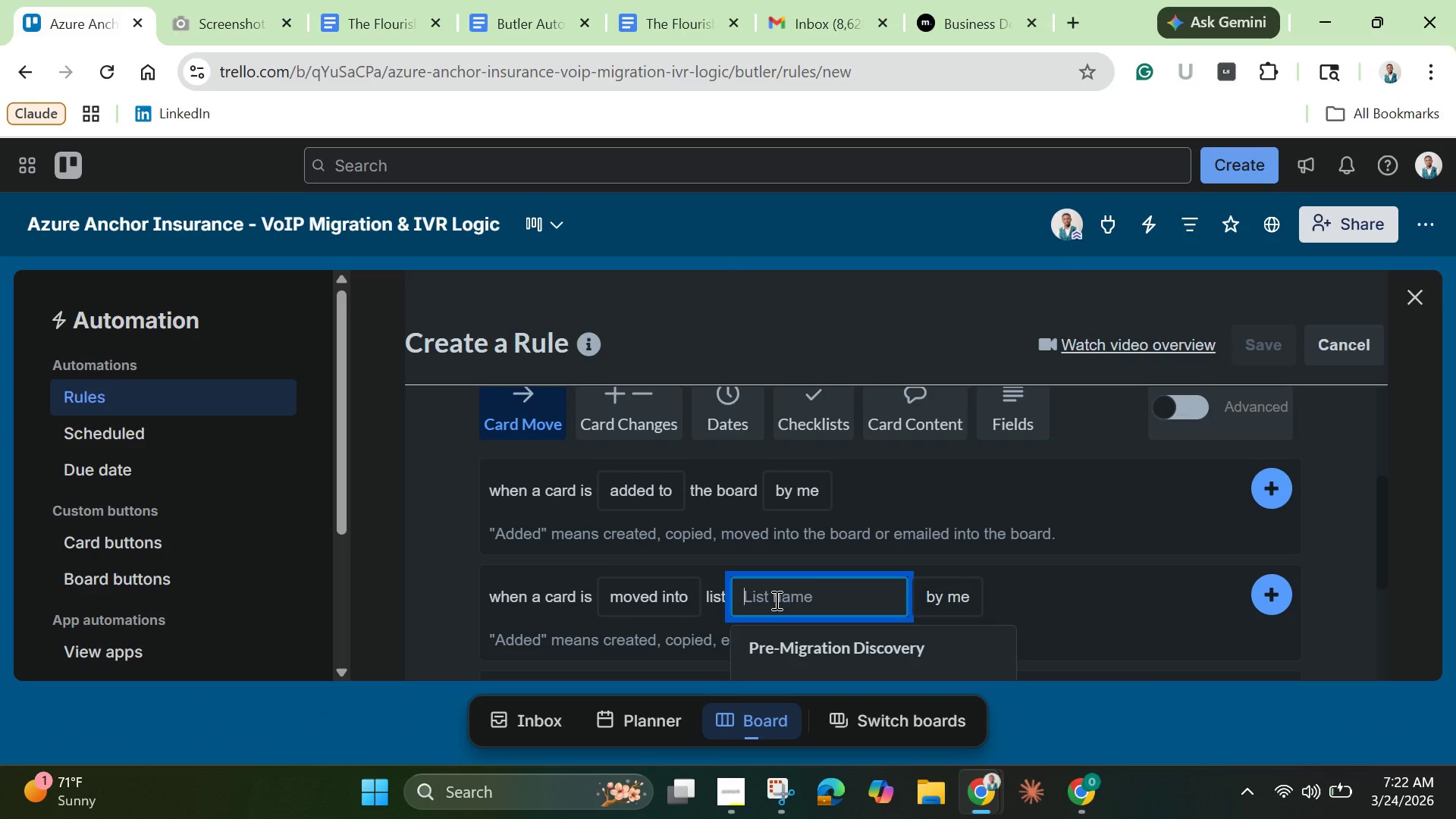 
wait(6.17)
 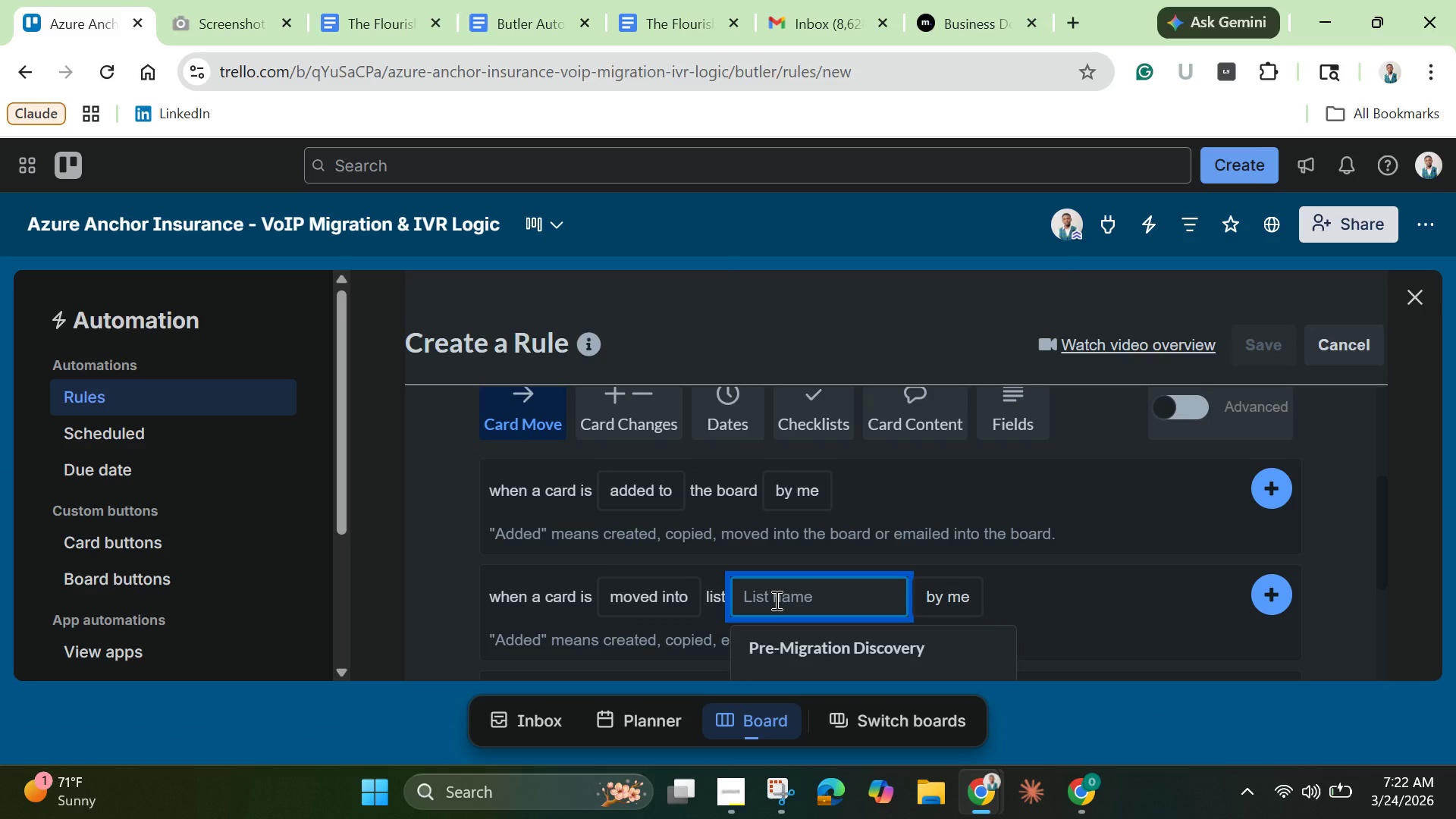 
type(Sh)
key(Backspace)
 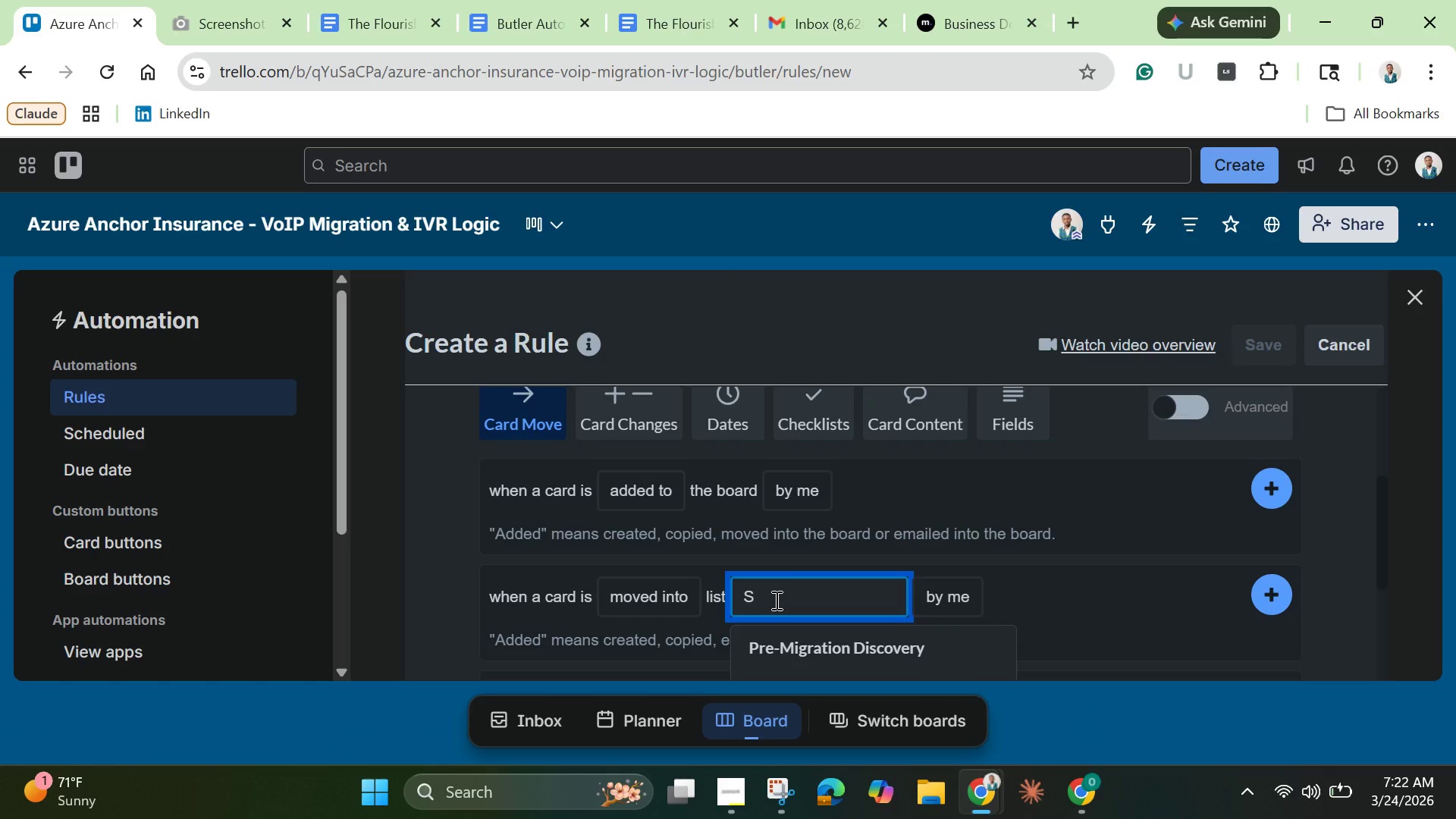 
hold_key(key=ShiftLeft, duration=1.0)
 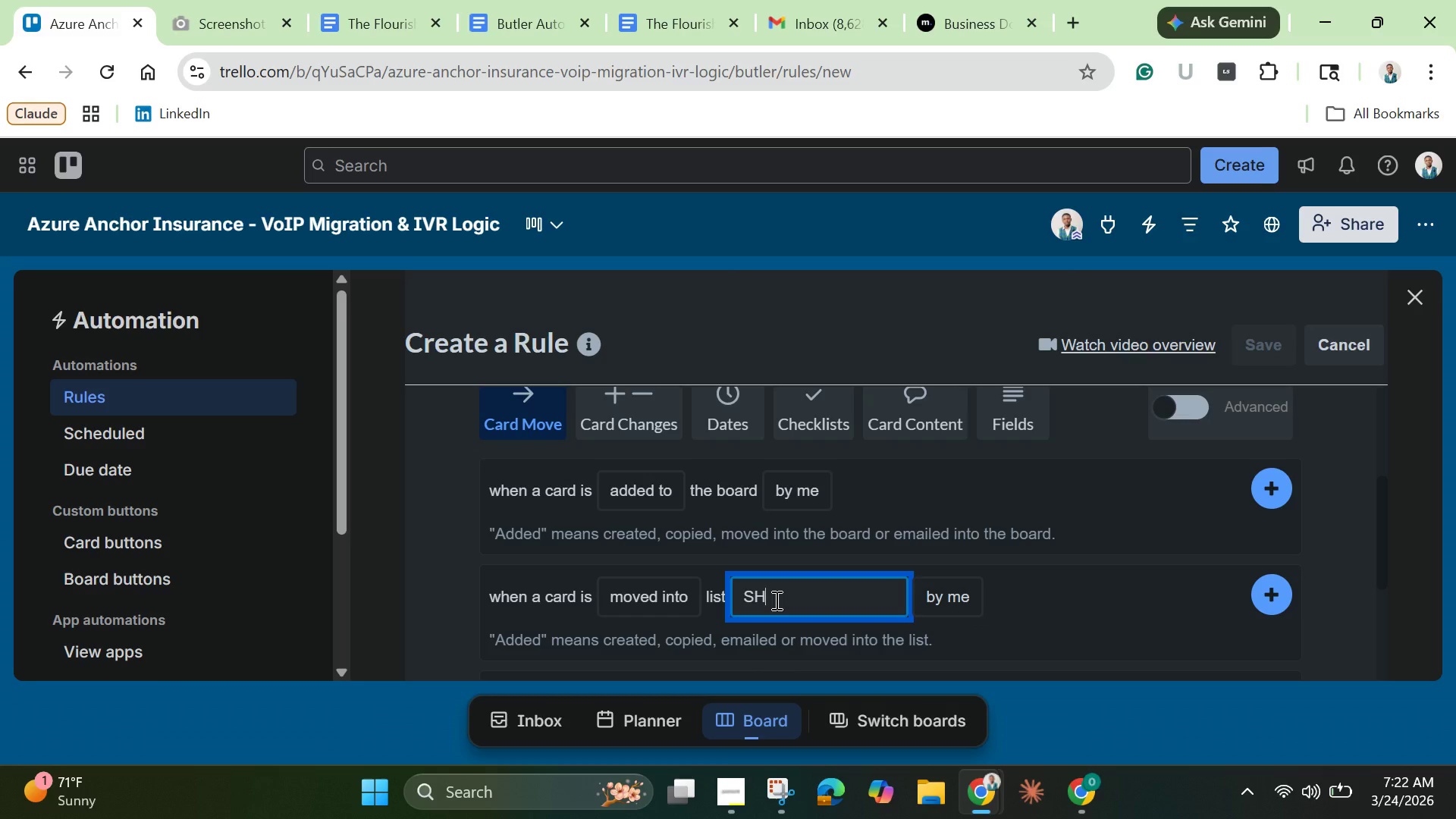 
hold_key(key=H, duration=0.34)
 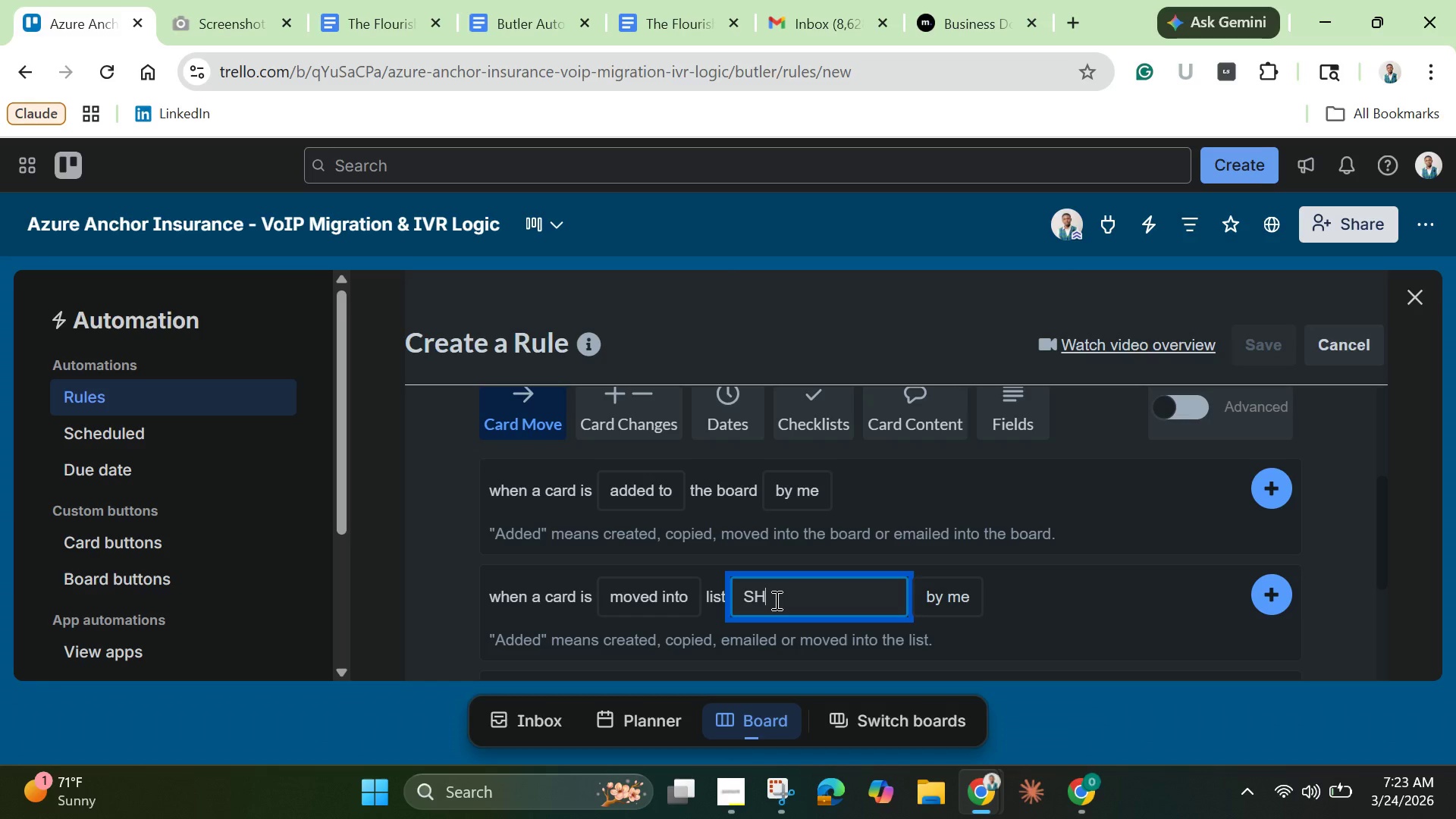 
wait(25.88)
 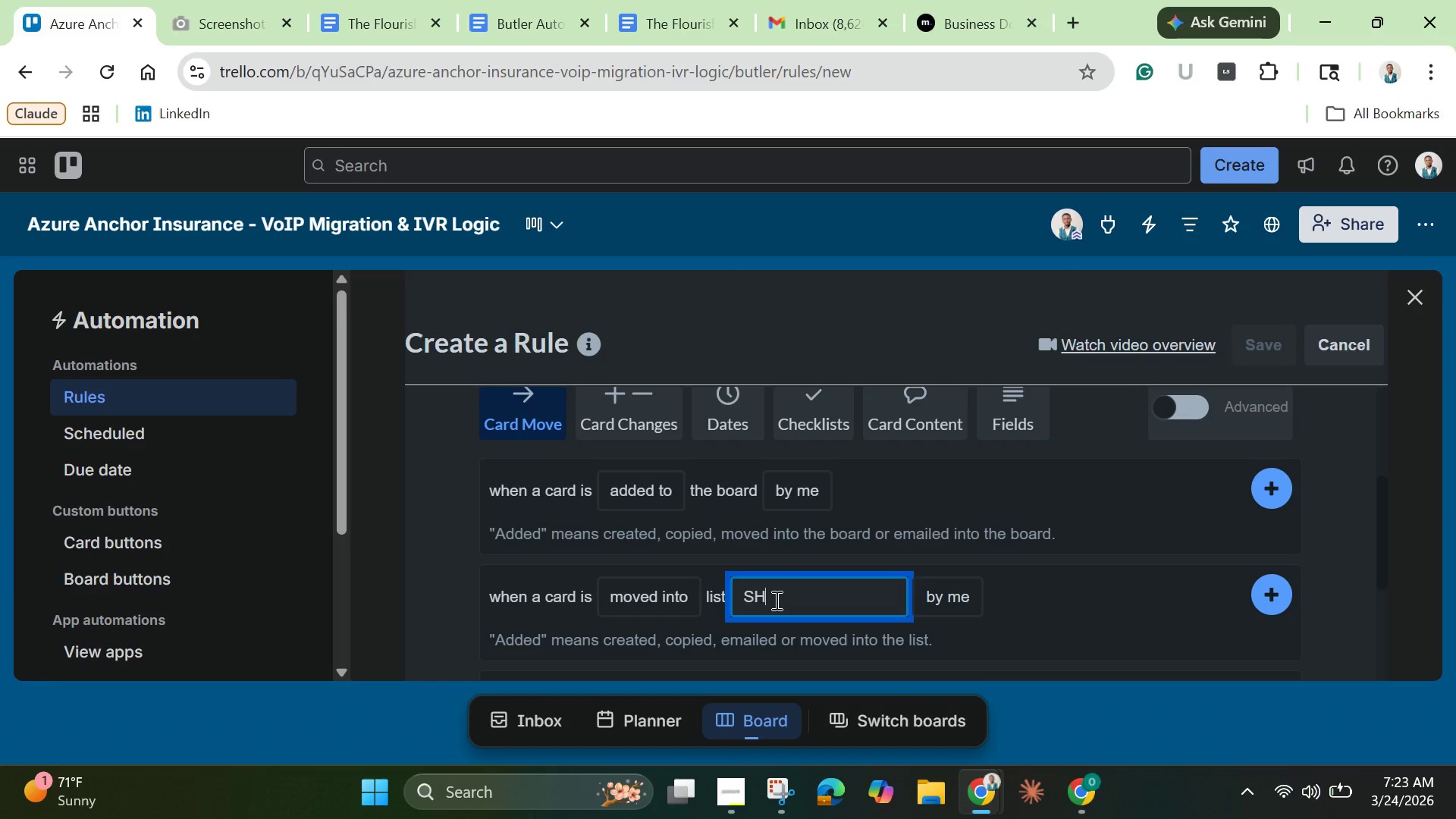 
key(Backspace)
 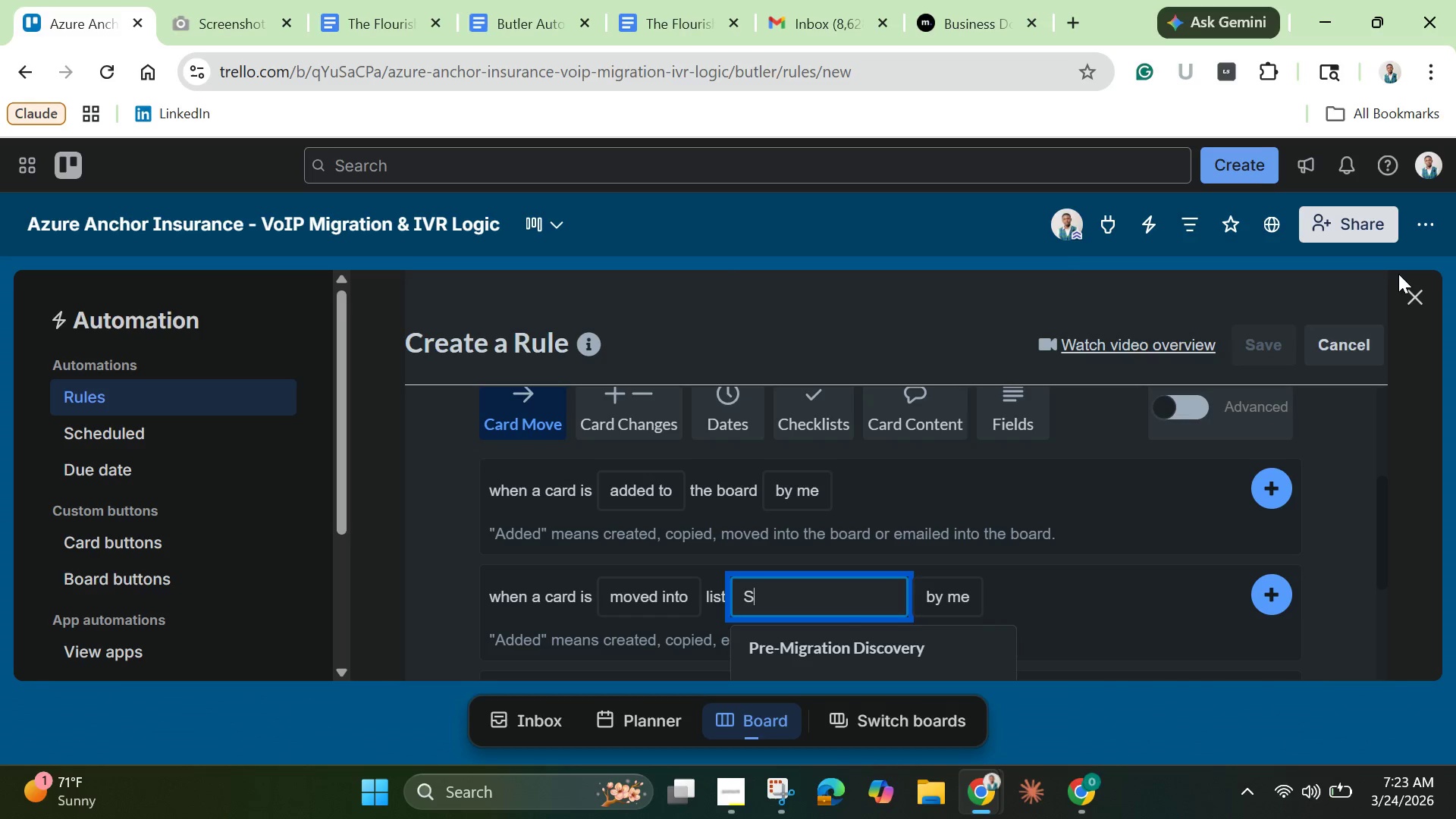 
left_click([1412, 297])
 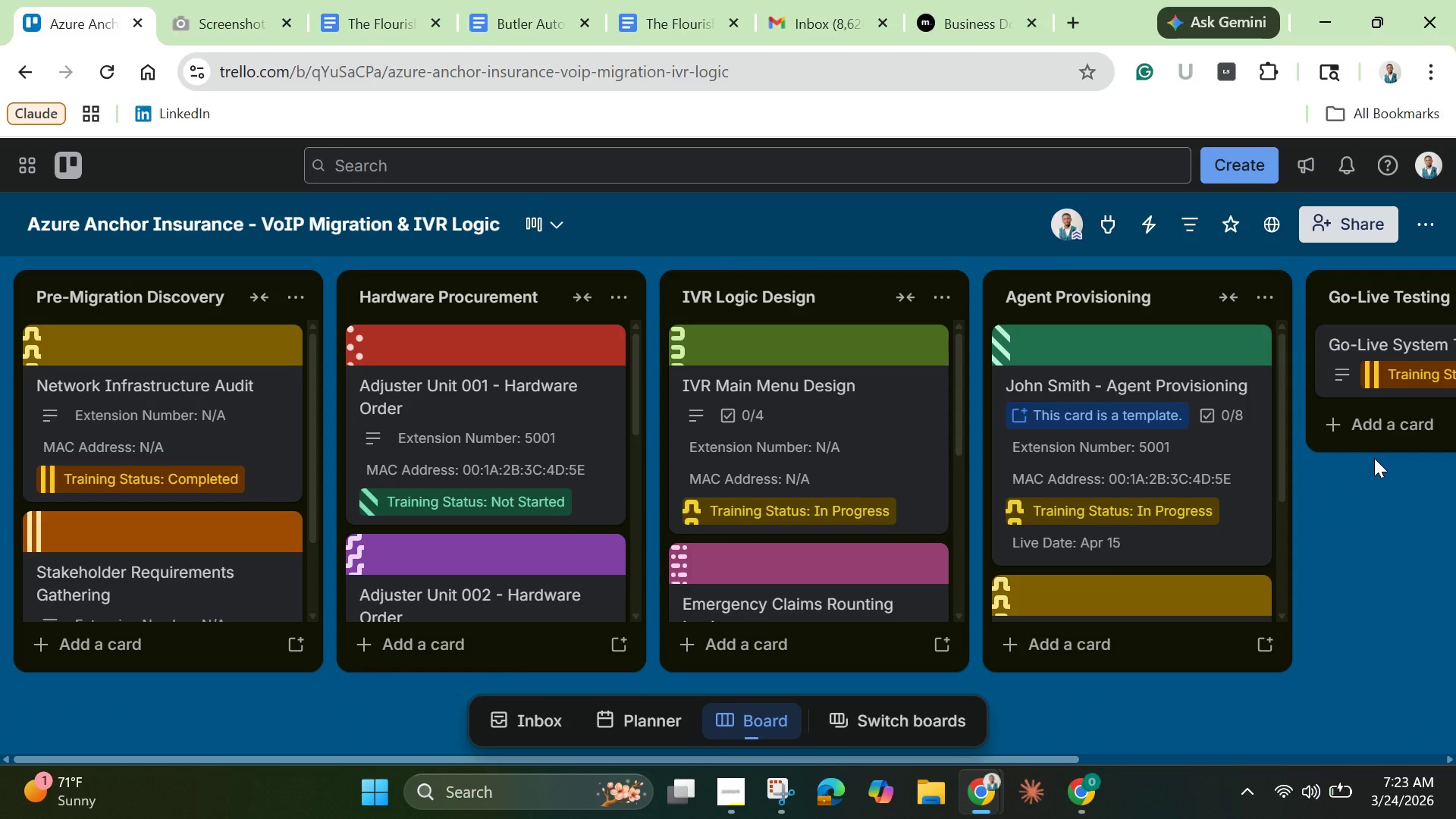 
wait(16.59)
 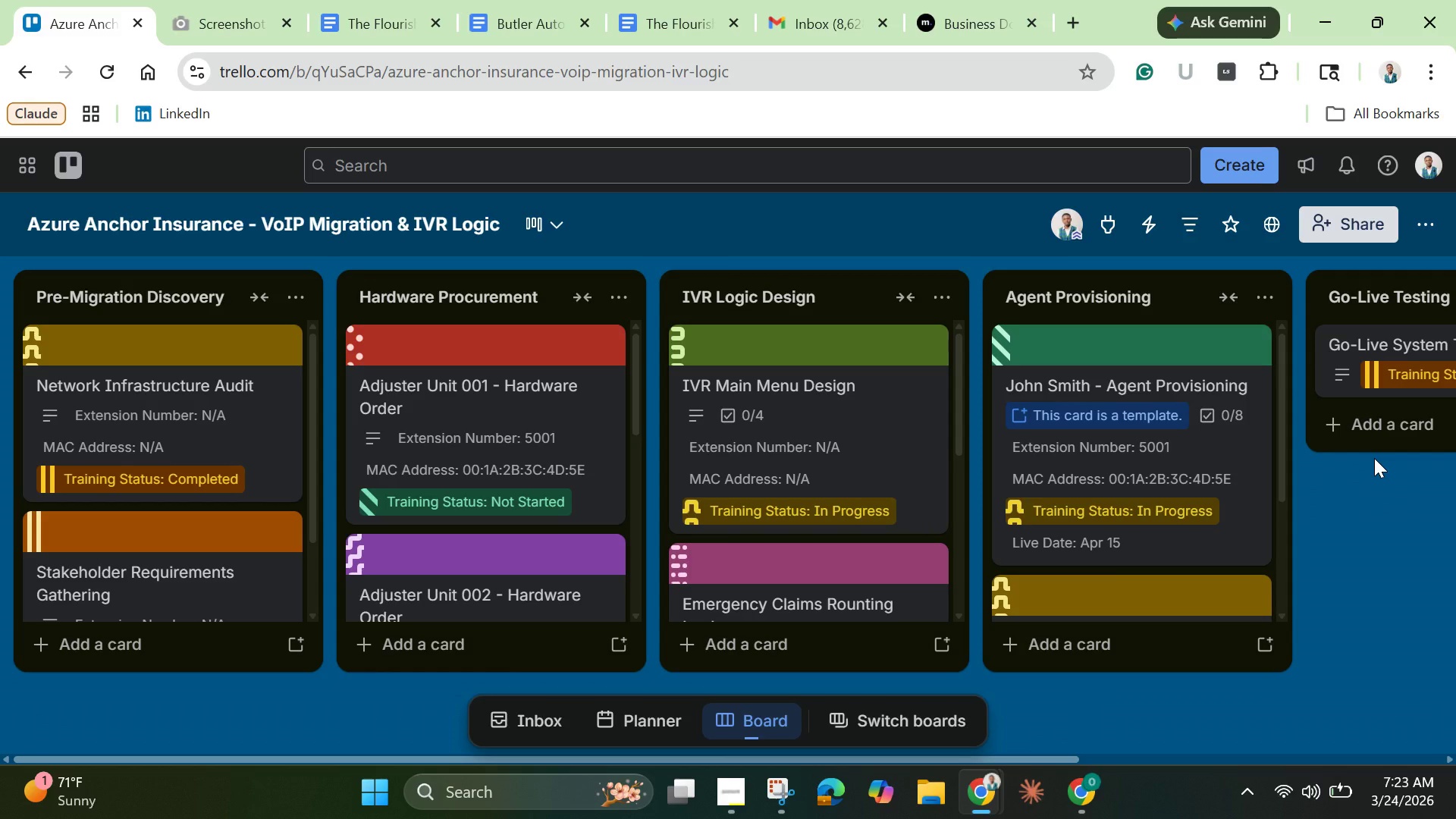 
left_click_drag(start_coordinate=[890, 761], to_coordinate=[1212, 766])
 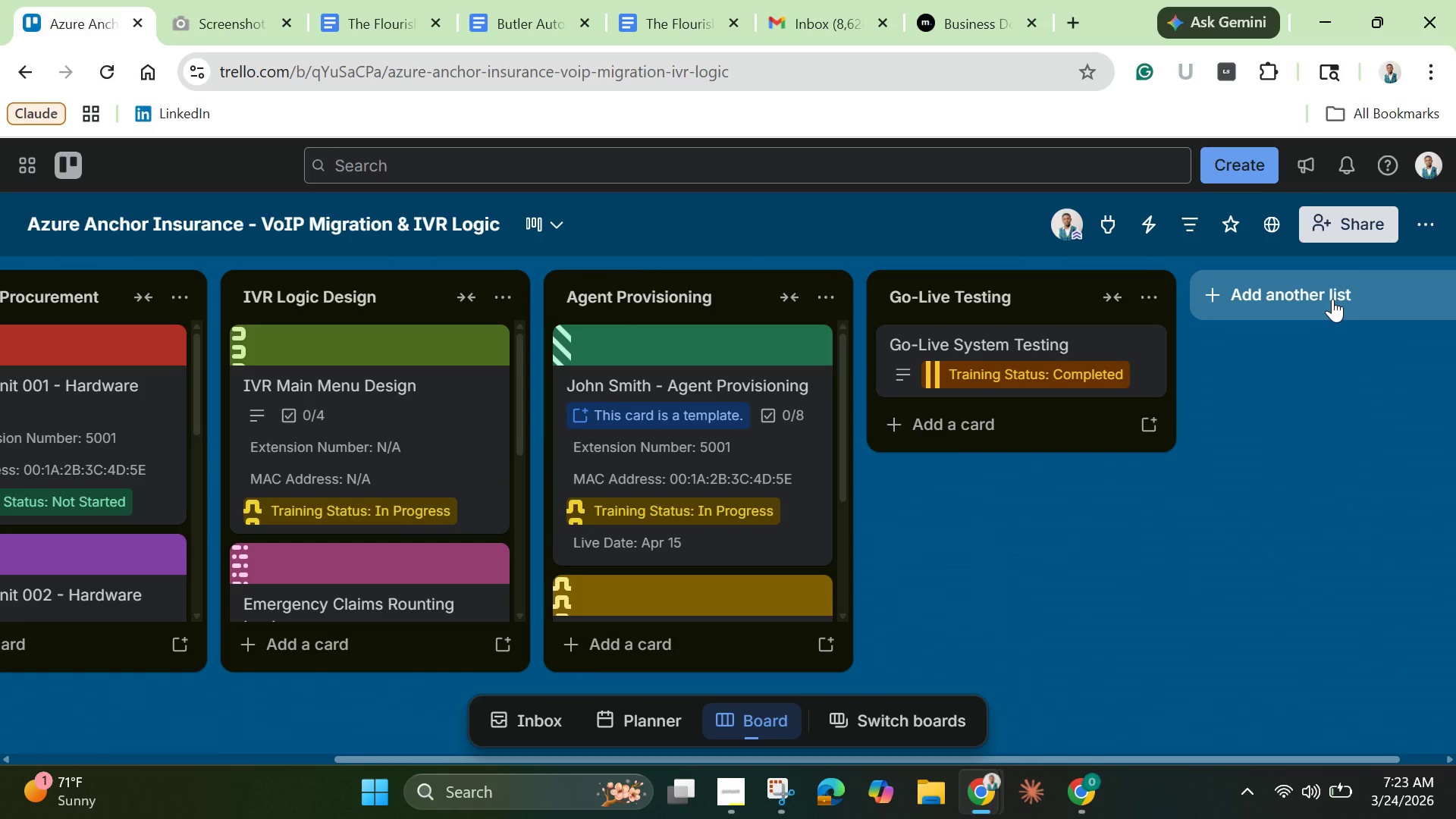 
left_click([1332, 299])
 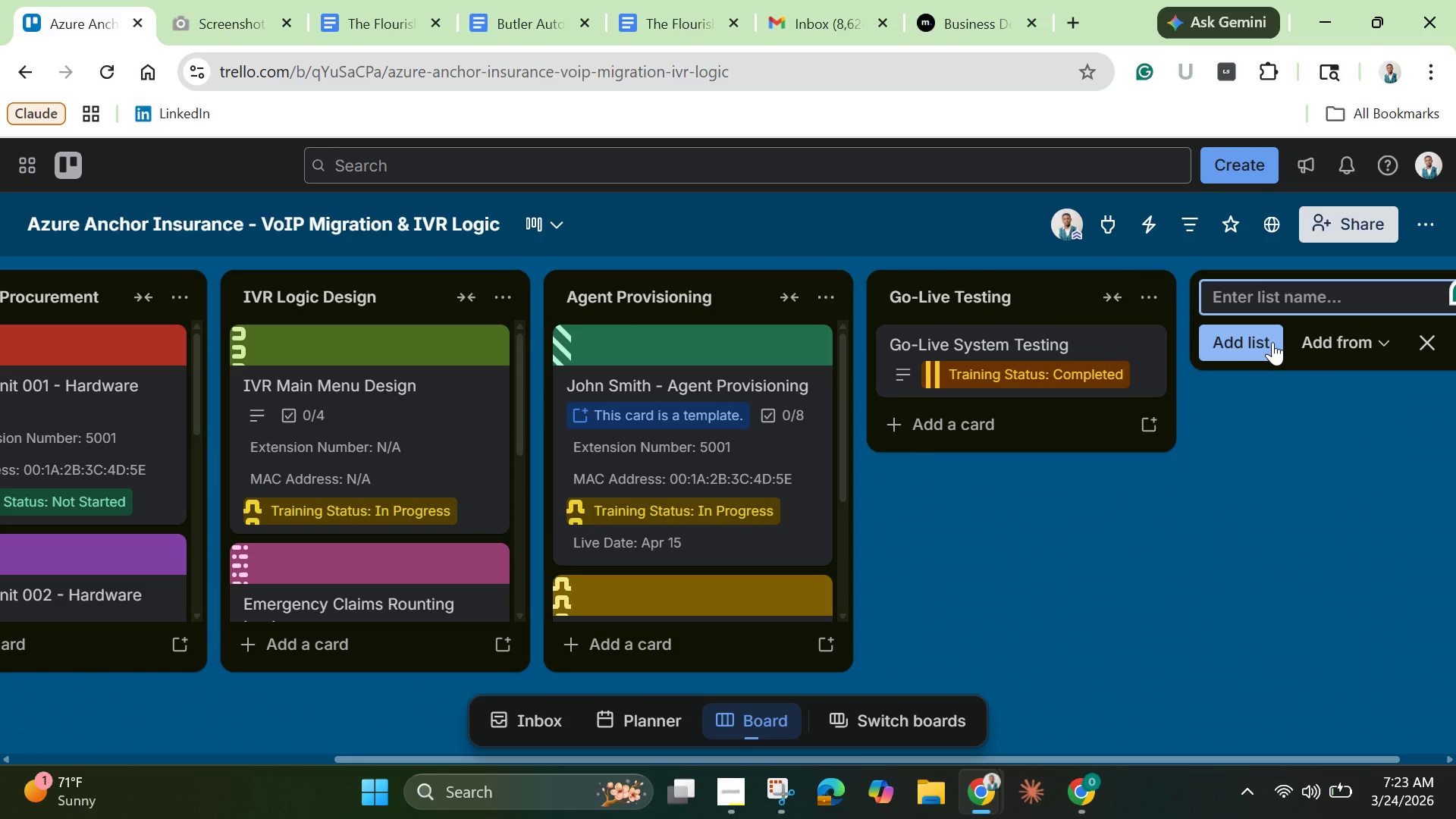 
type(Shipped)
 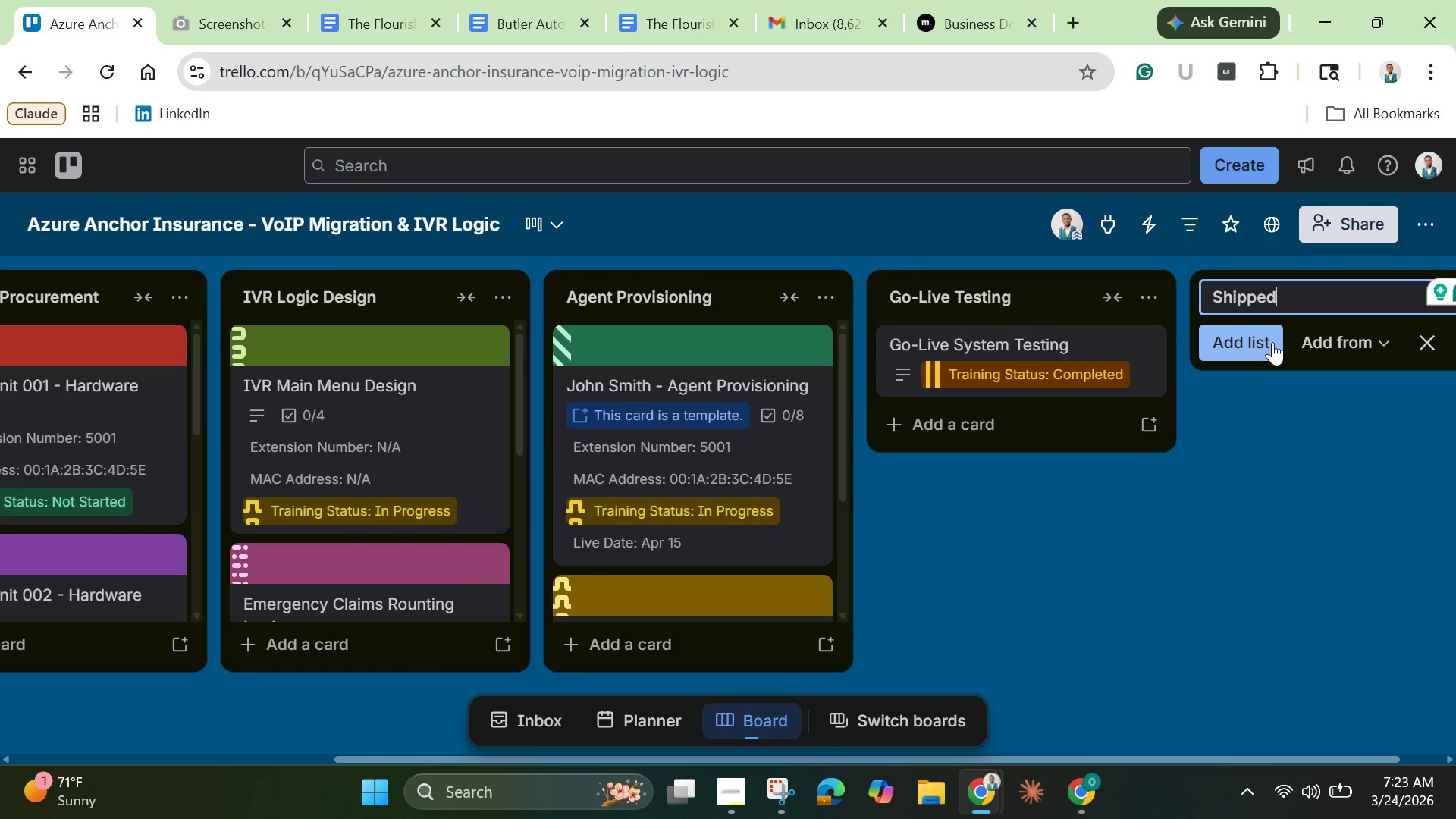 
key(Enter)
 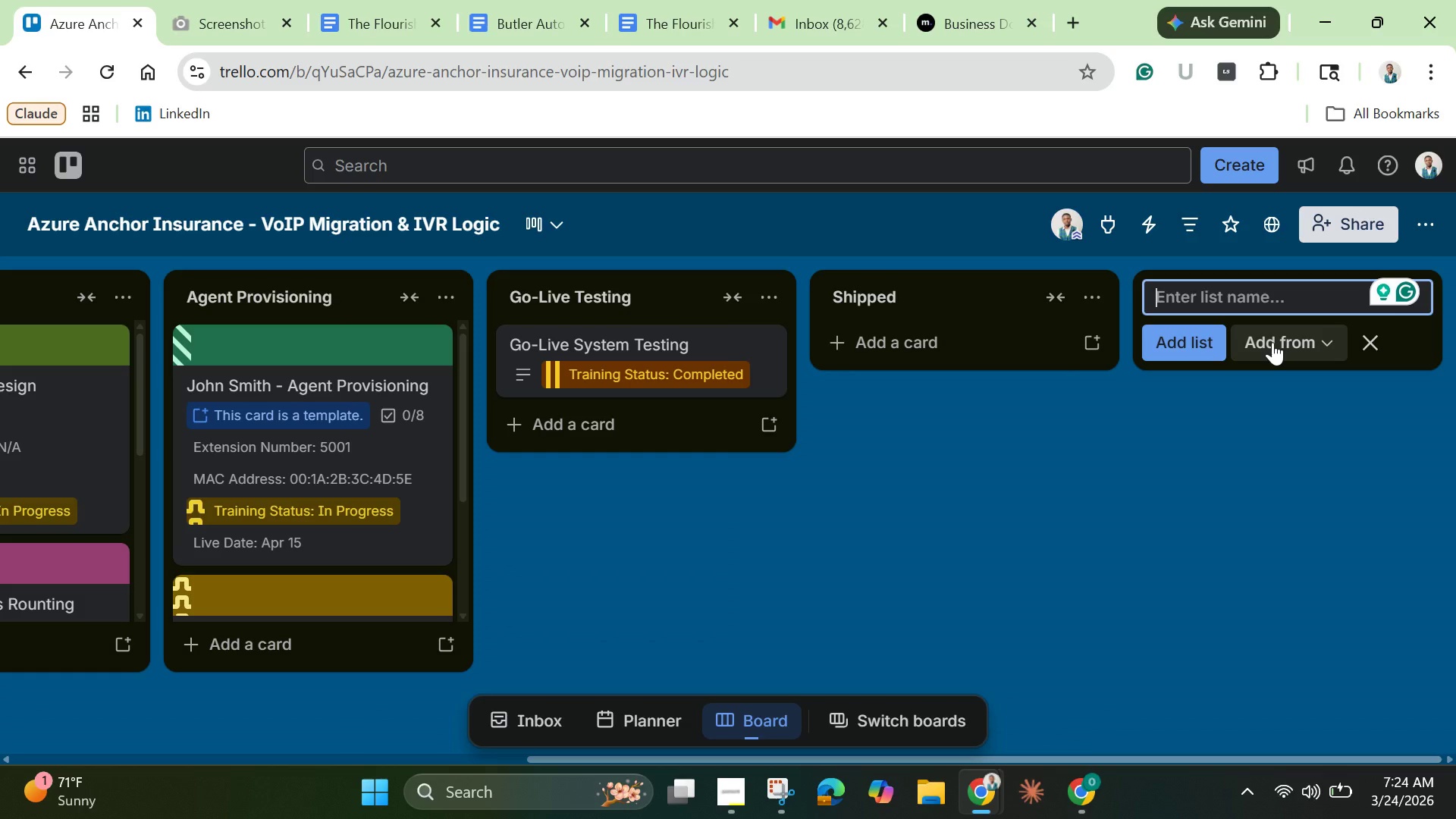 
wait(30.92)
 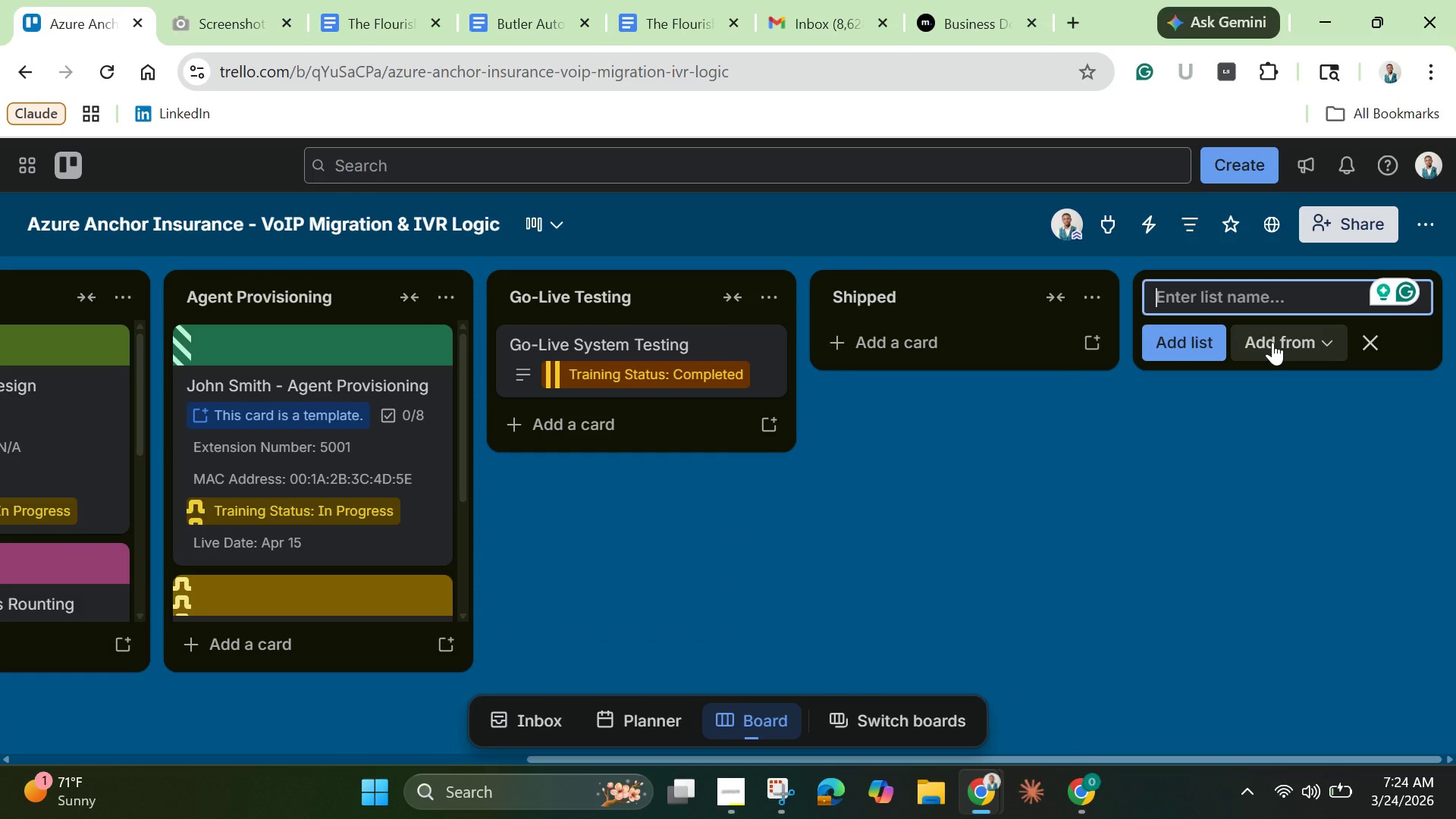 
left_click([1364, 340])
 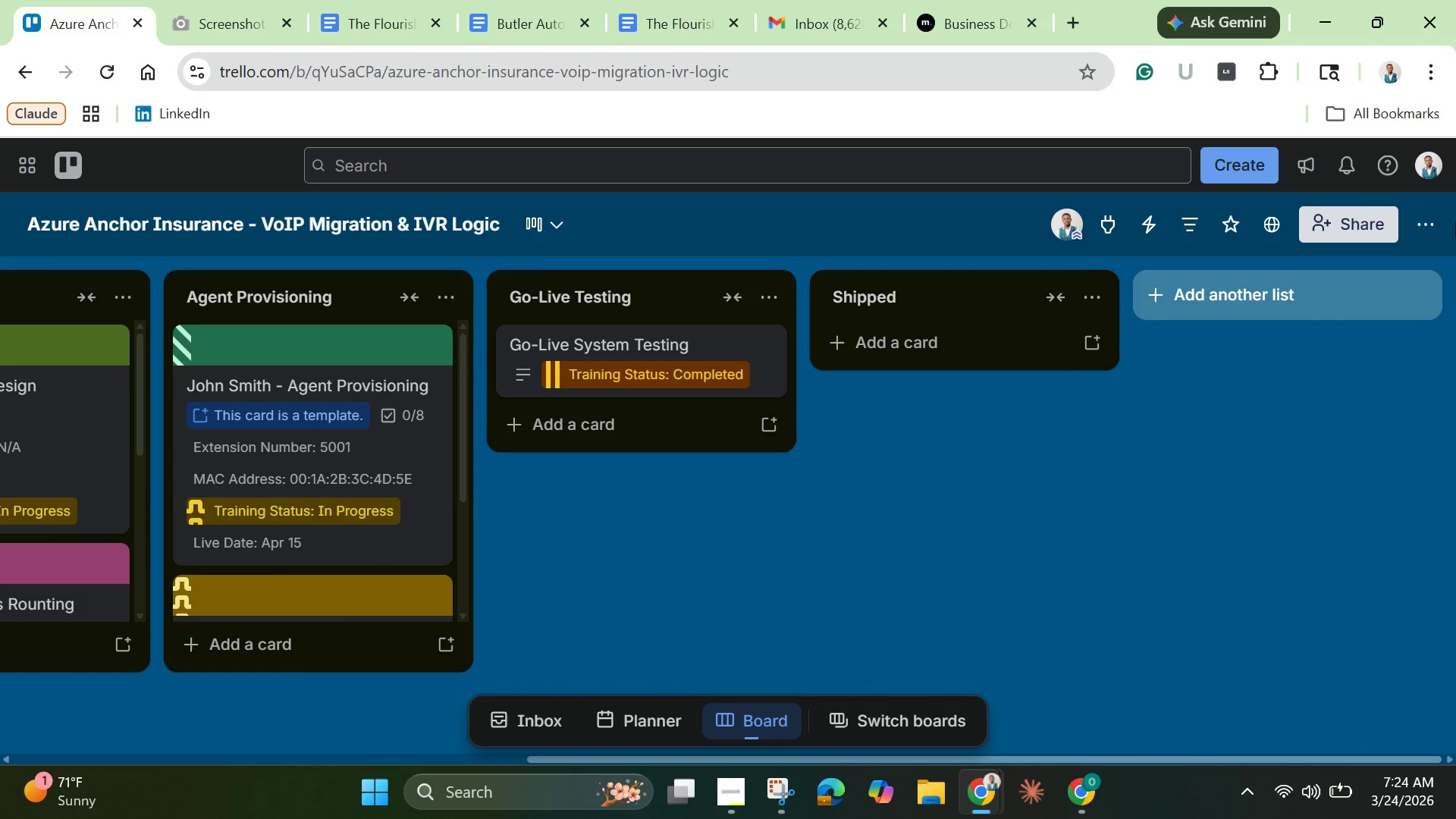 
left_click([1432, 227])
 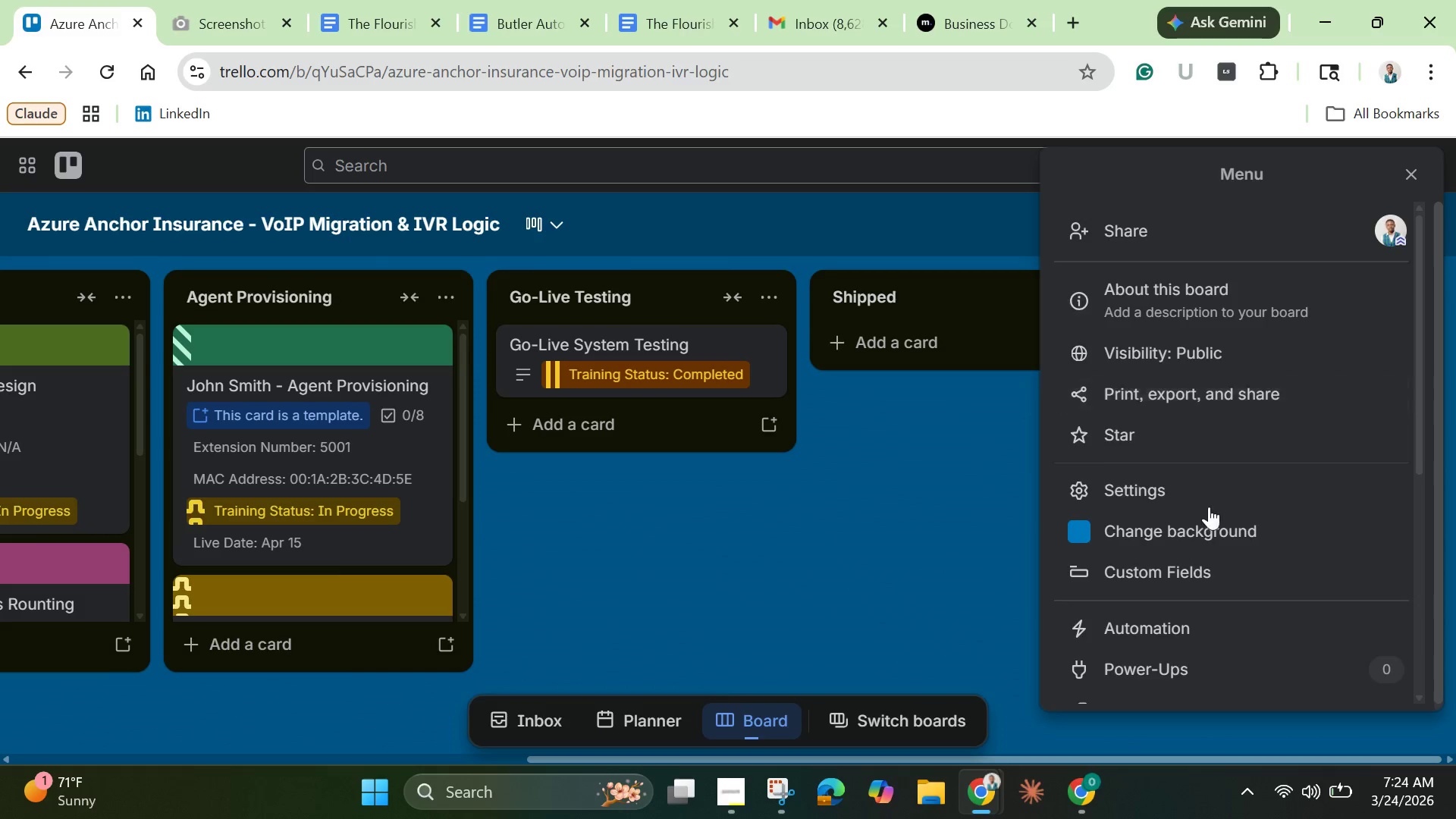 
scroll: coordinate [1206, 542], scroll_direction: down, amount: 2.0
 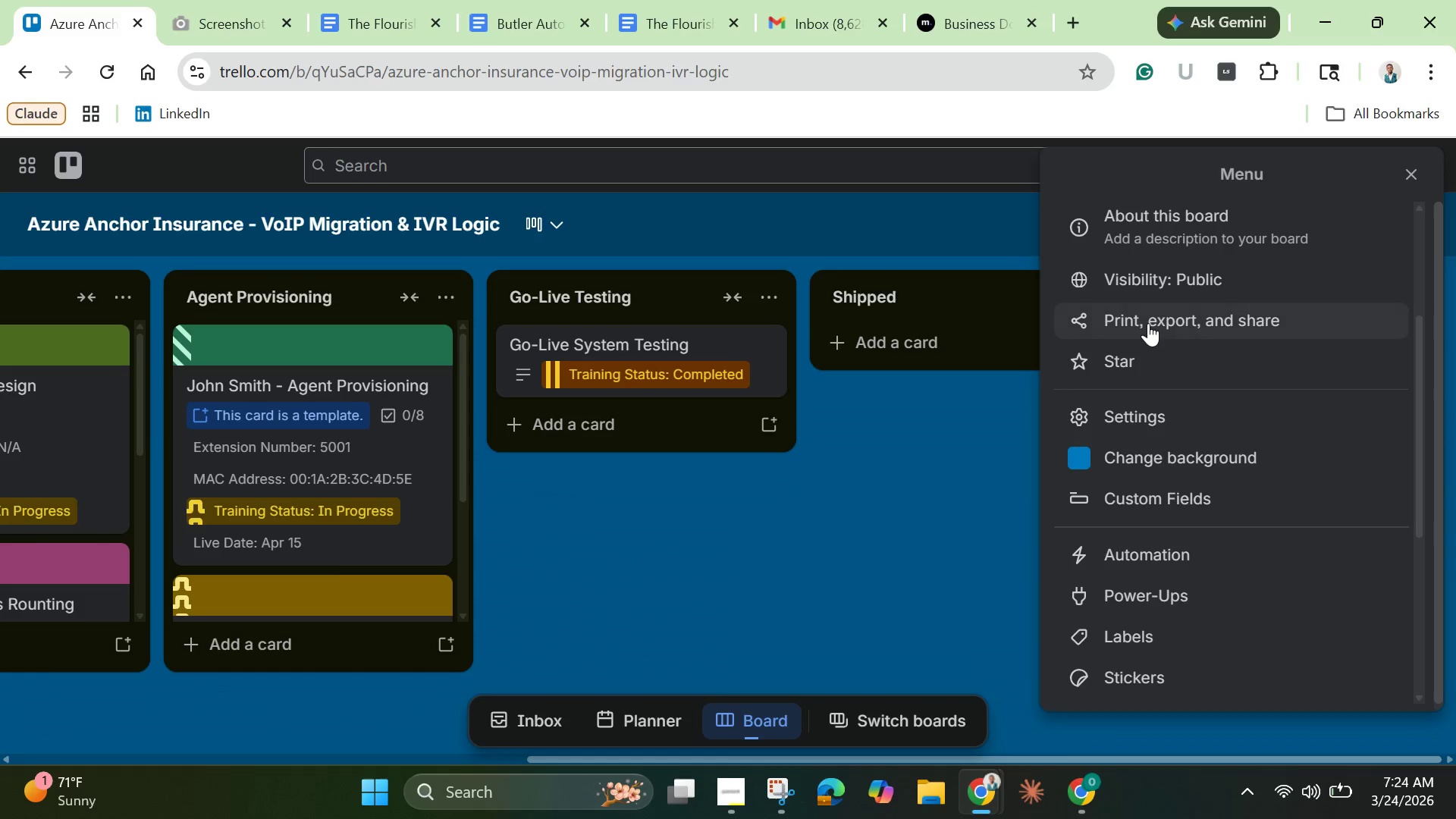 
left_click([1159, 551])
 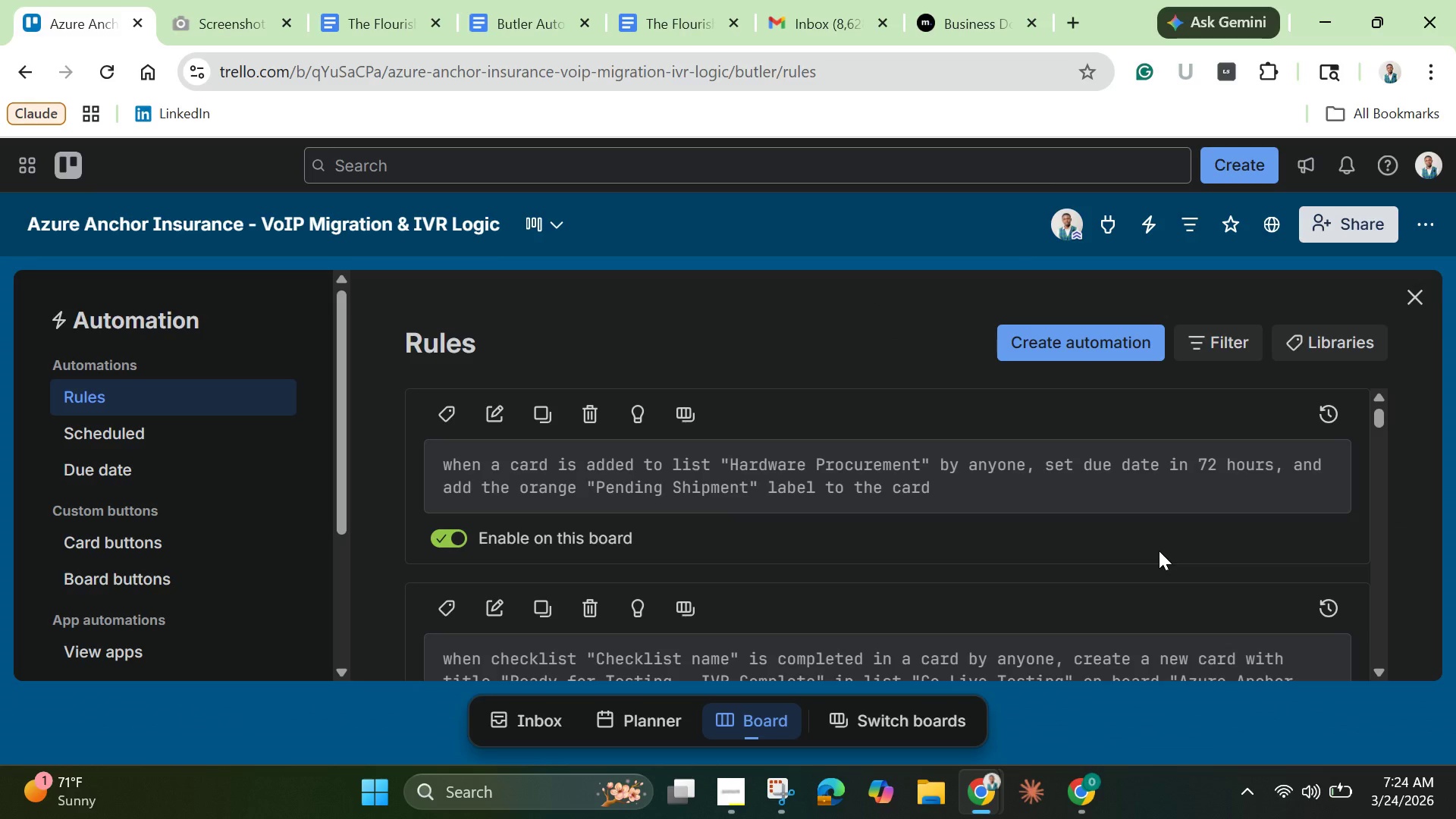 
scroll: coordinate [1154, 534], scroll_direction: down, amount: 2.0
 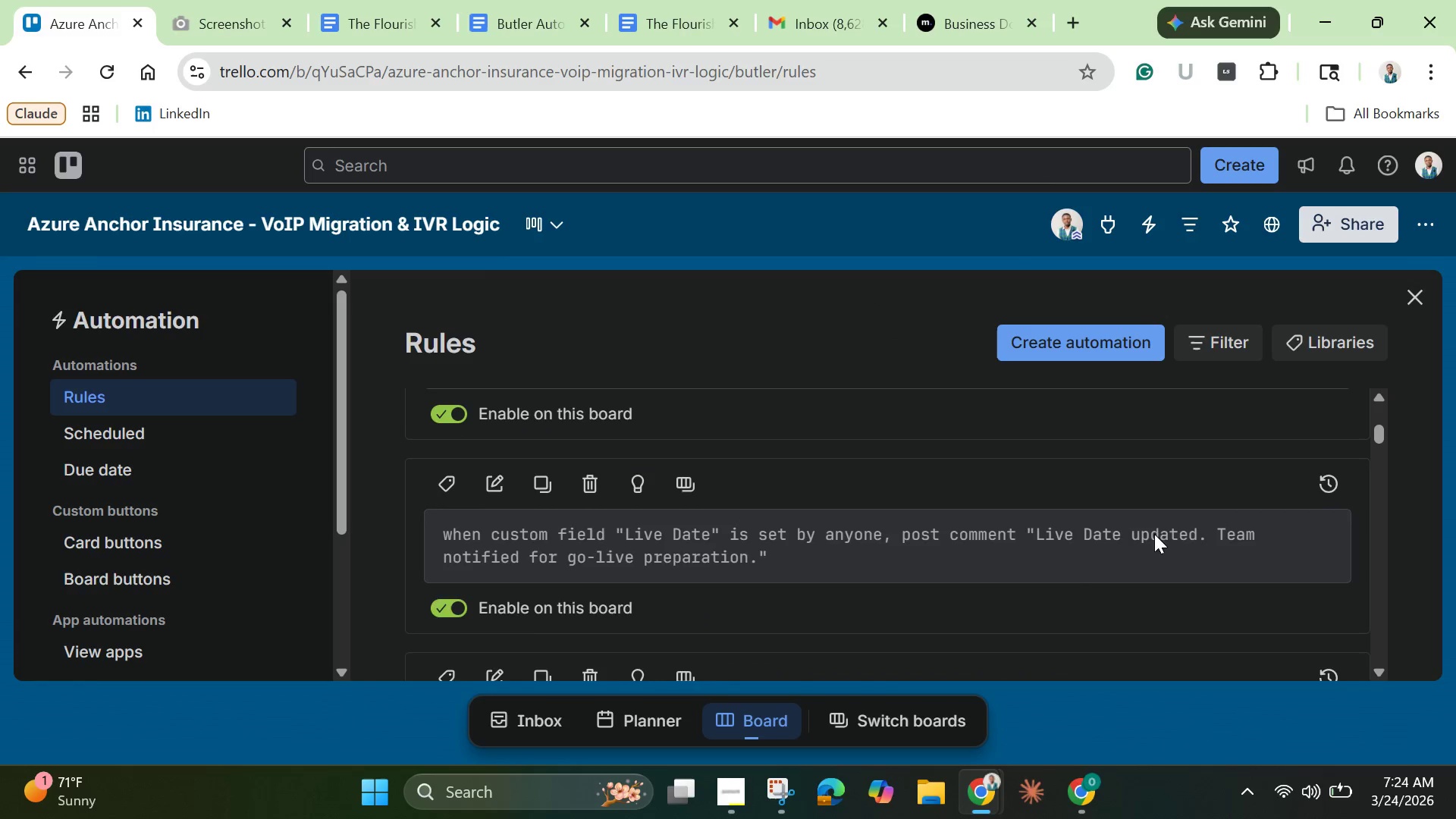 
scroll: coordinate [1142, 526], scroll_direction: up, amount: 4.0
 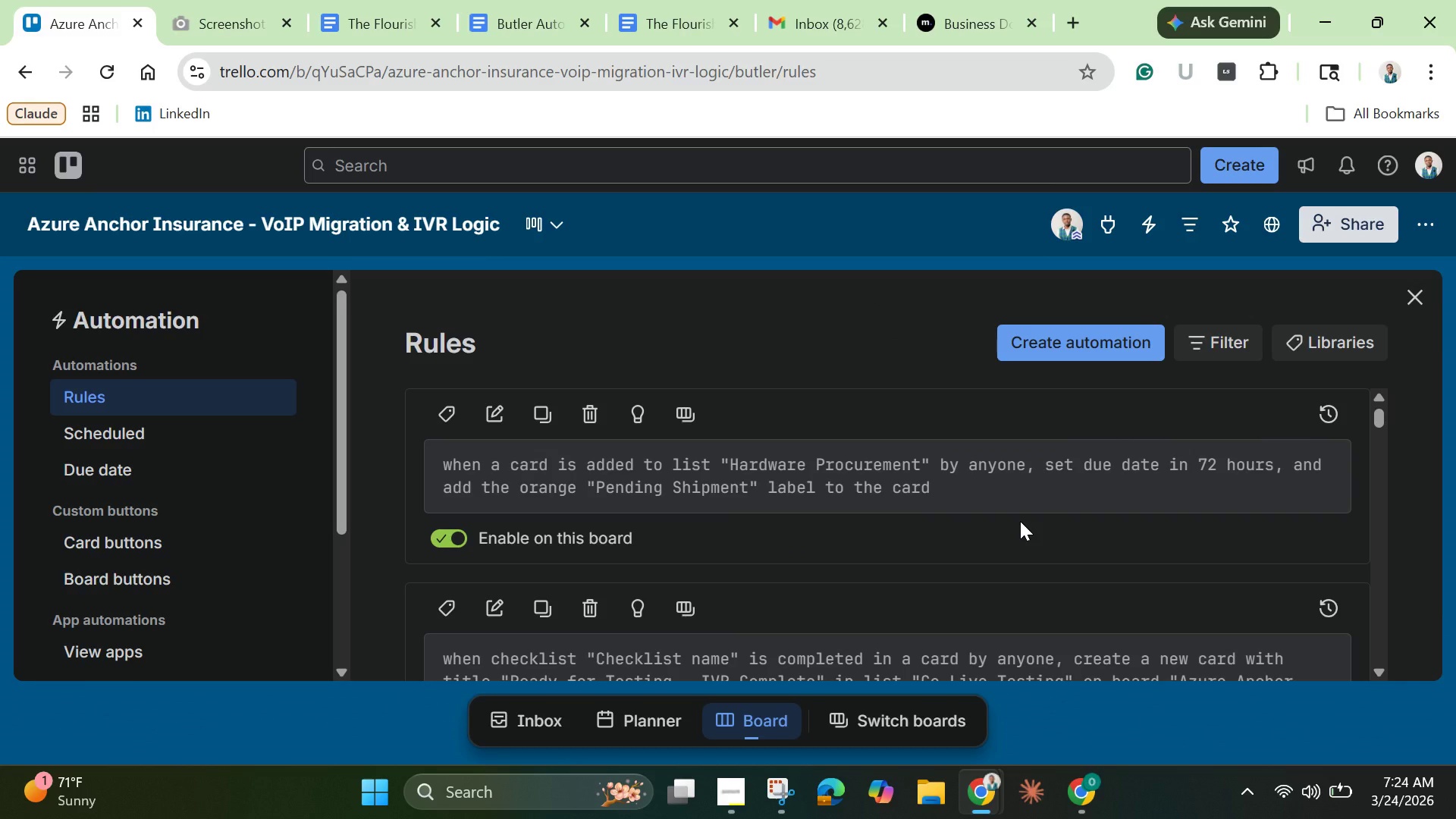 
scroll: coordinate [1020, 521], scroll_direction: down, amount: 2.0
 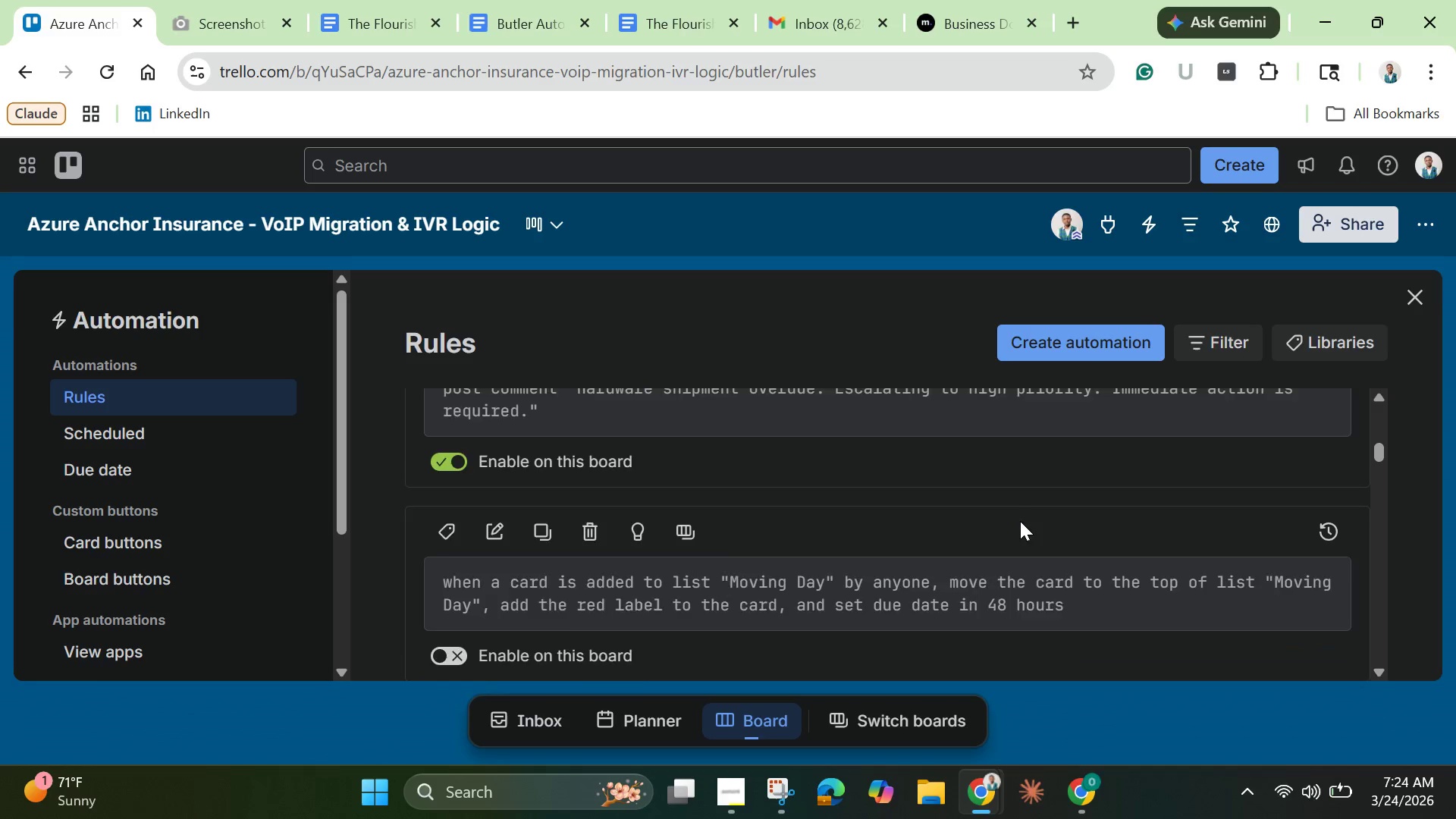 
scroll: coordinate [1020, 521], scroll_direction: up, amount: 1.0
 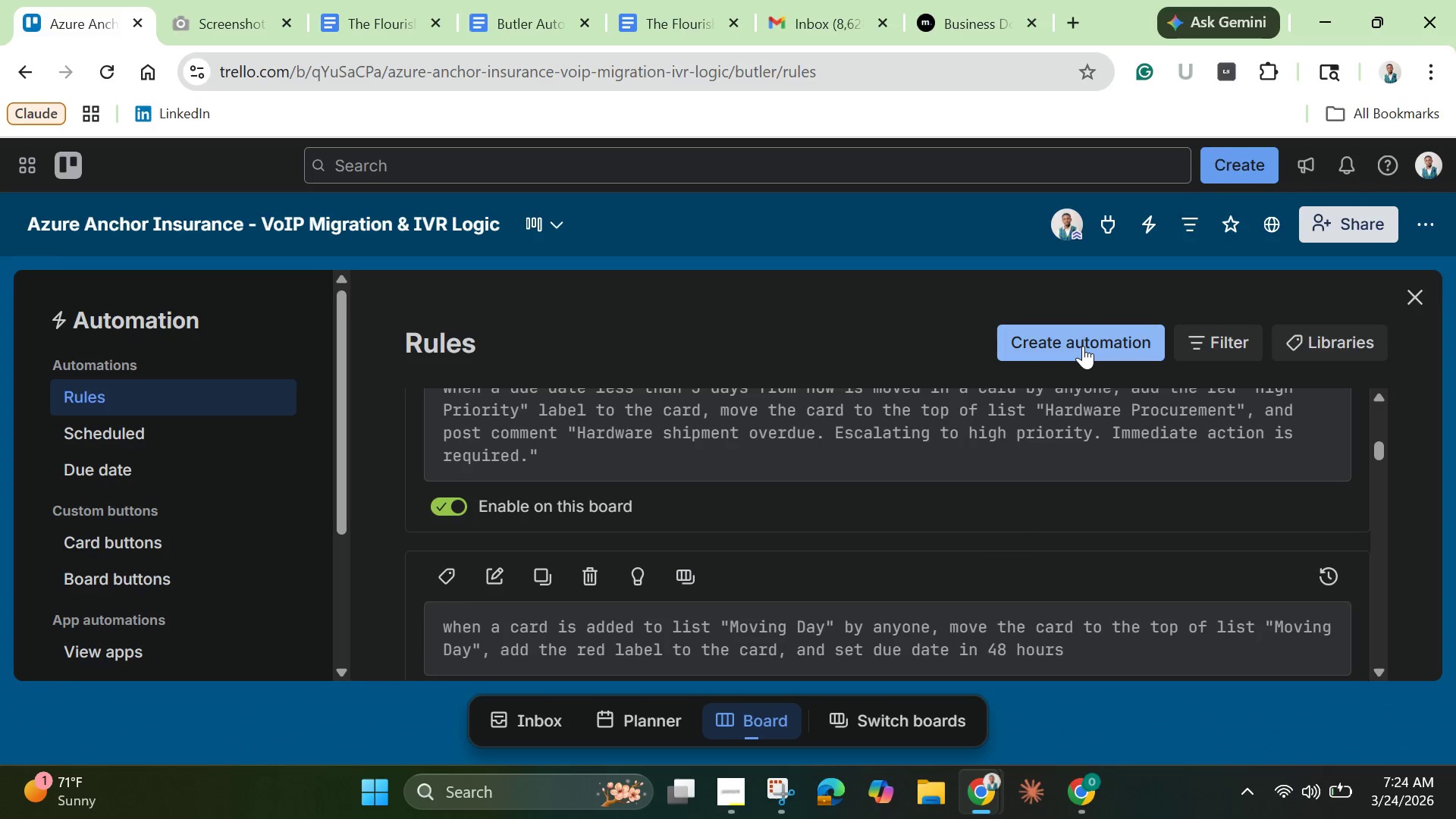 
left_click([1083, 346])
 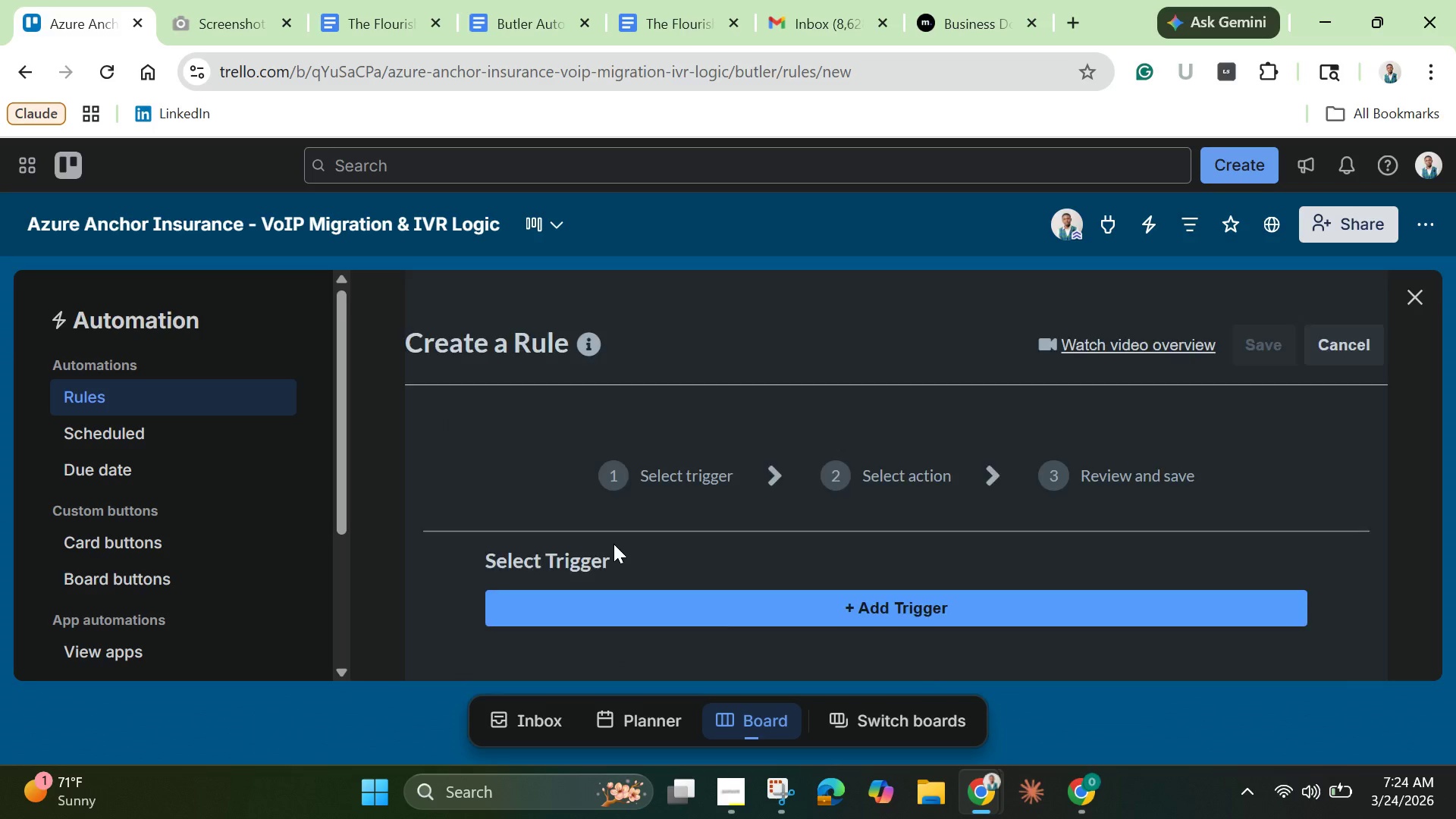 
wait(5.05)
 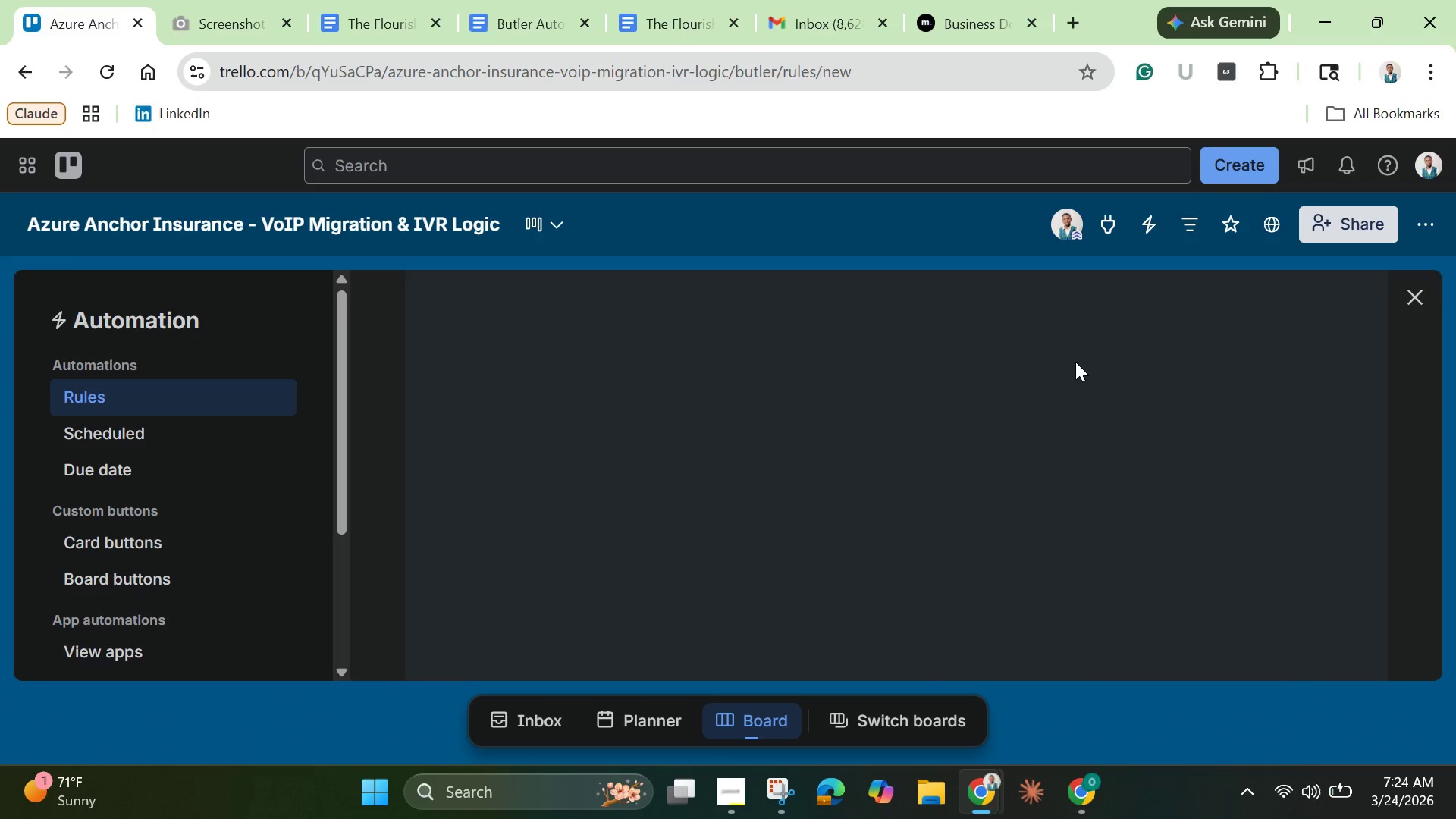 
scroll: coordinate [613, 542], scroll_direction: down, amount: 1.0
 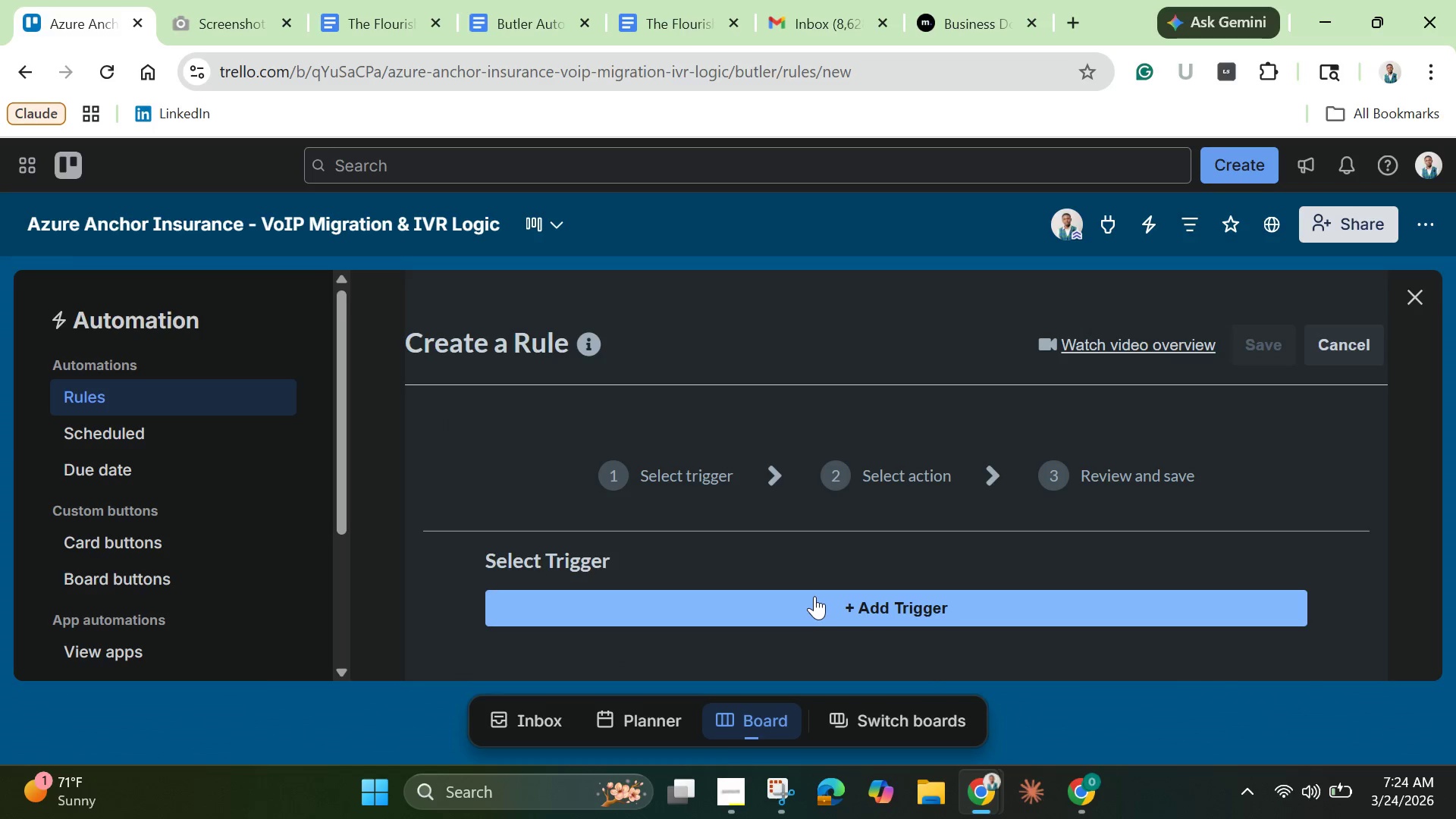 
left_click([814, 596])
 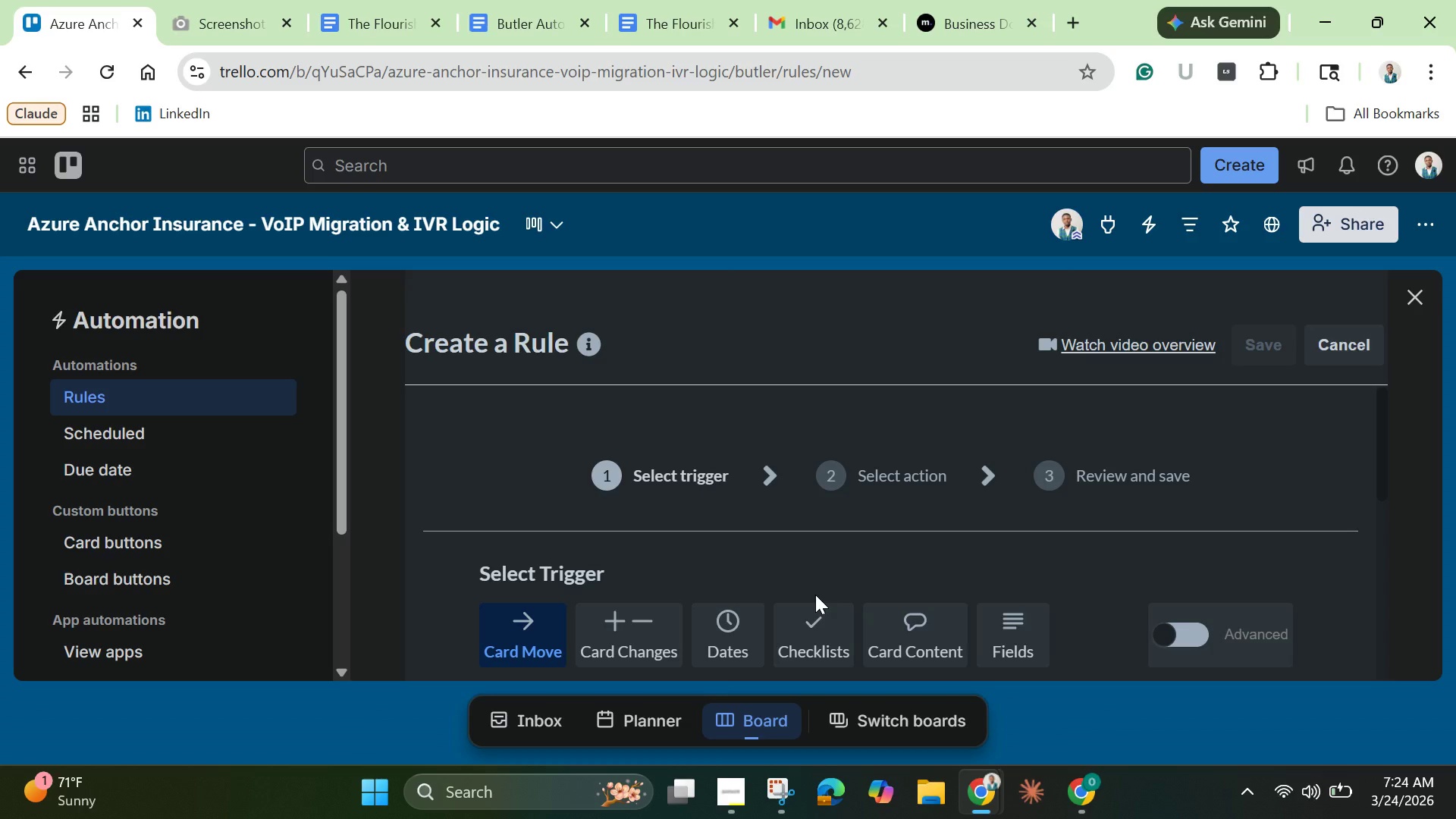 
wait(8.39)
 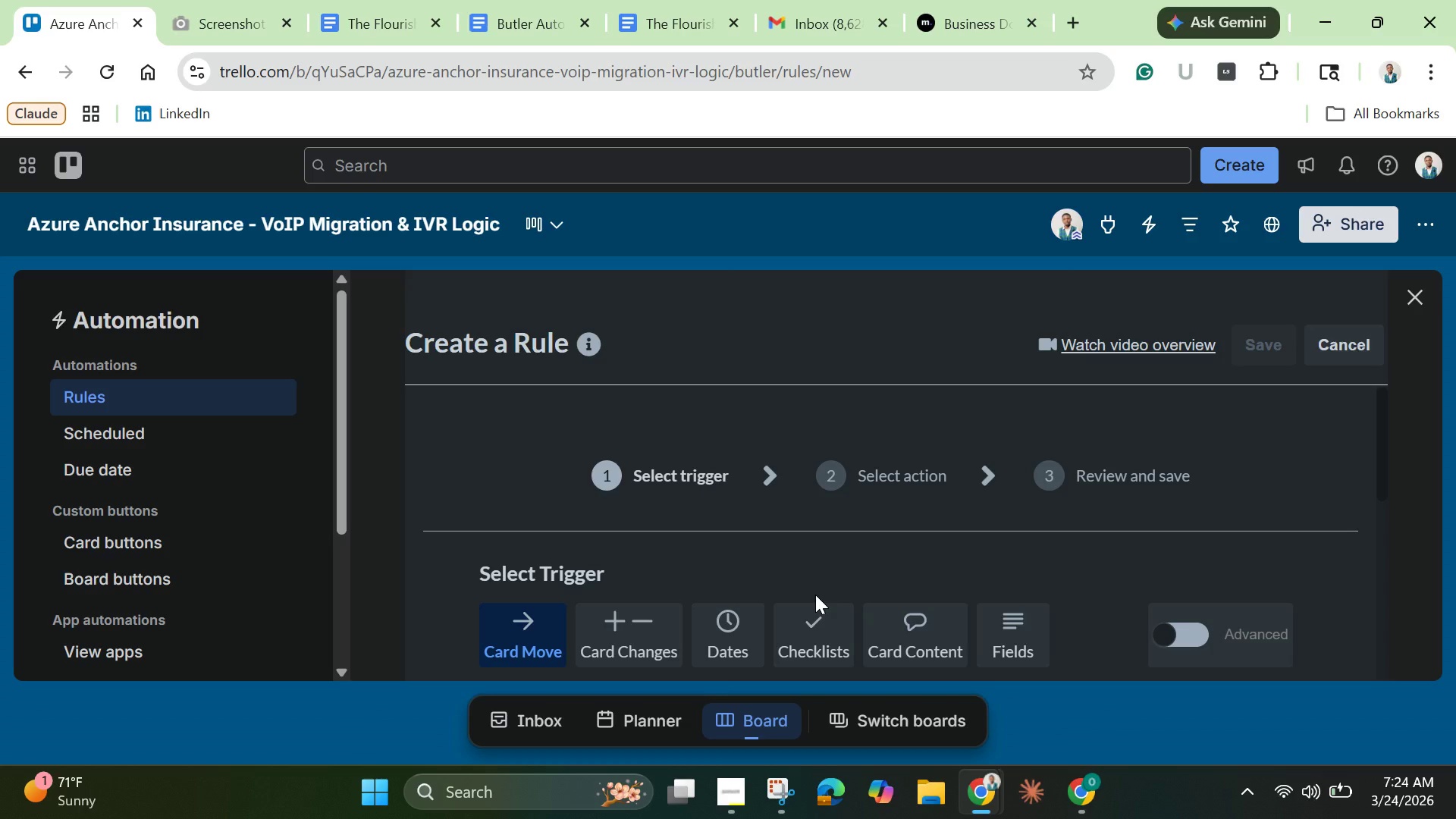 
scroll: coordinate [638, 601], scroll_direction: down, amount: 2.0
 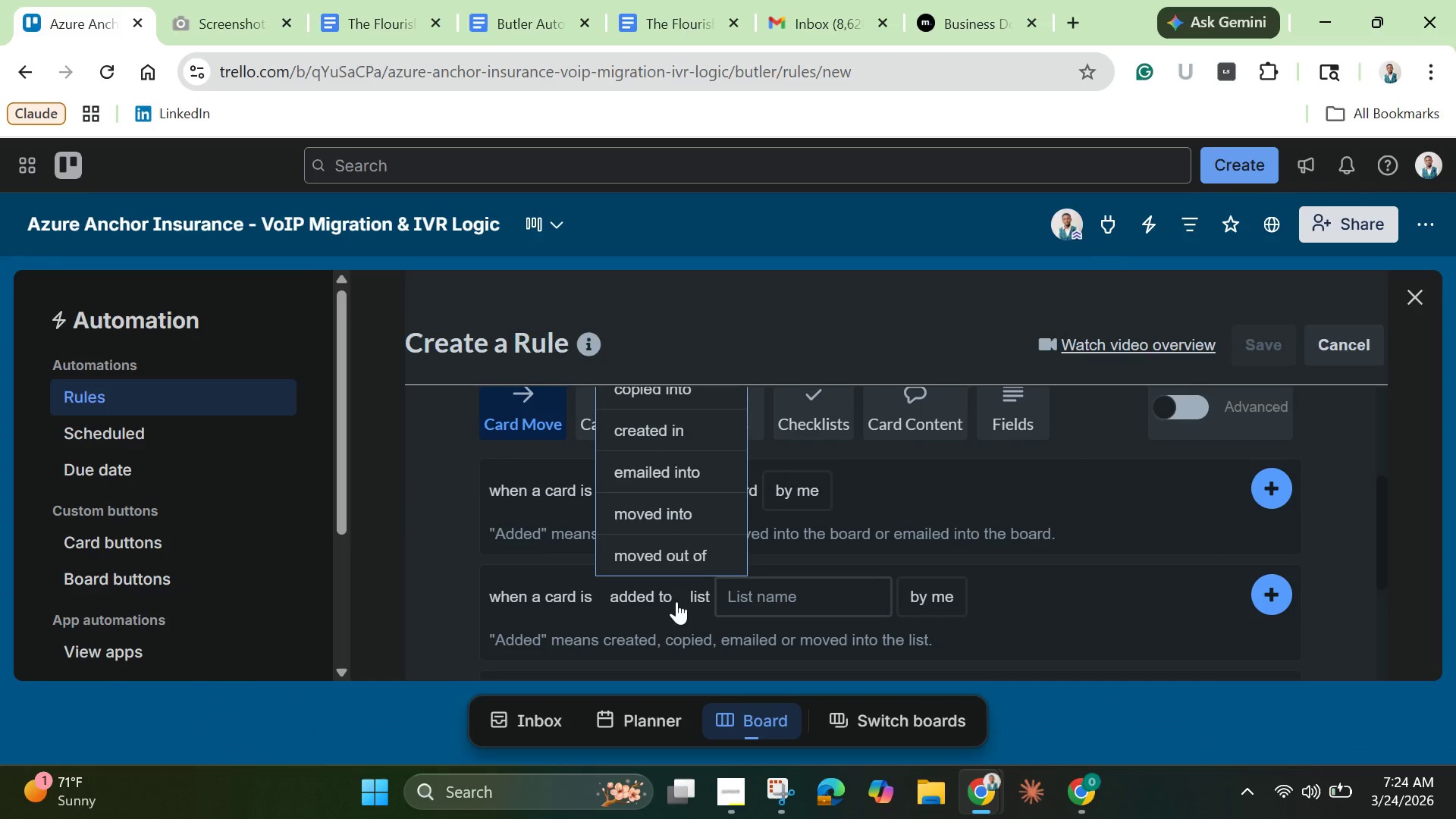 
left_click([677, 513])
 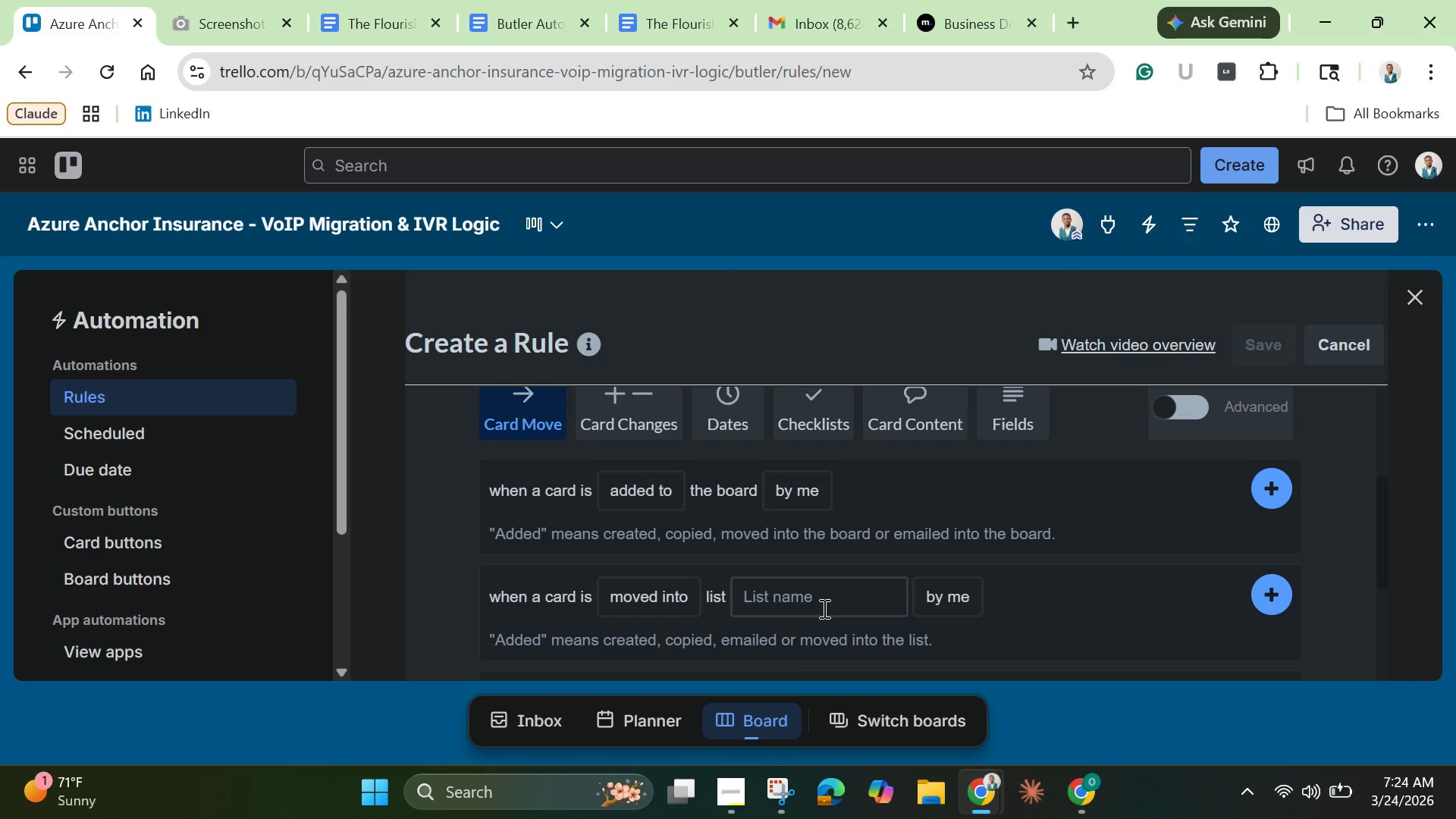 
left_click([823, 608])
 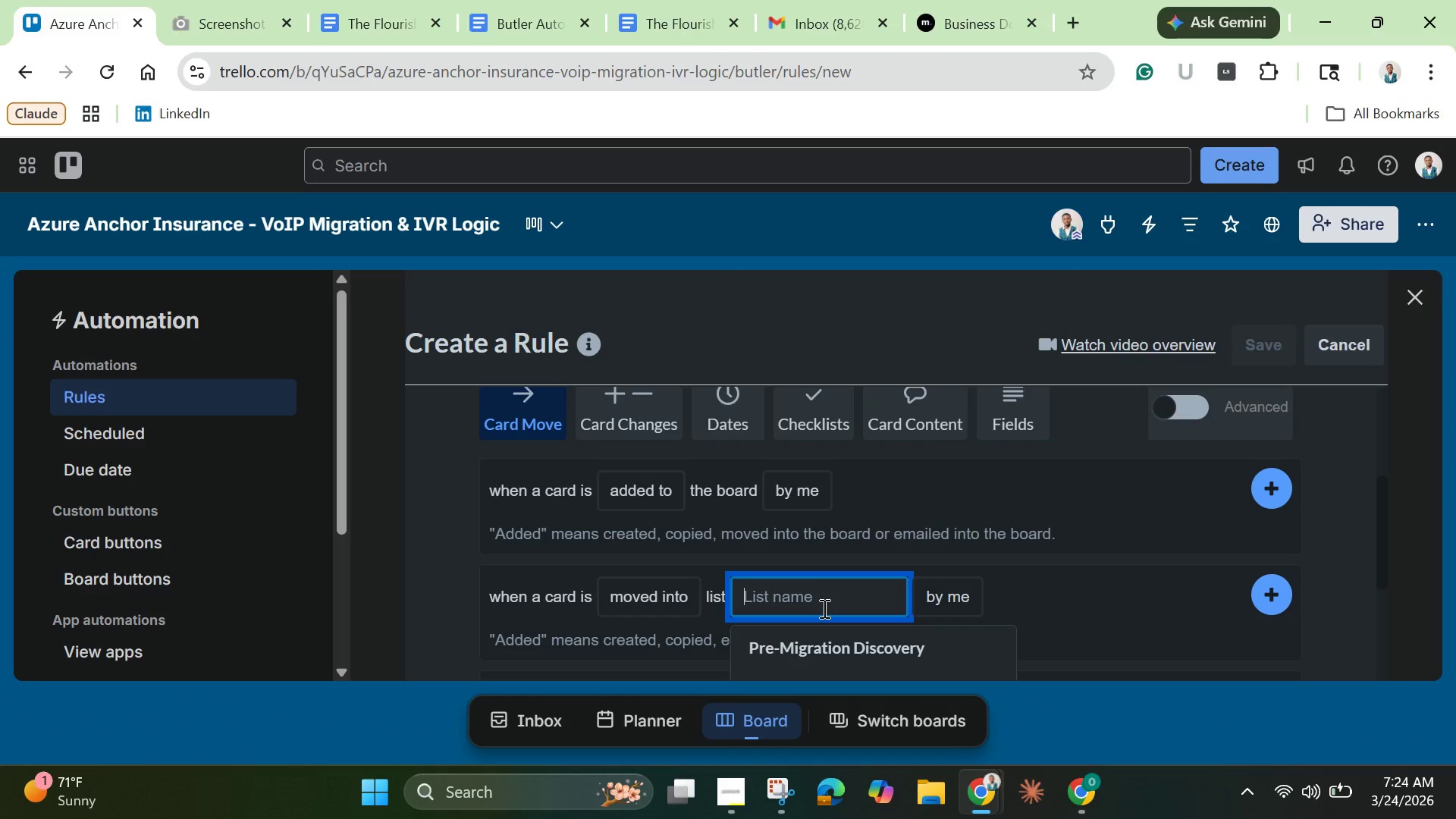 
hold_key(key=ShiftLeft, duration=1.52)
 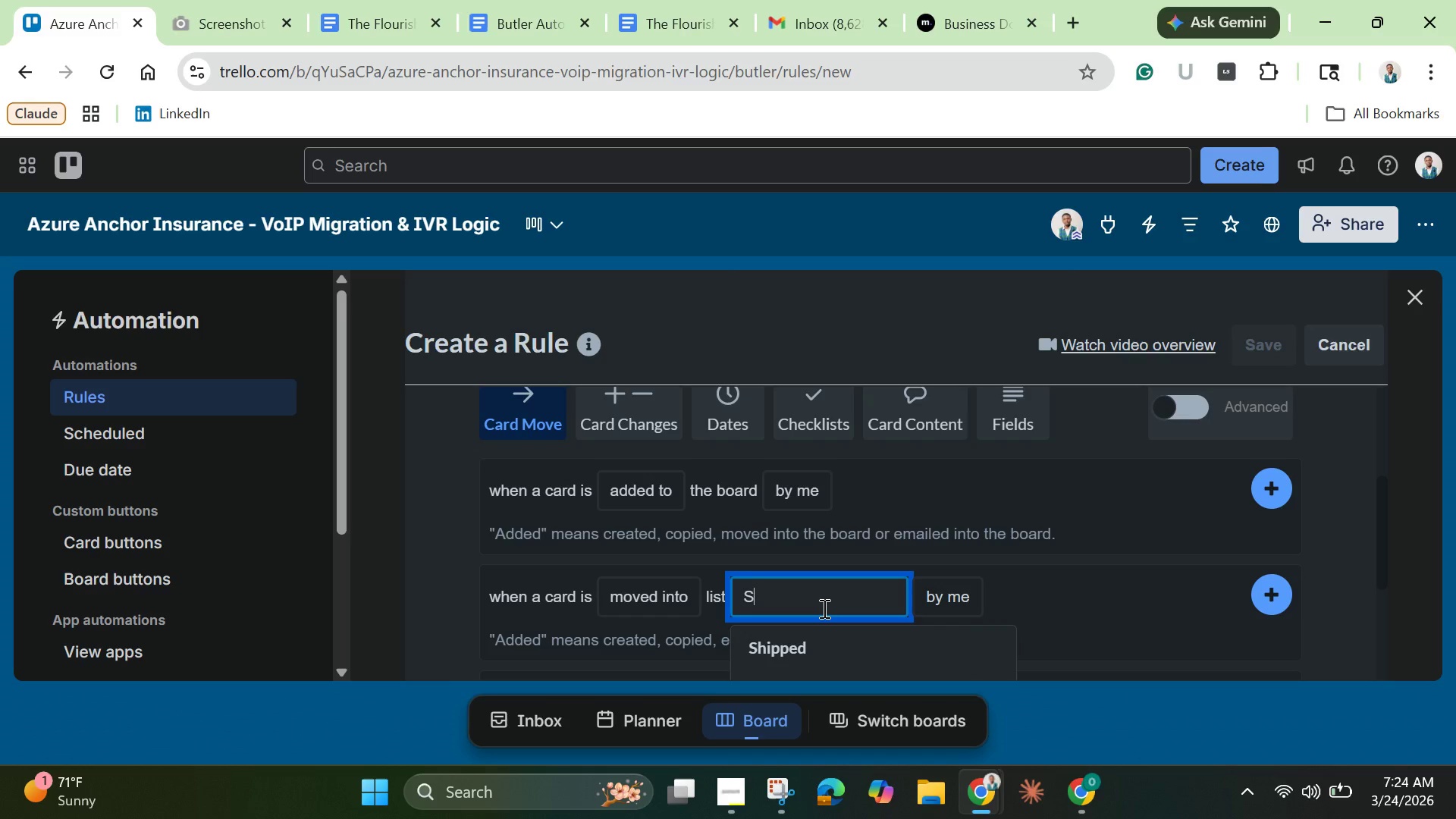 
key(Shift+S)
 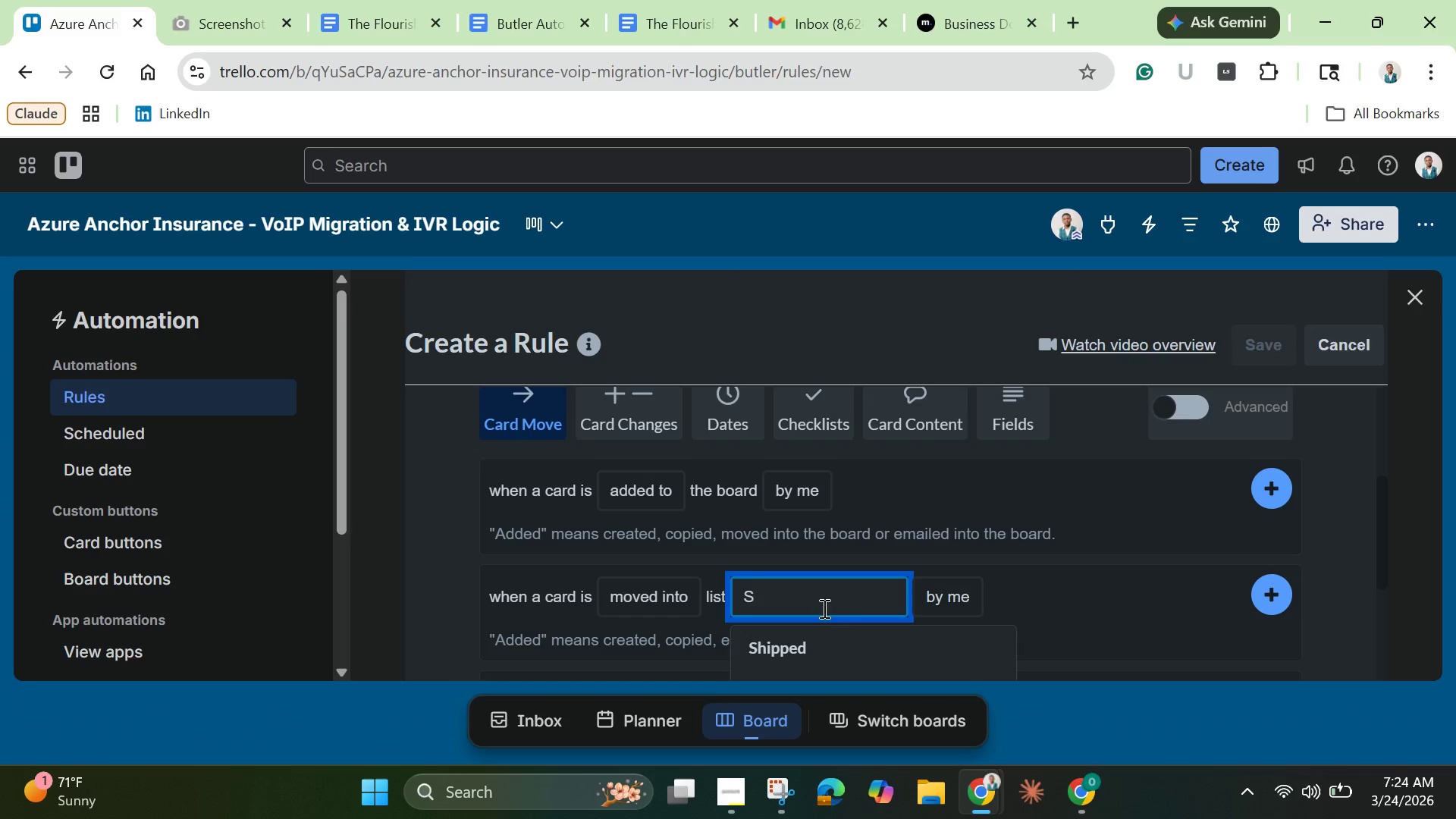 
left_click([821, 653])
 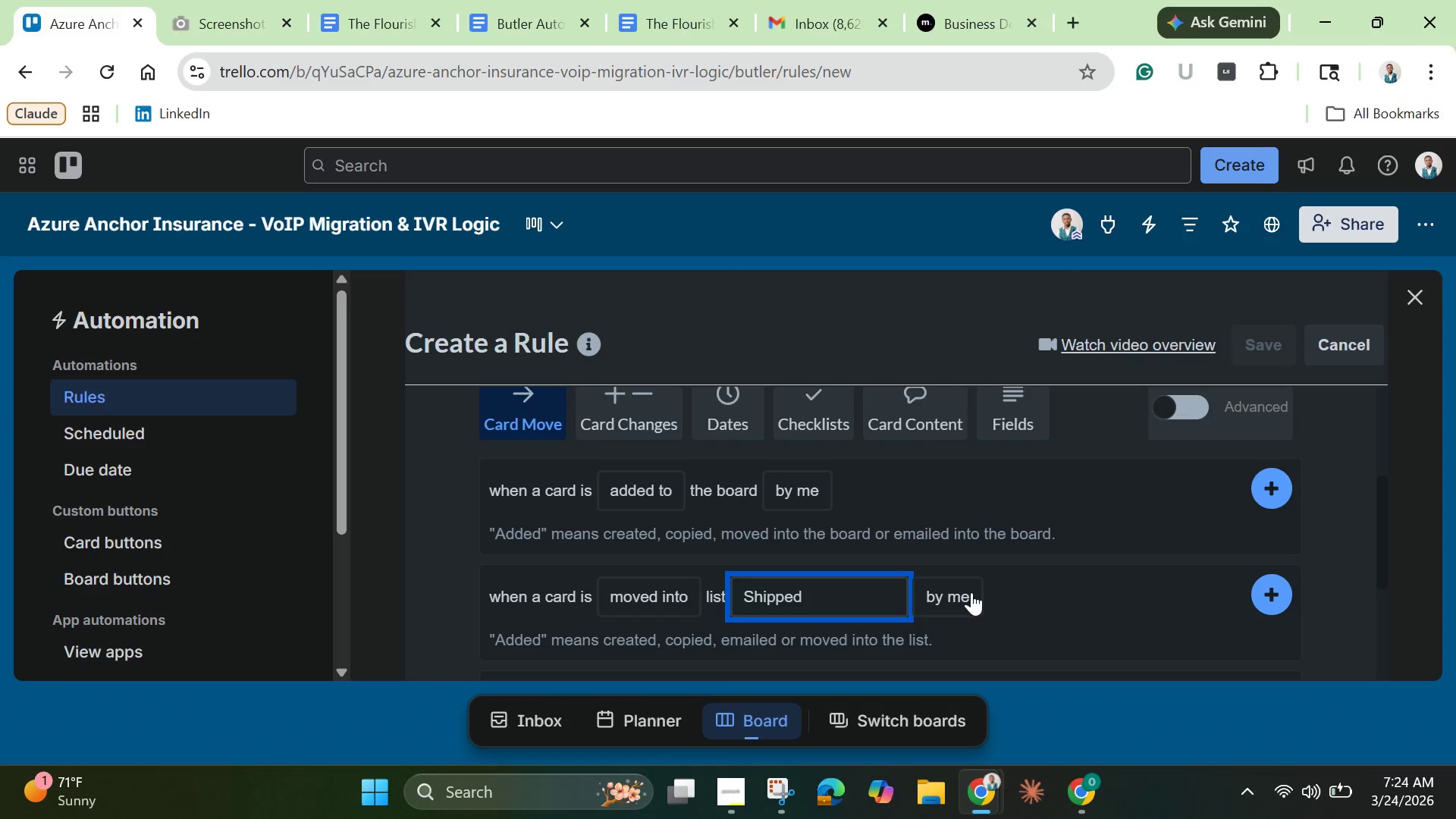 
left_click([971, 592])
 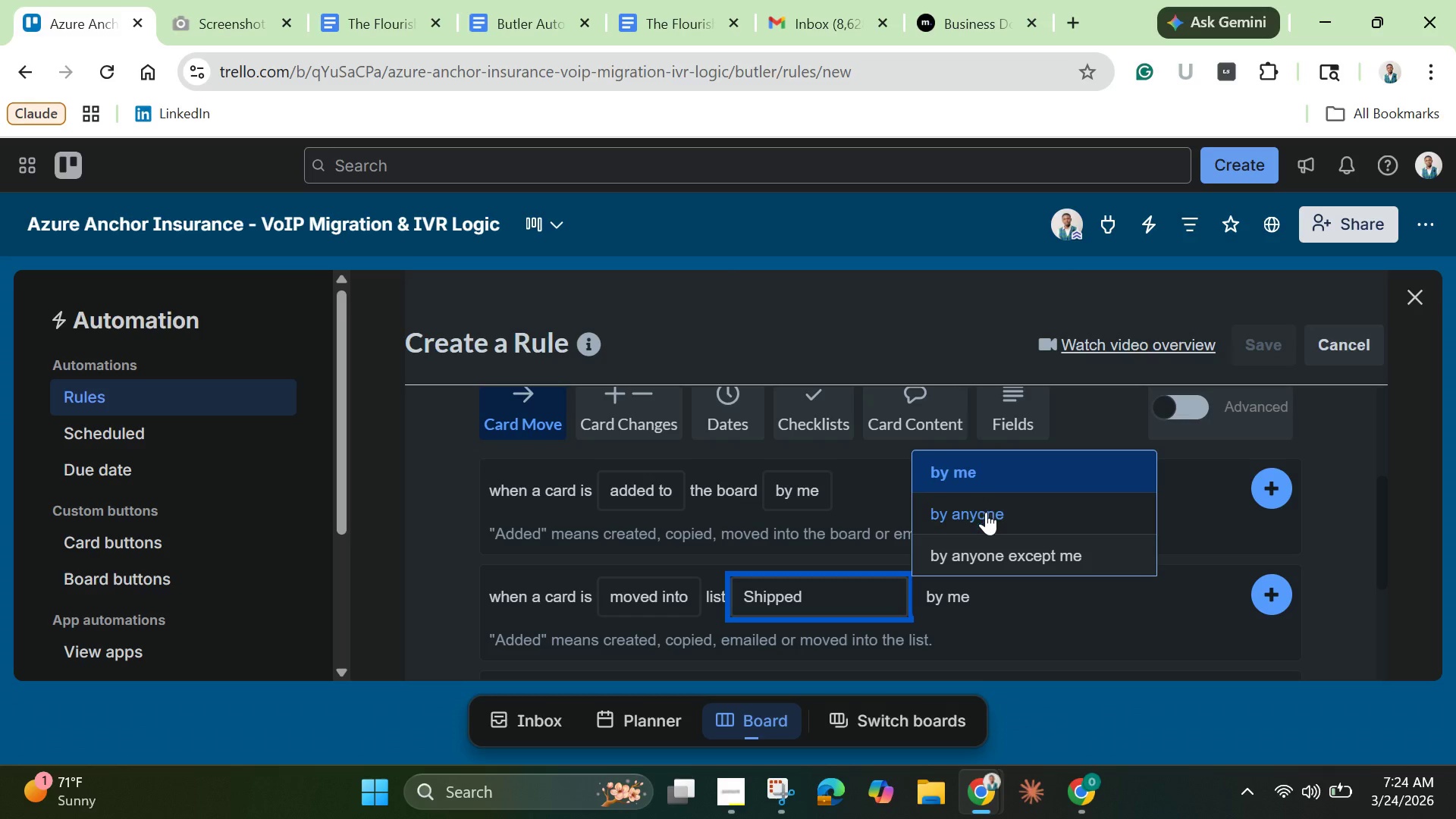 
left_click([986, 512])
 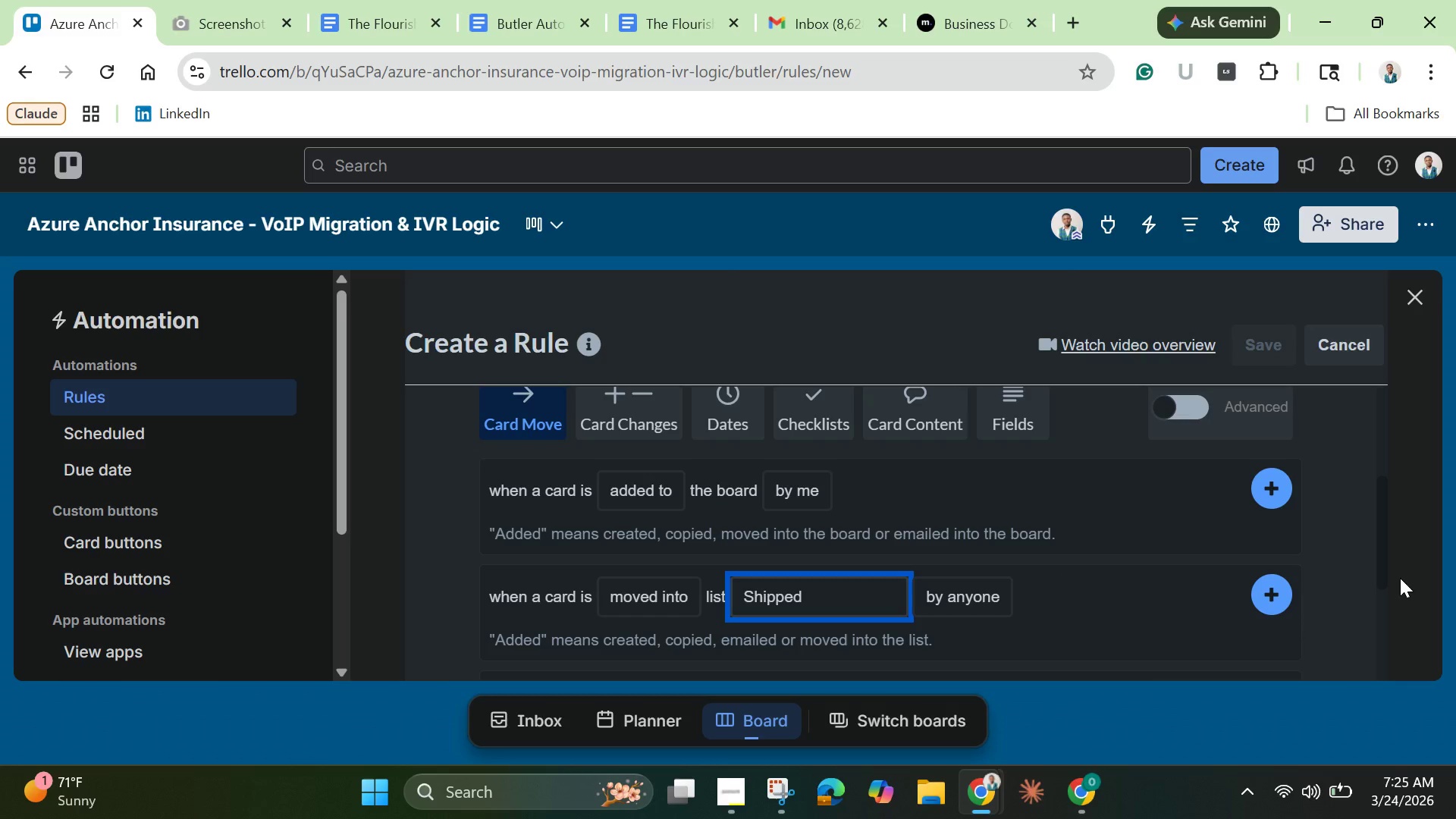 
wait(5.77)
 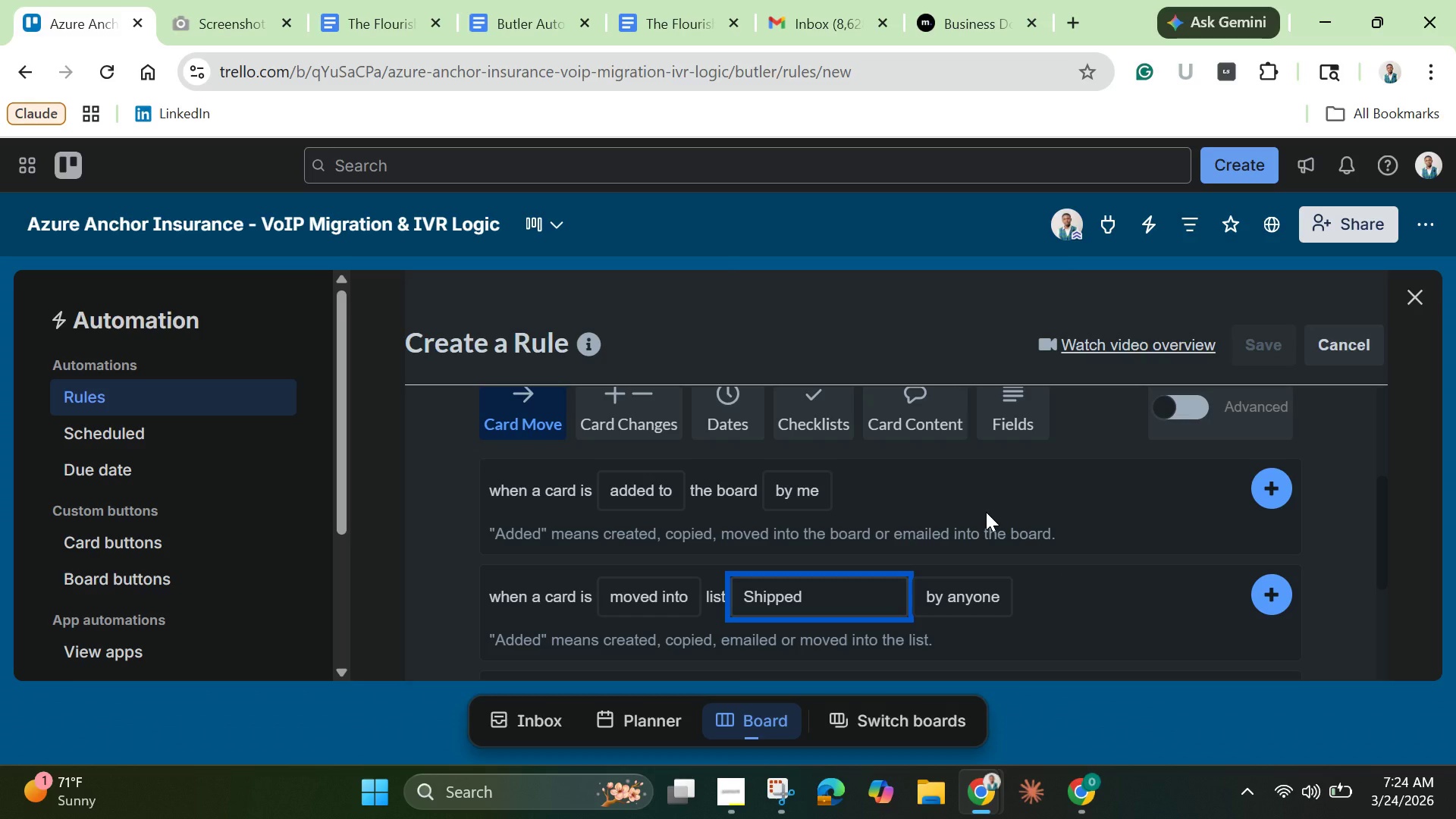 
left_click([1279, 600])
 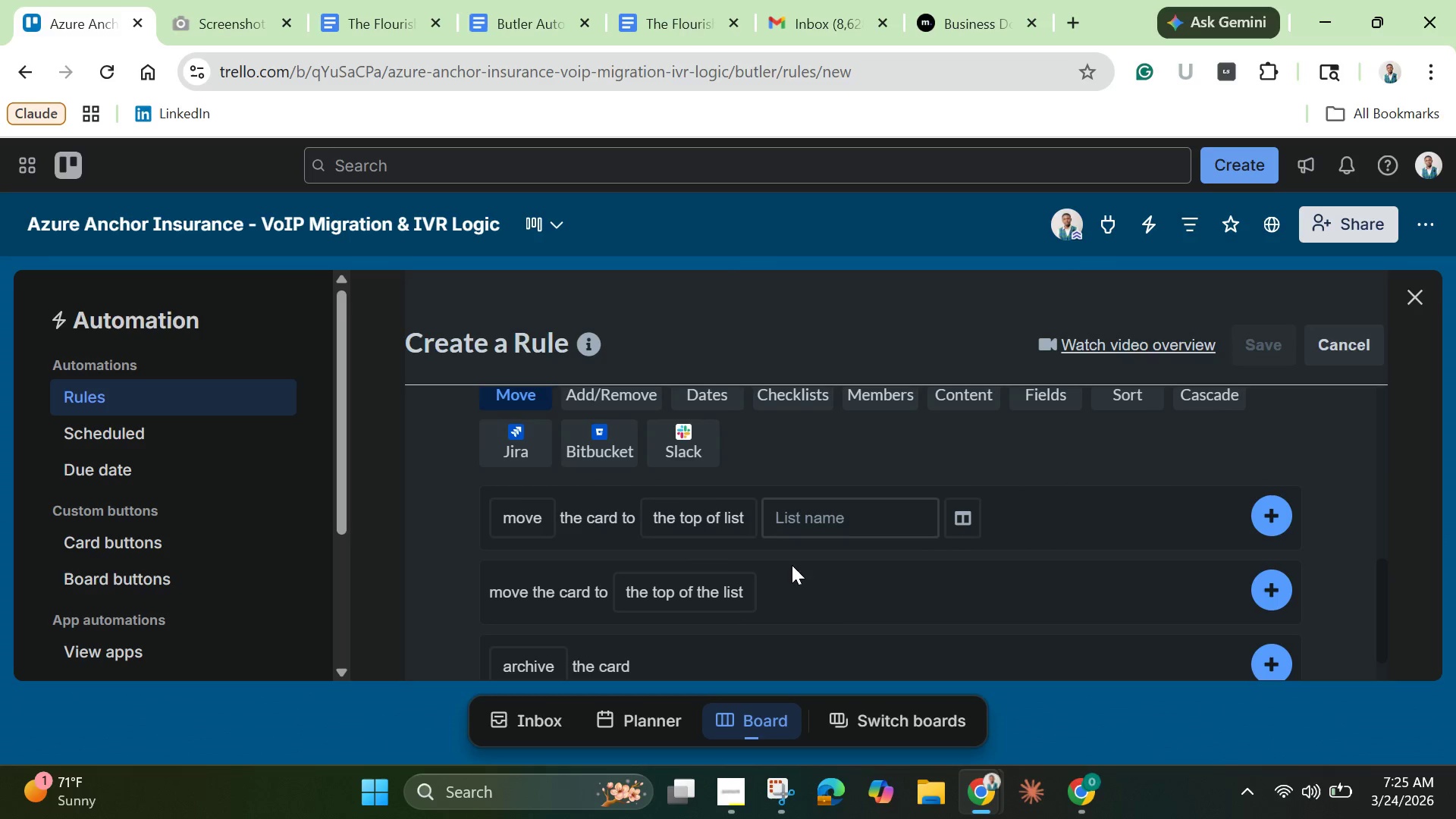 
scroll: coordinate [657, 522], scroll_direction: up, amount: 1.0
 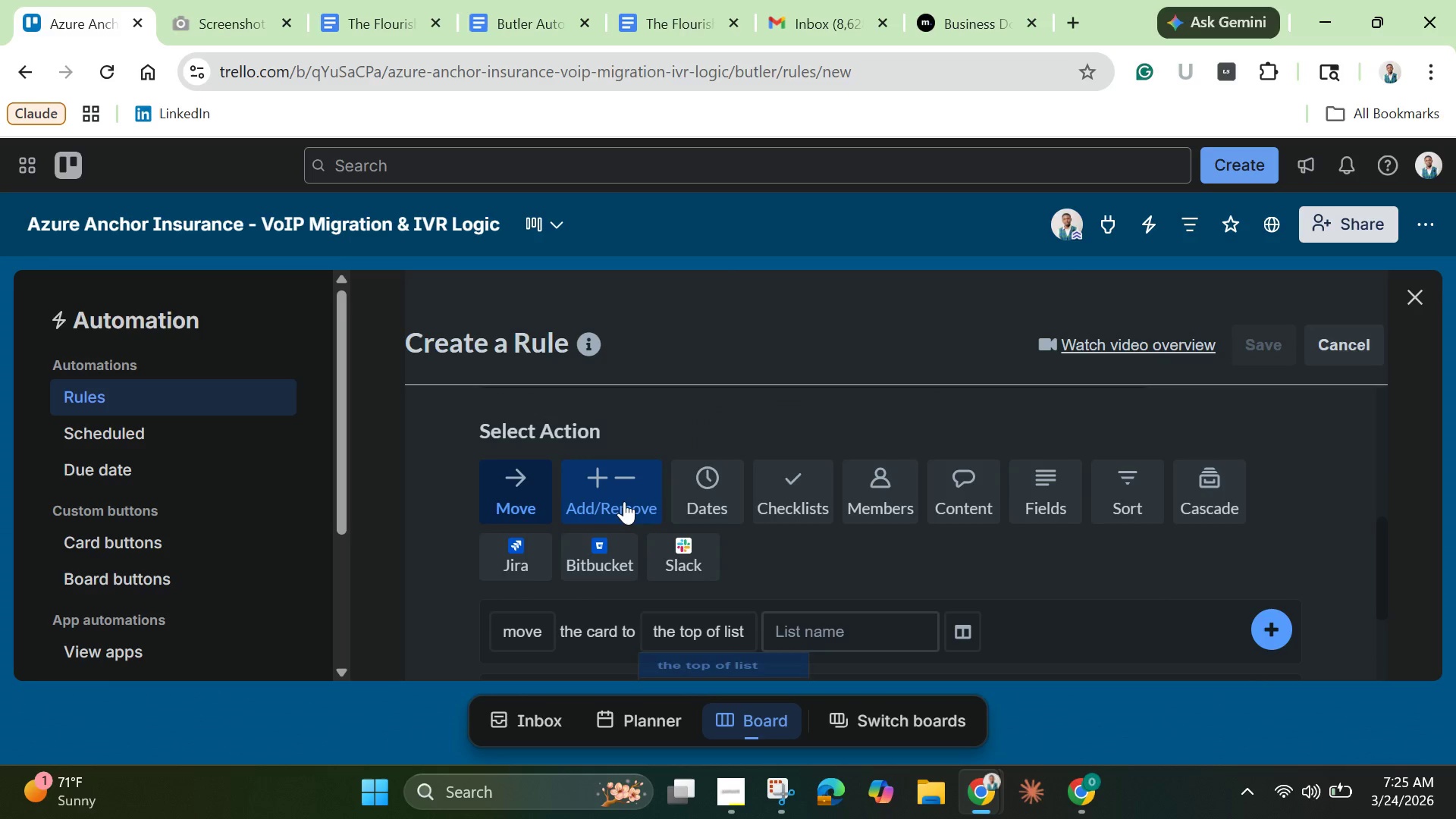 
left_click([624, 501])
 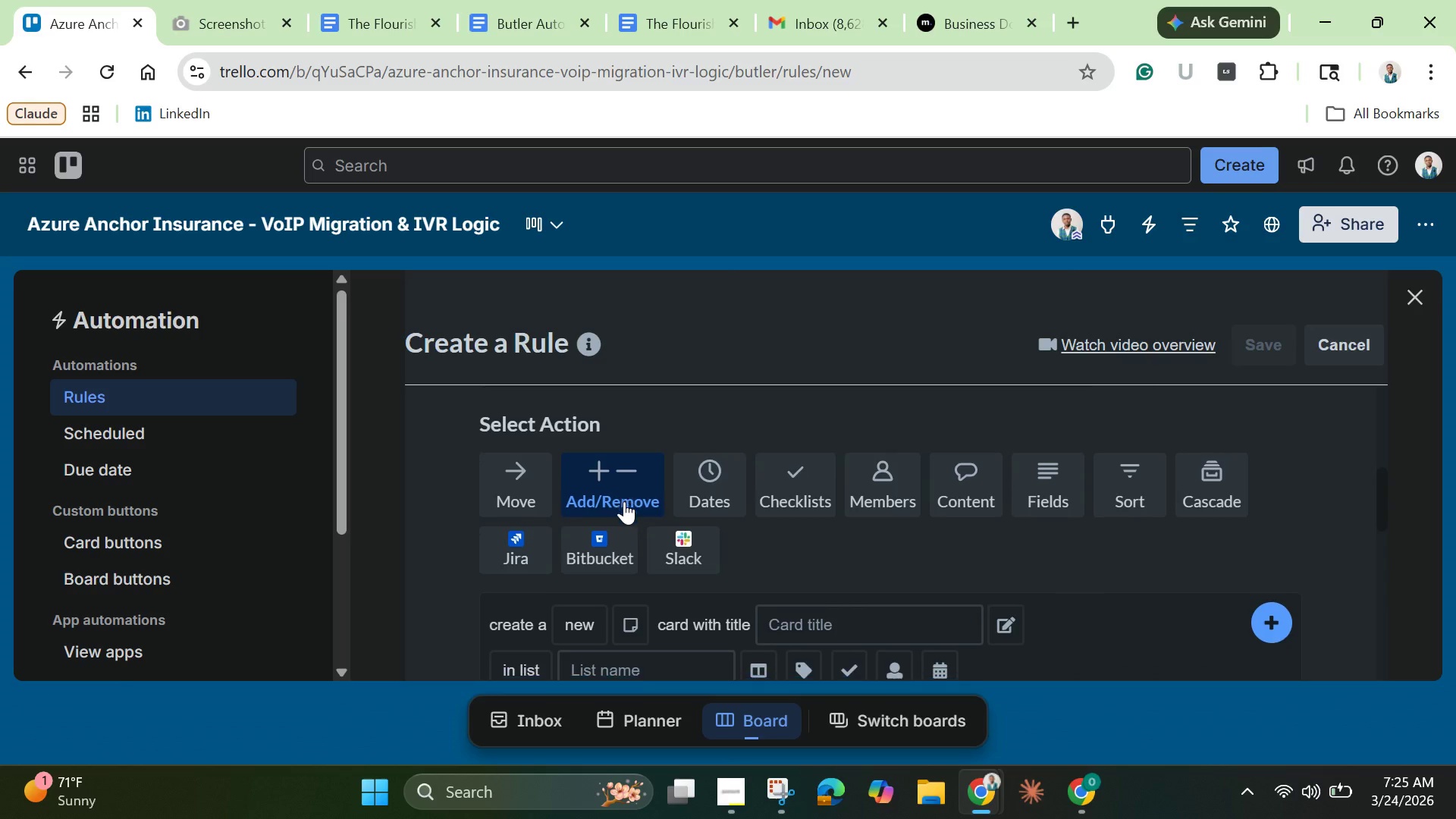 
scroll: coordinate [624, 500], scroll_direction: down, amount: 4.0
 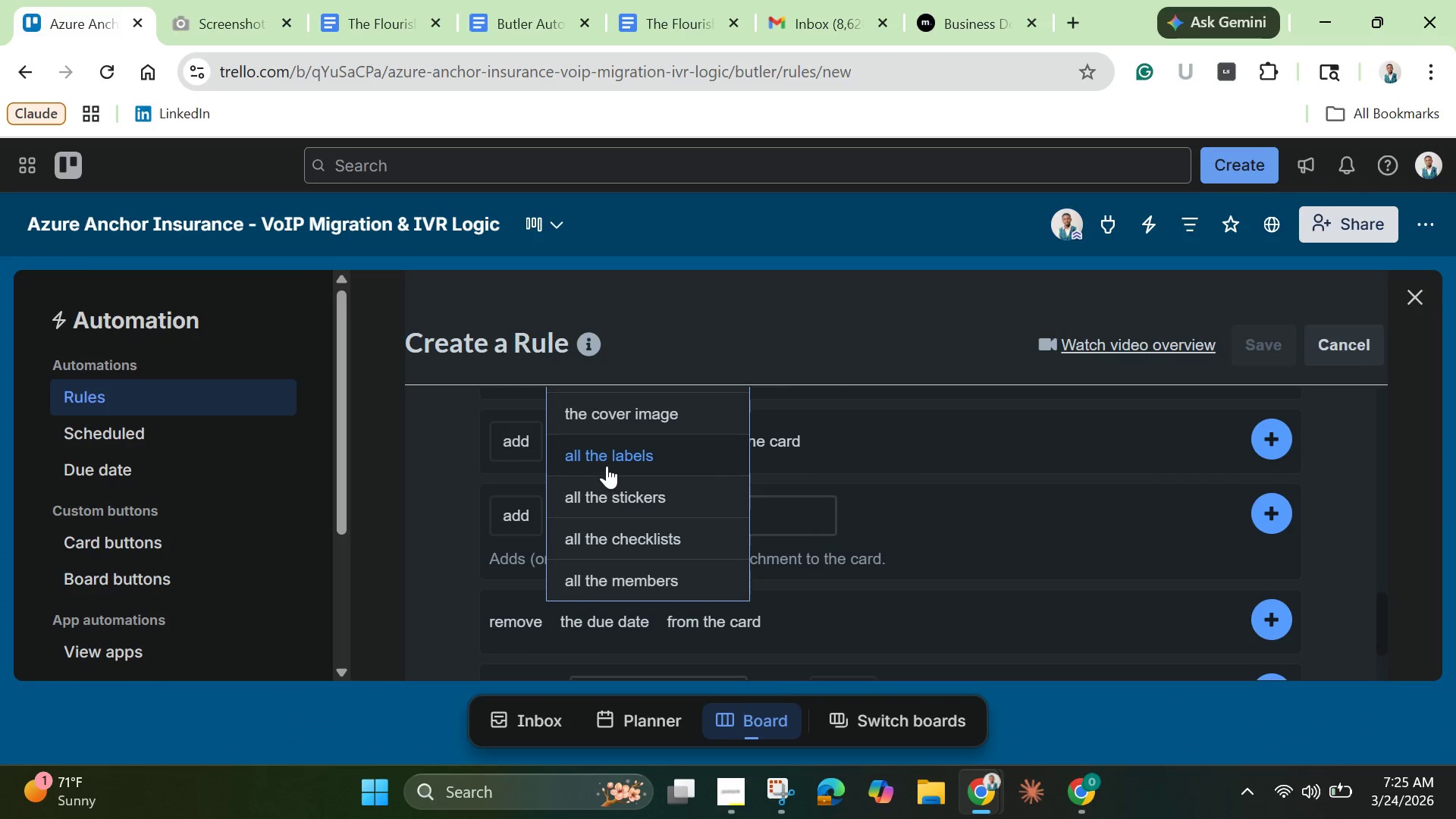 
wait(11.14)
 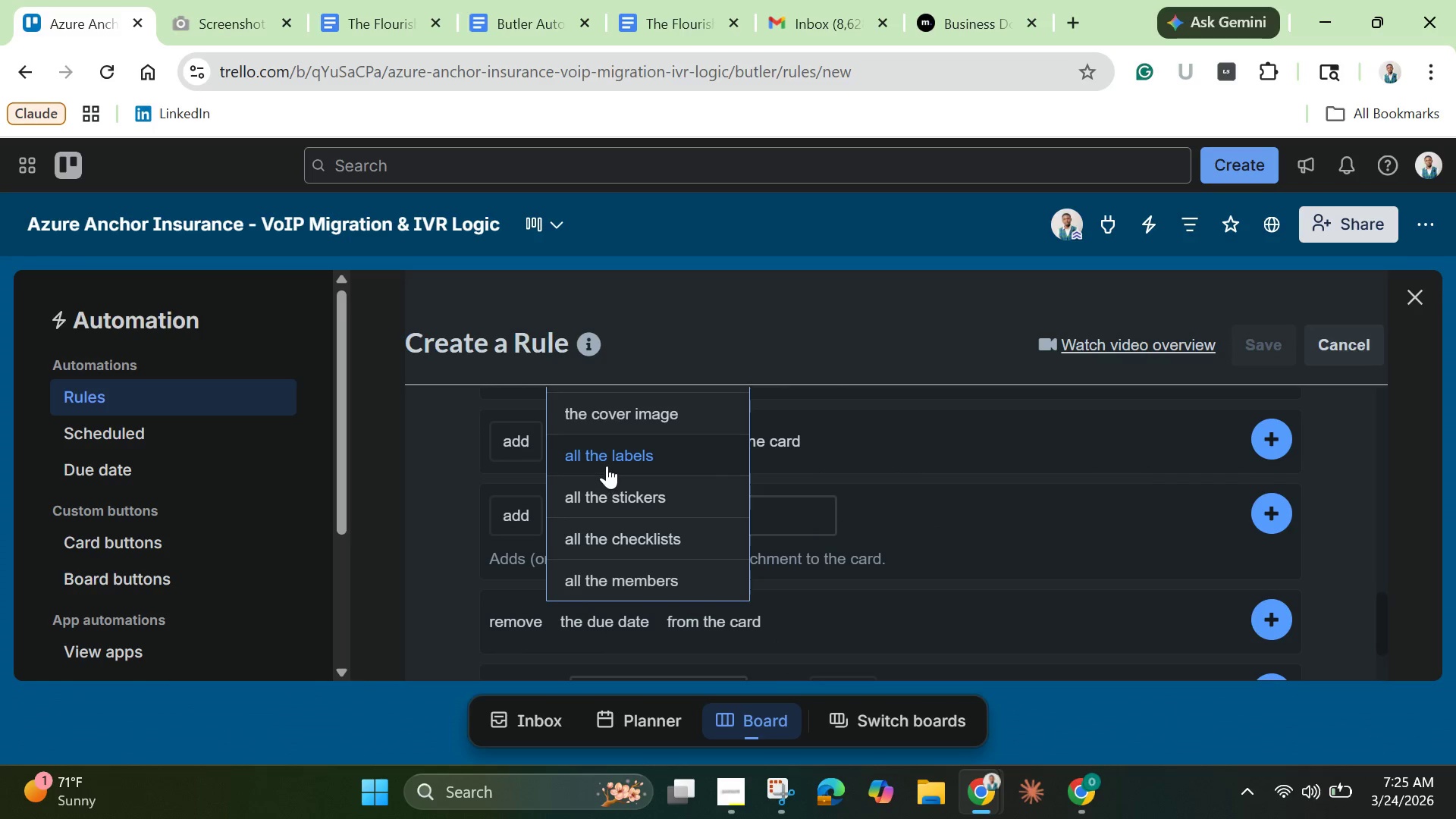 
scroll: coordinate [607, 466], scroll_direction: up, amount: 1.0
 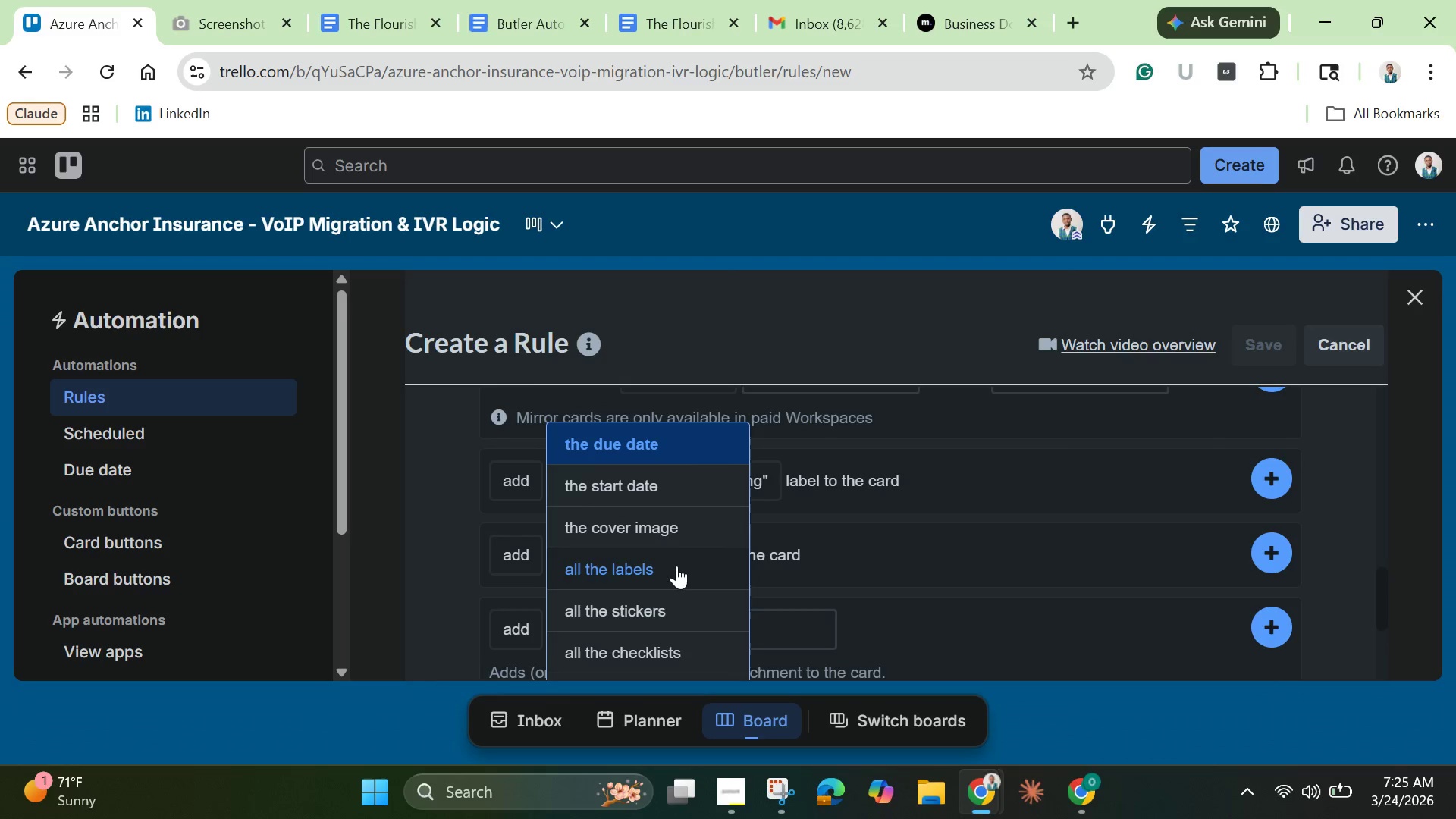 
scroll: coordinate [544, 626], scroll_direction: down, amount: 3.0
 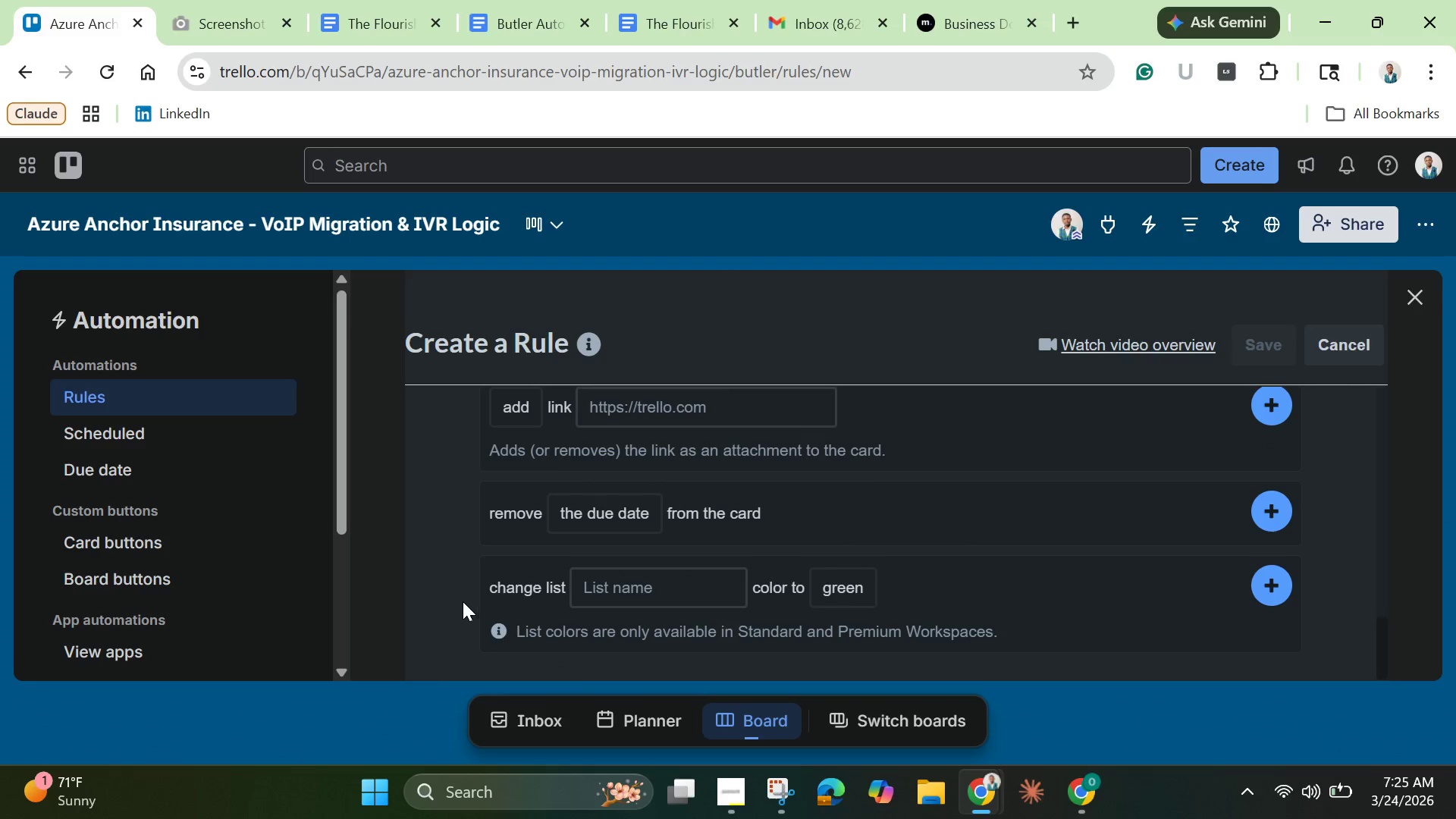 
left_click([461, 597])
 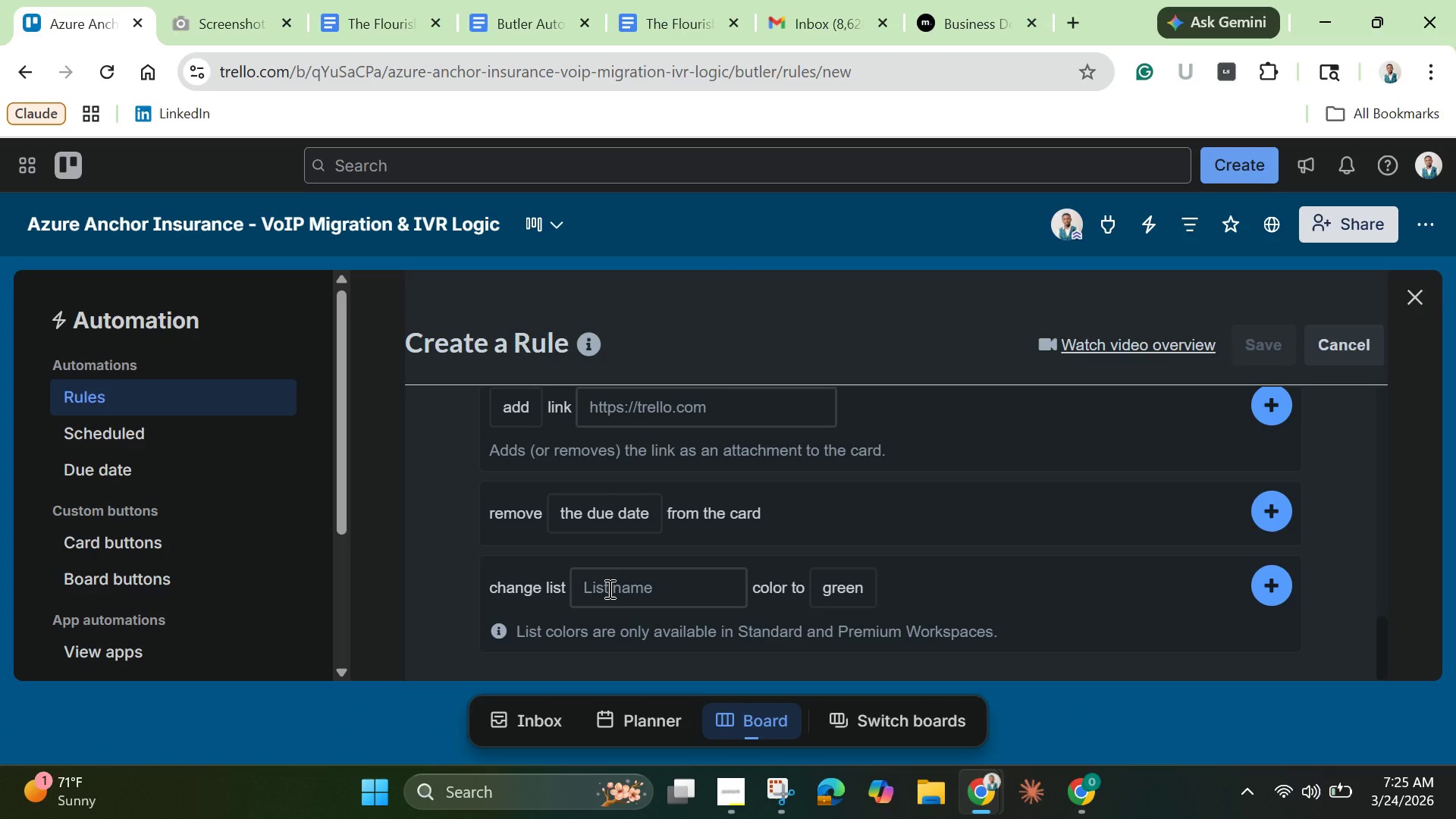 
scroll: coordinate [608, 588], scroll_direction: up, amount: 2.0
 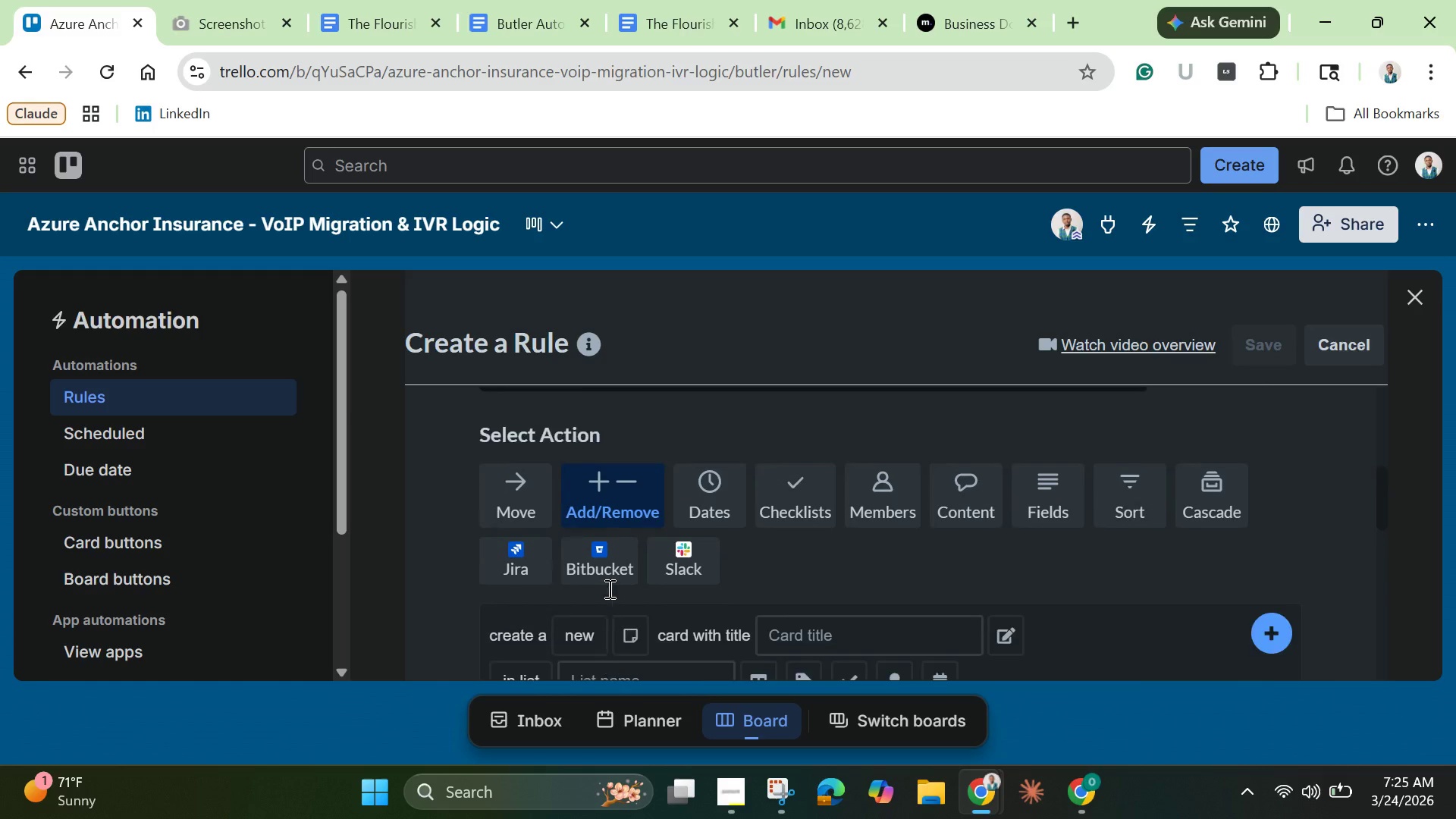 
scroll: coordinate [608, 588], scroll_direction: down, amount: 2.0
 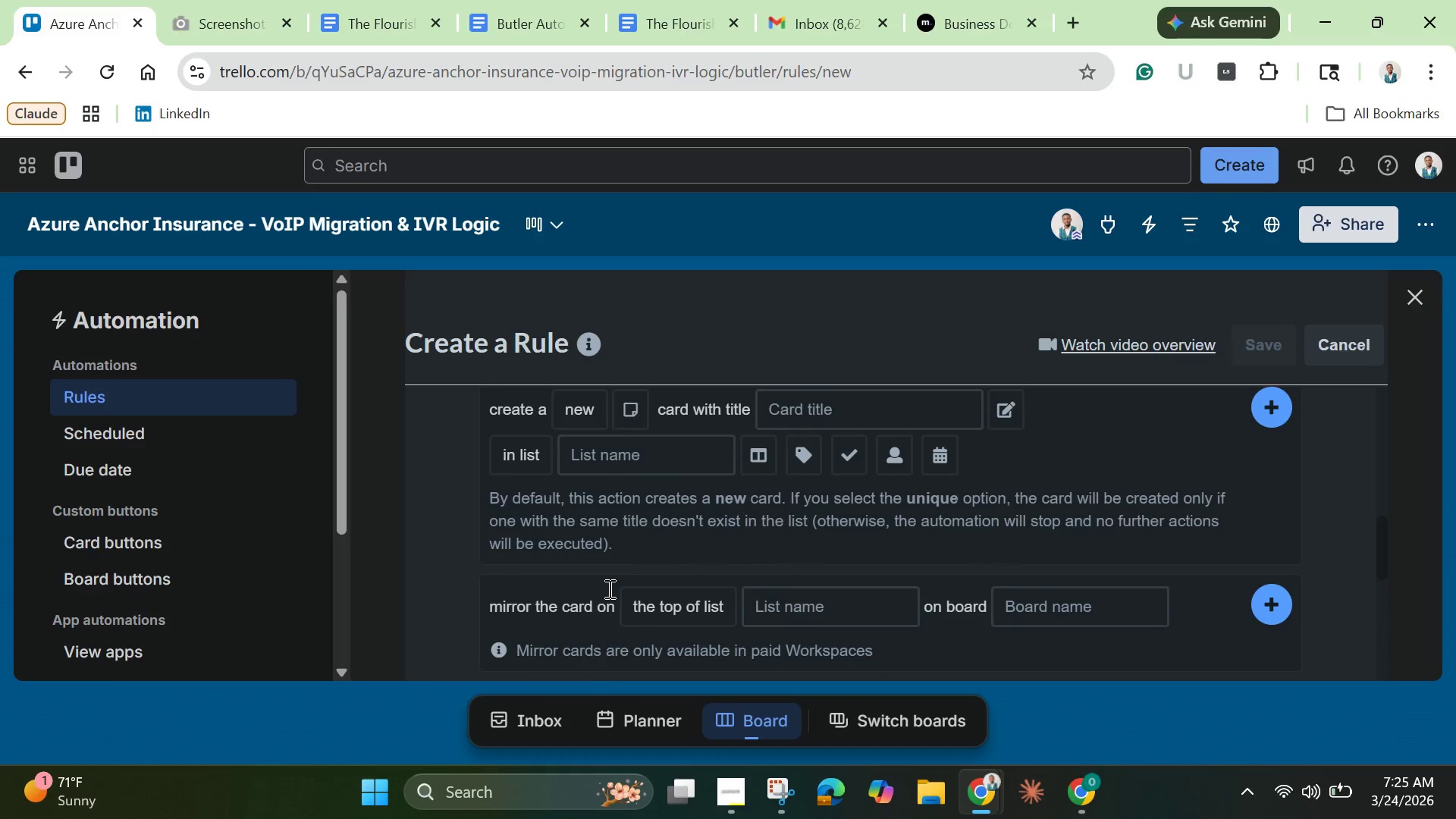 
scroll: coordinate [608, 588], scroll_direction: up, amount: 1.0
 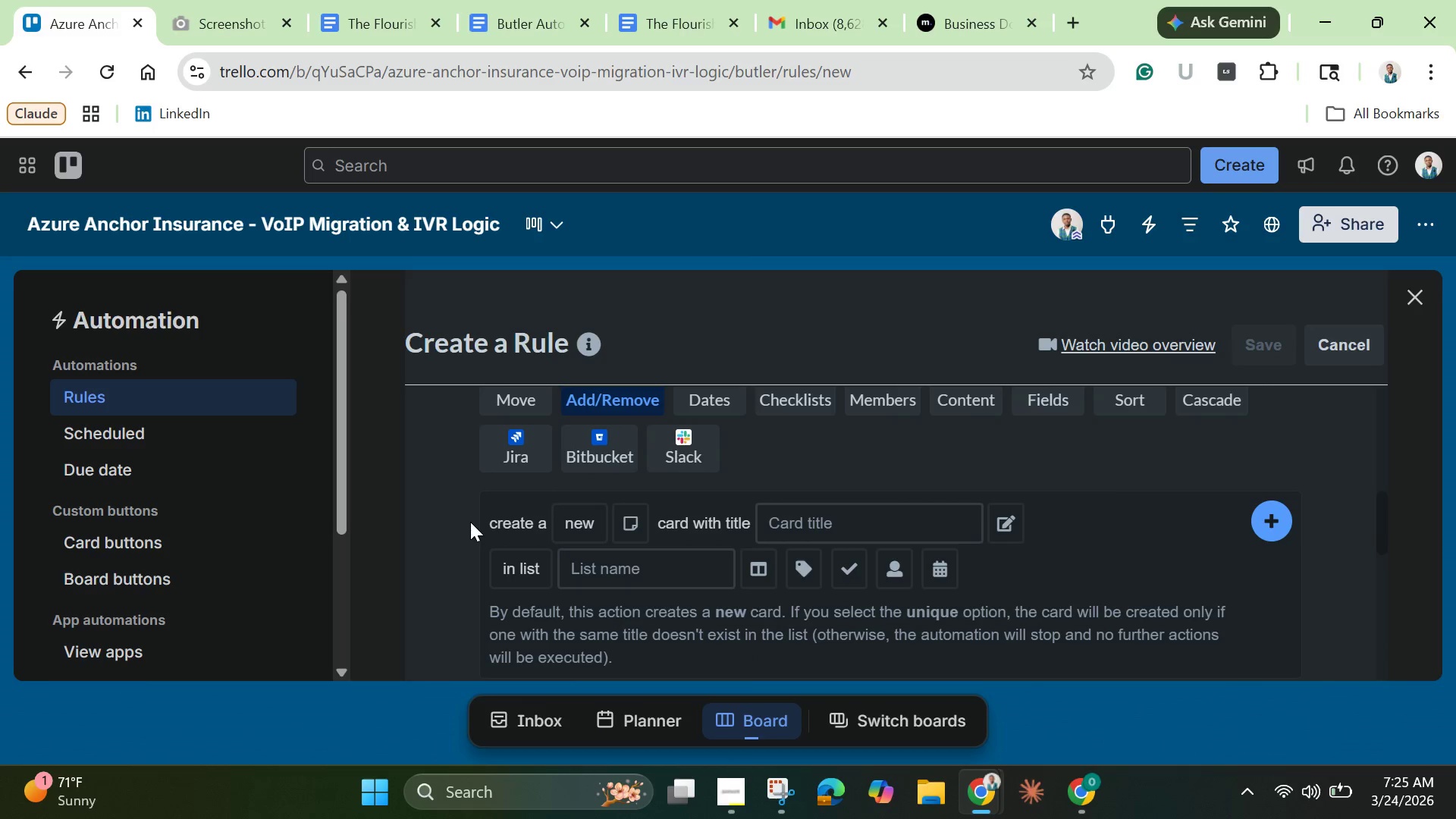 
left_click_drag(start_coordinate=[470, 522], to_coordinate=[690, 686])
 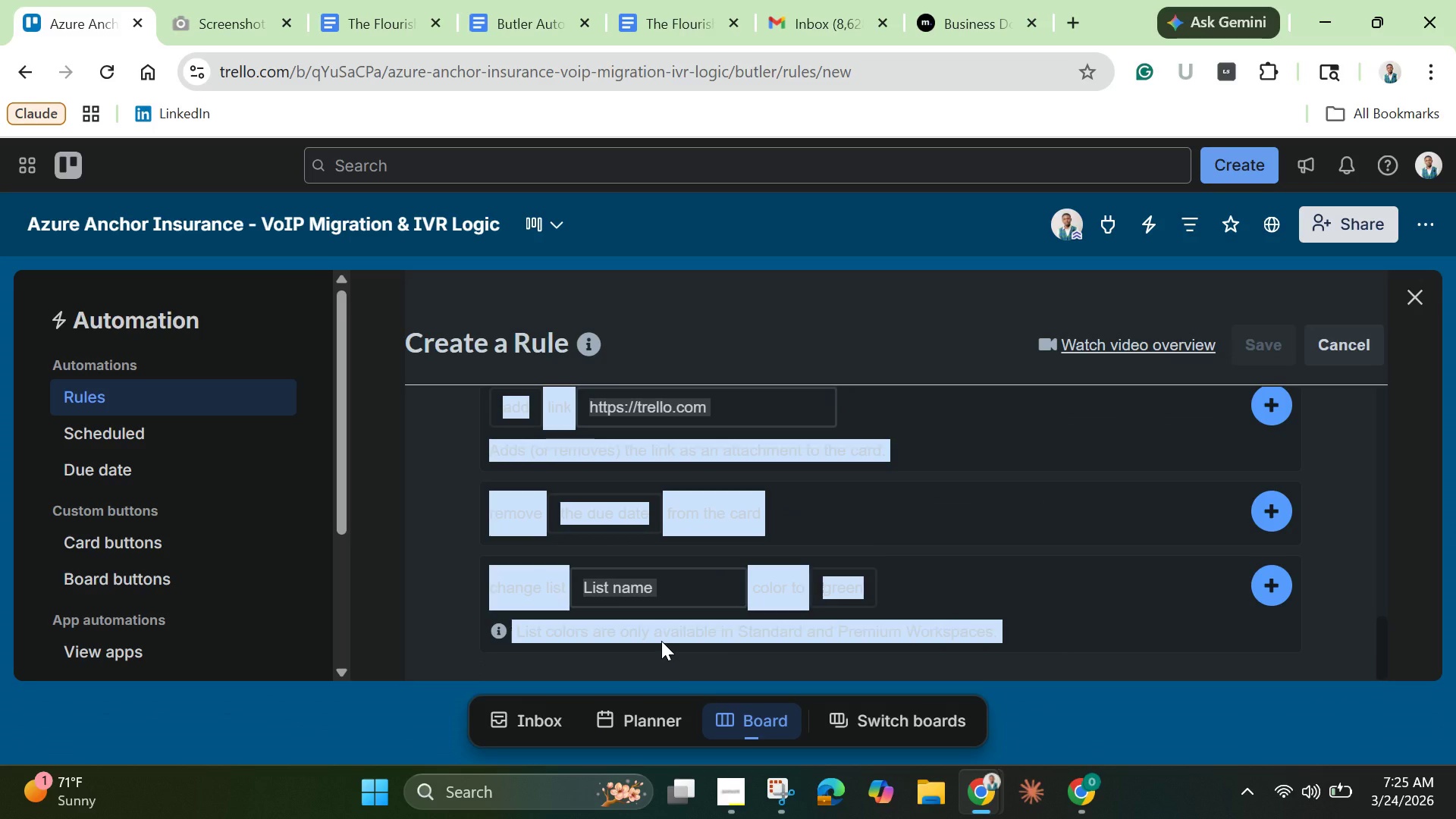 
key(Control+C)
 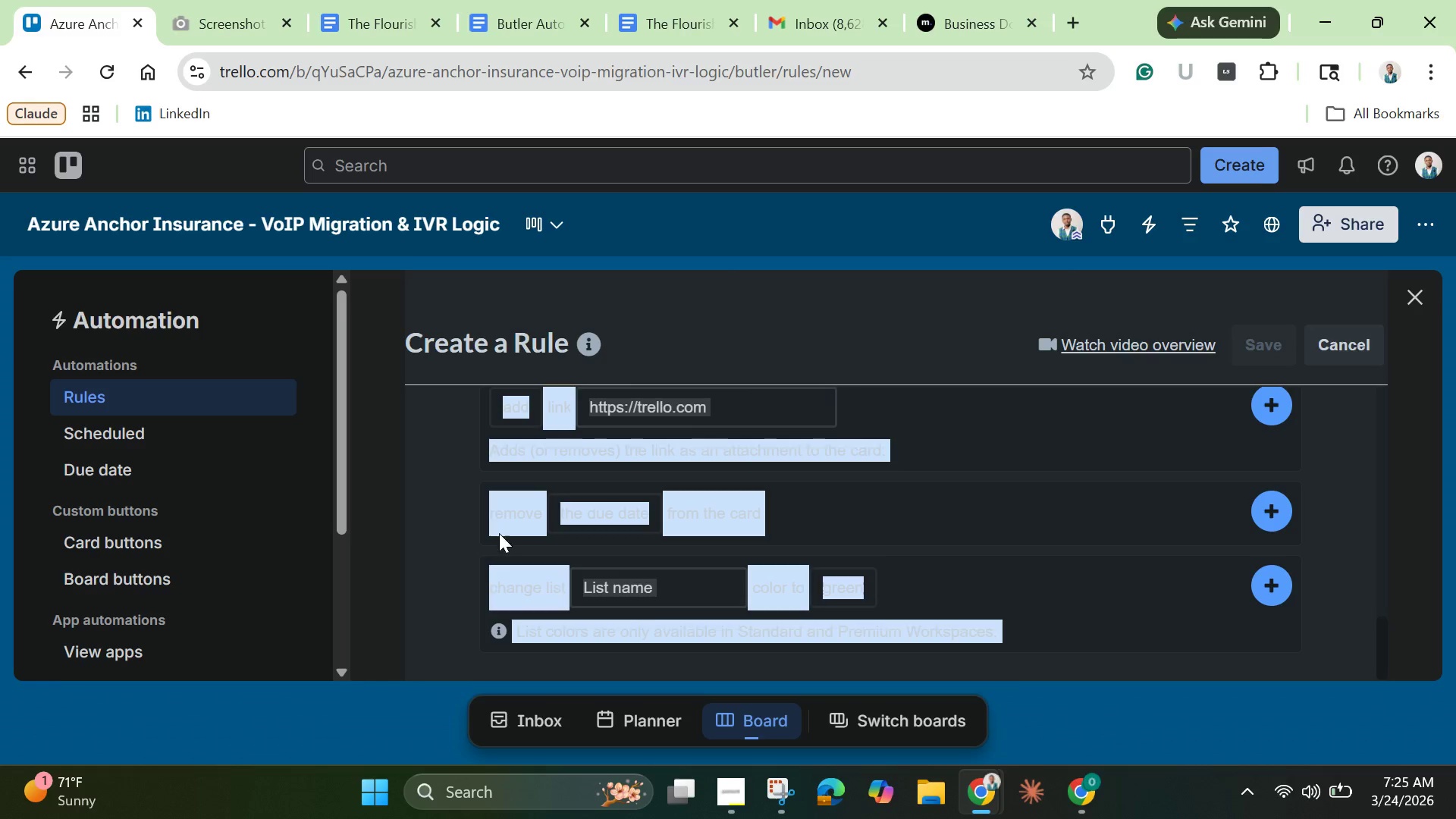 
wait(7.09)
 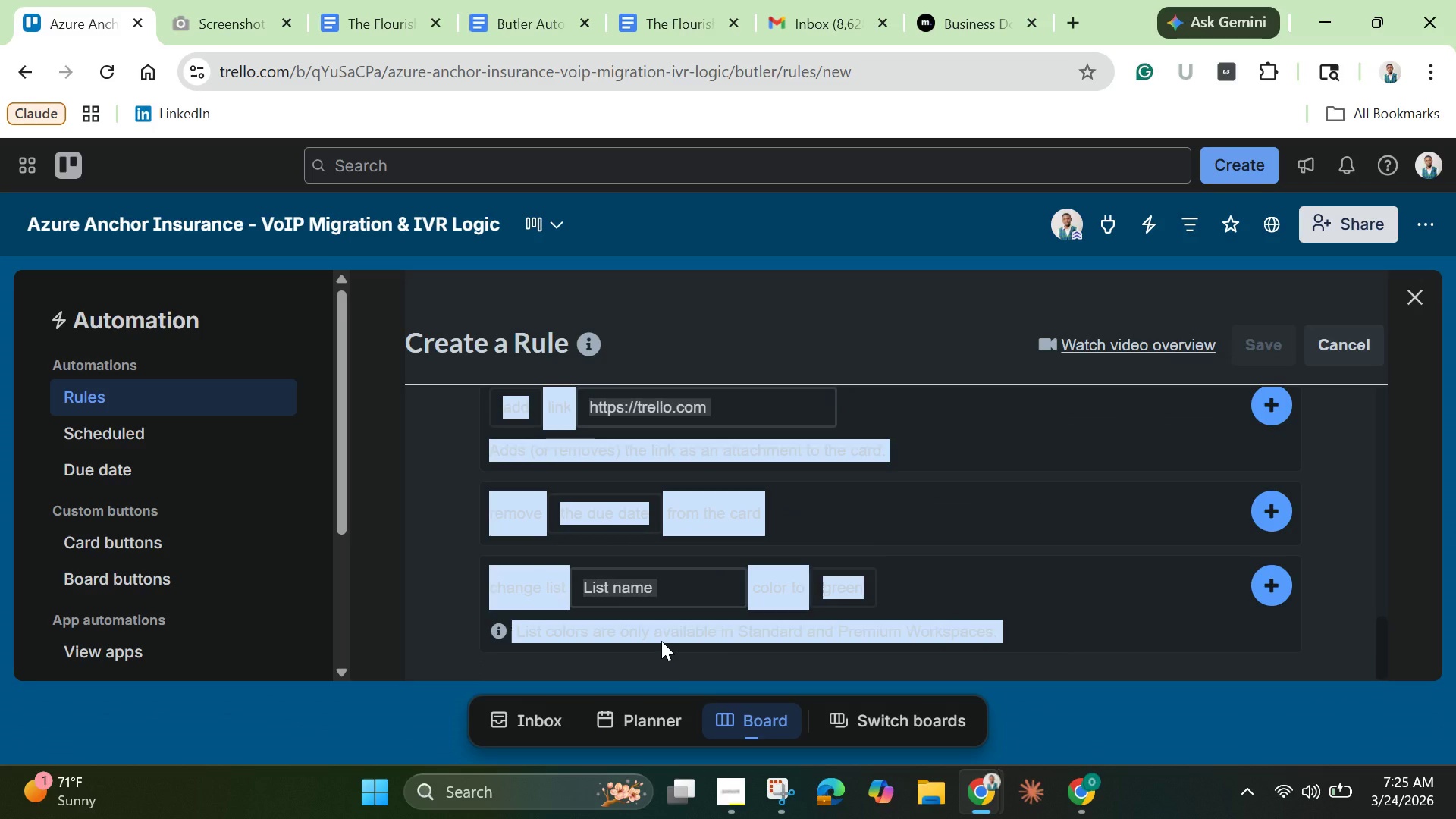 
right_click([492, 516])
 